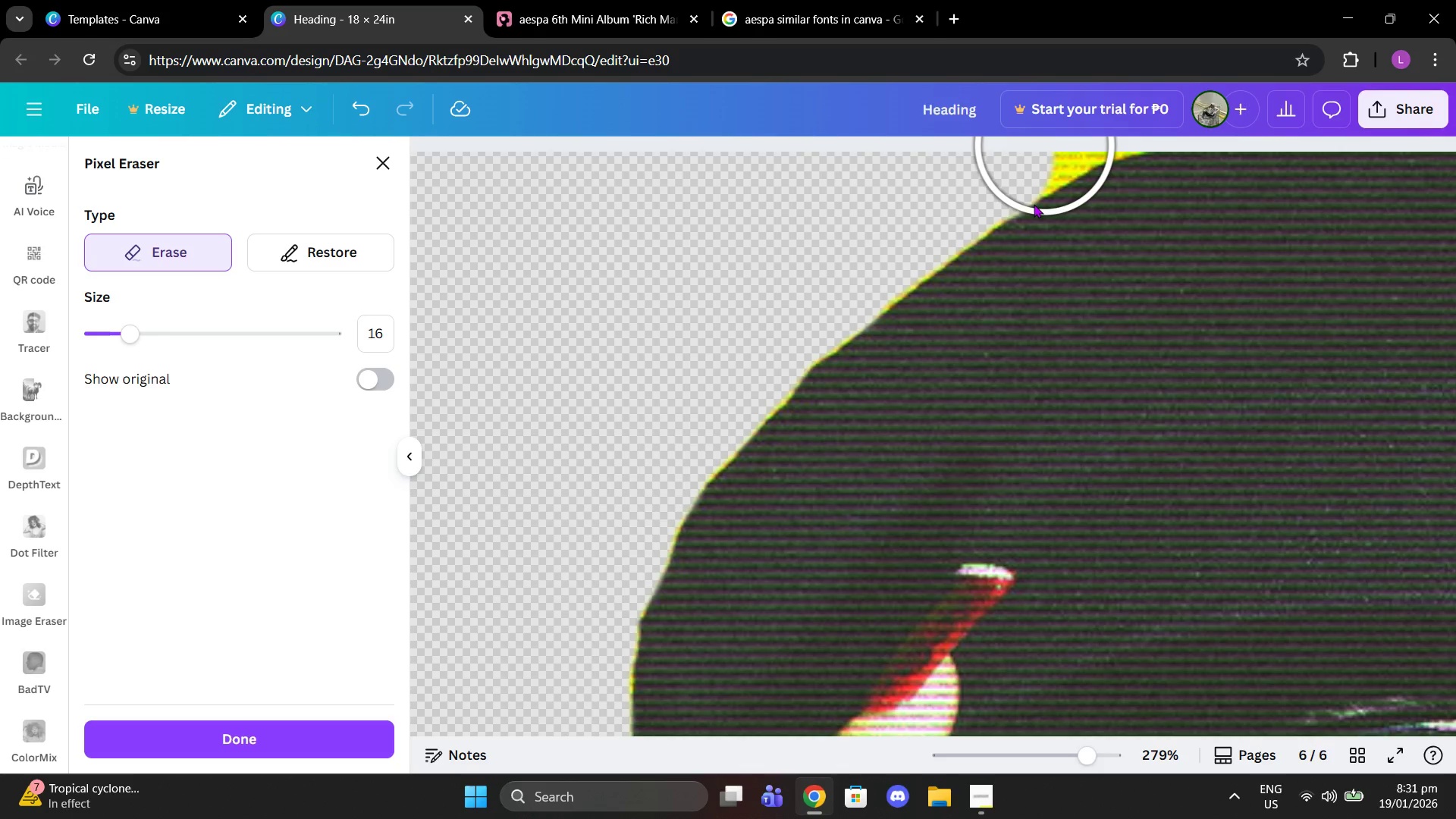 
left_click_drag(start_coordinate=[1096, 749], to_coordinate=[1164, 745])
 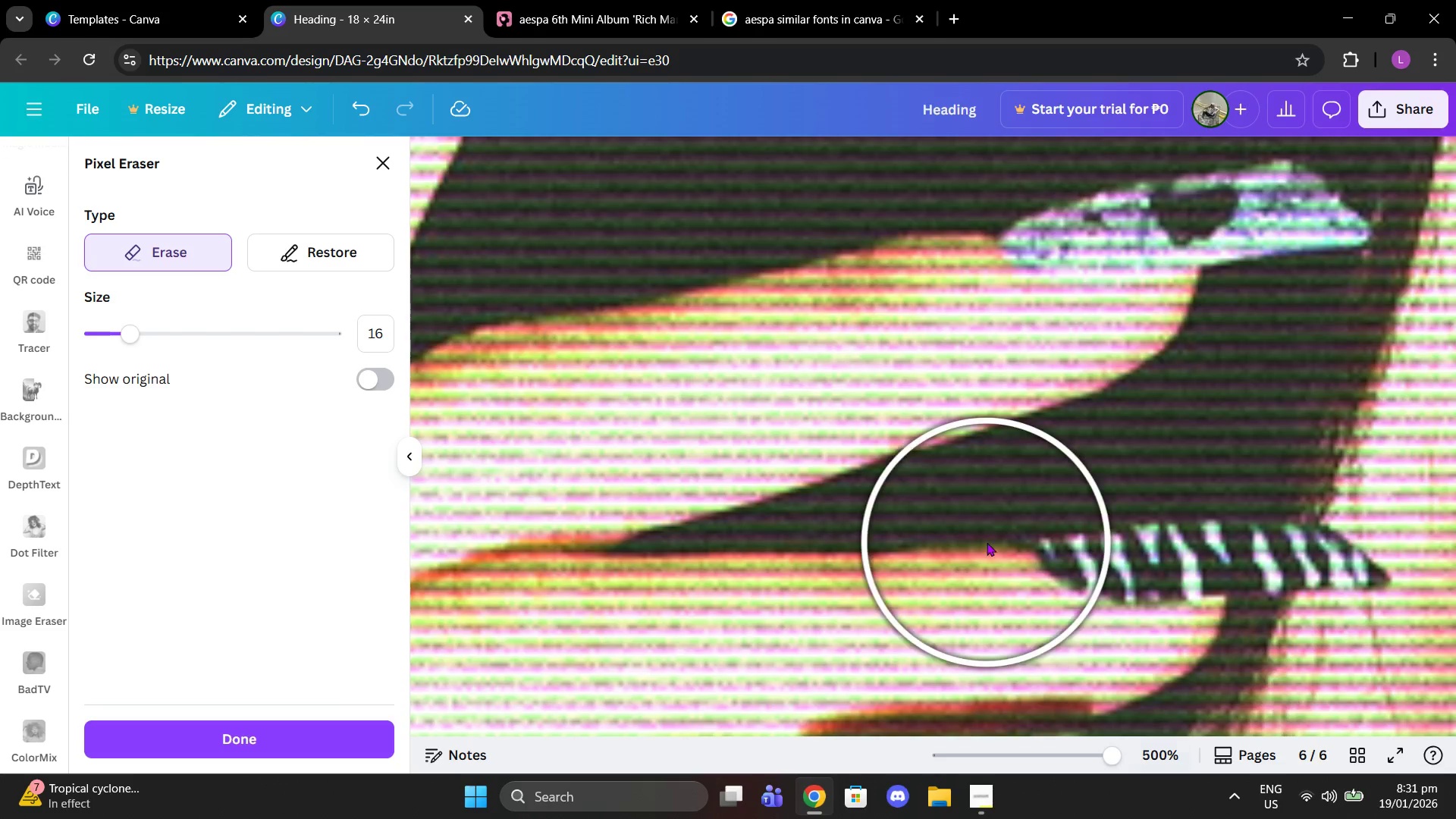 
scroll: coordinate [748, 355], scroll_direction: up, amount: 18.0
 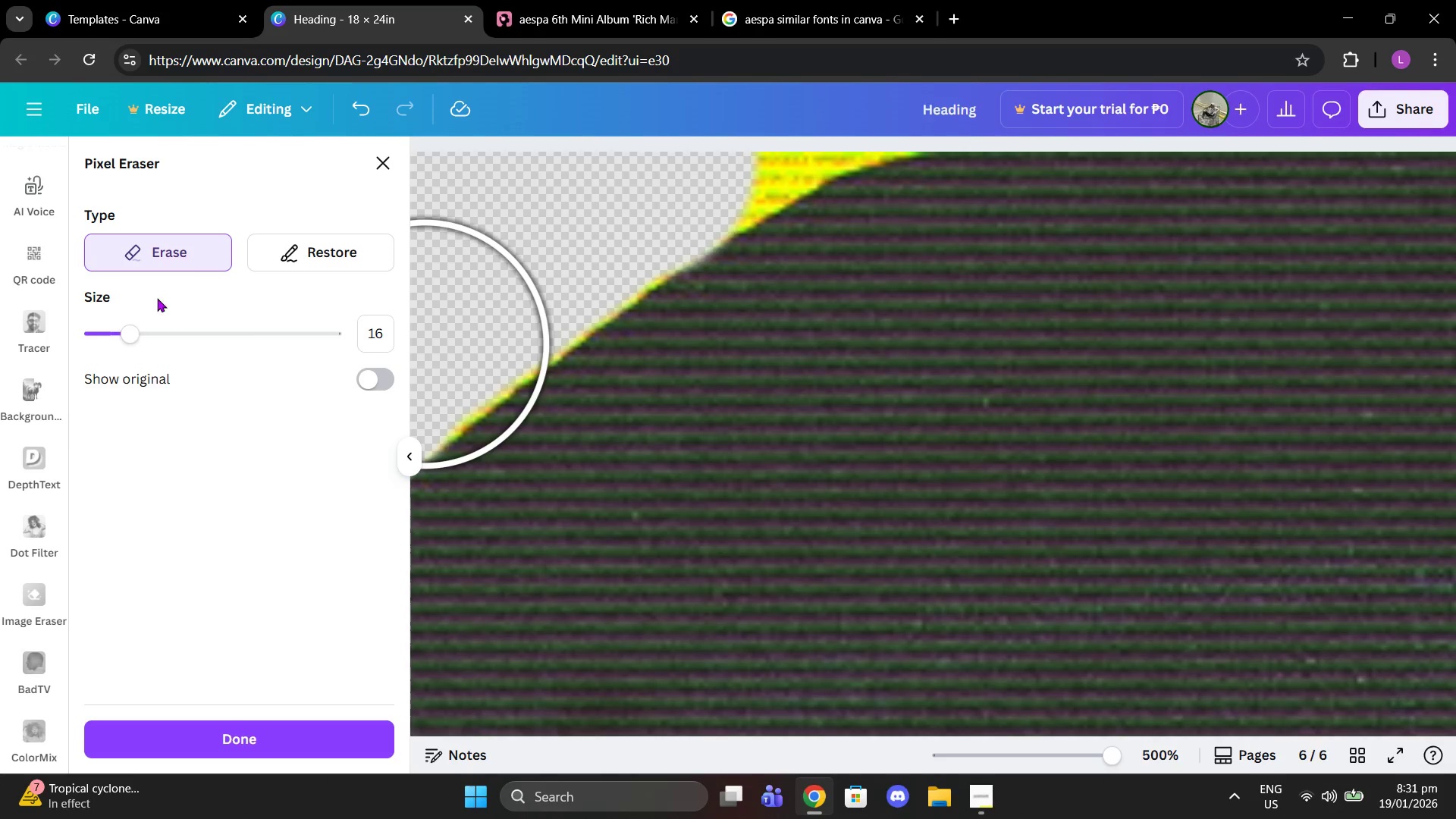 
left_click_drag(start_coordinate=[127, 323], to_coordinate=[93, 318])
 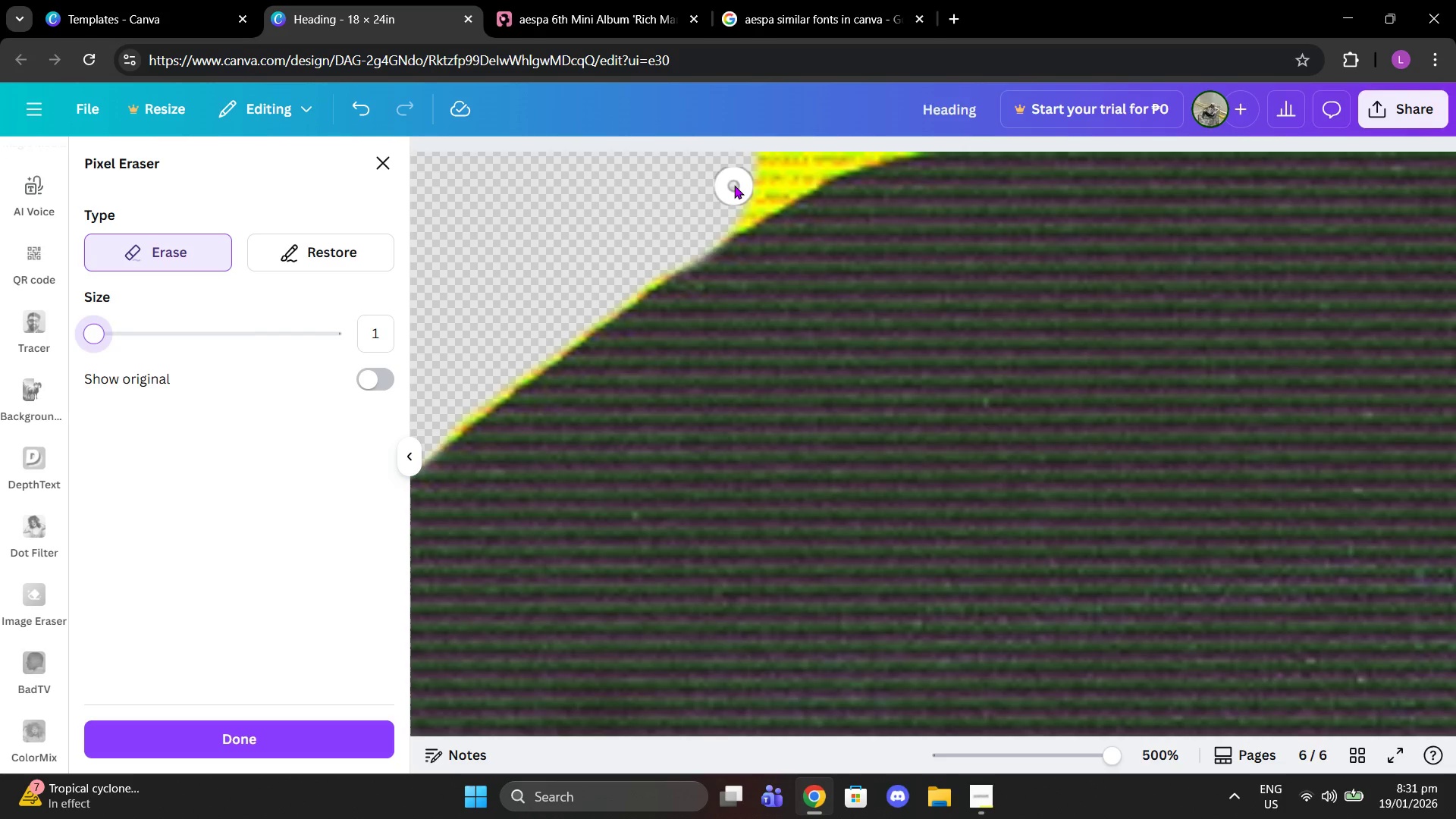 
left_click_drag(start_coordinate=[734, 185], to_coordinate=[834, 160])
 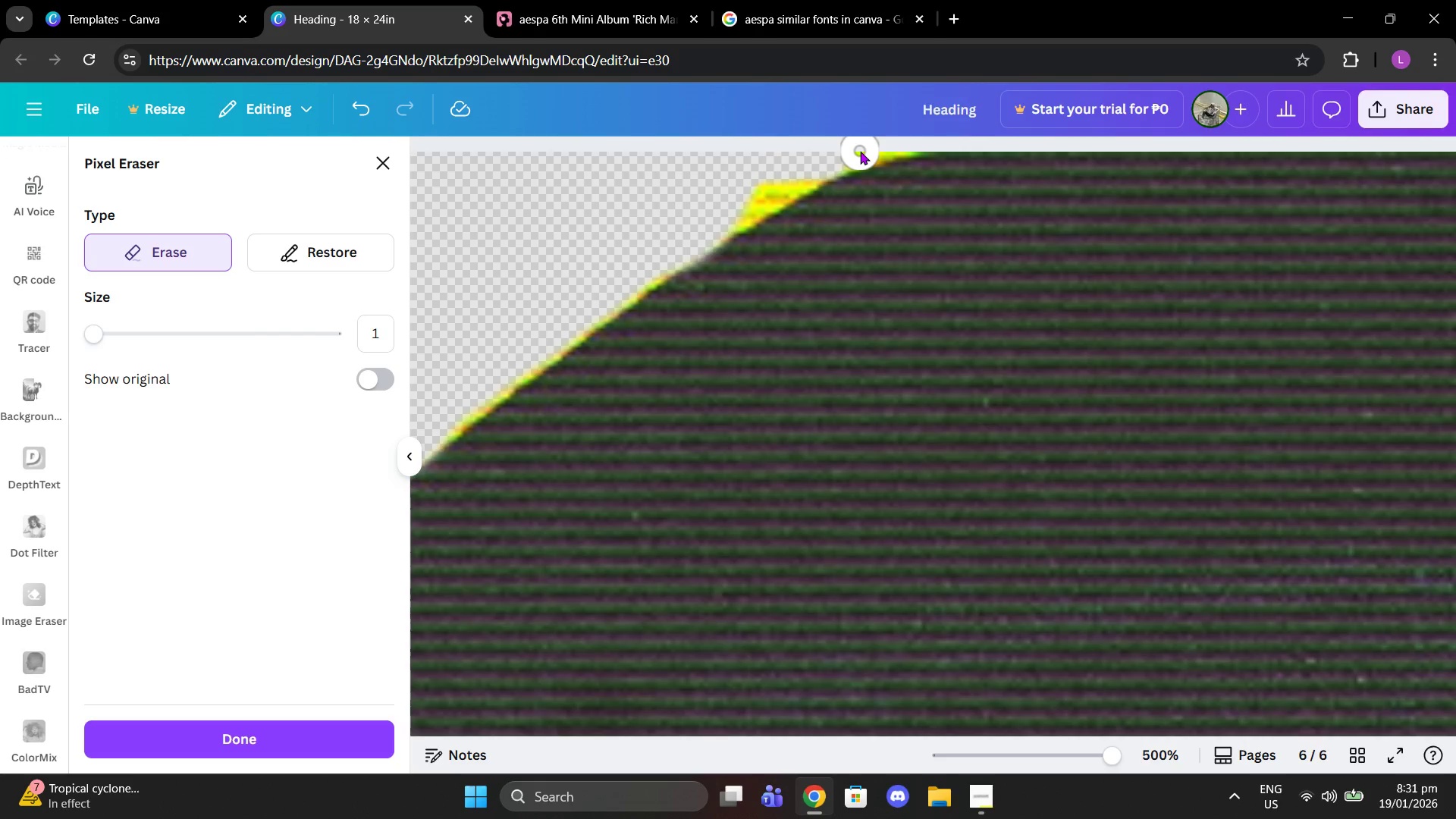 
left_click([860, 151])
 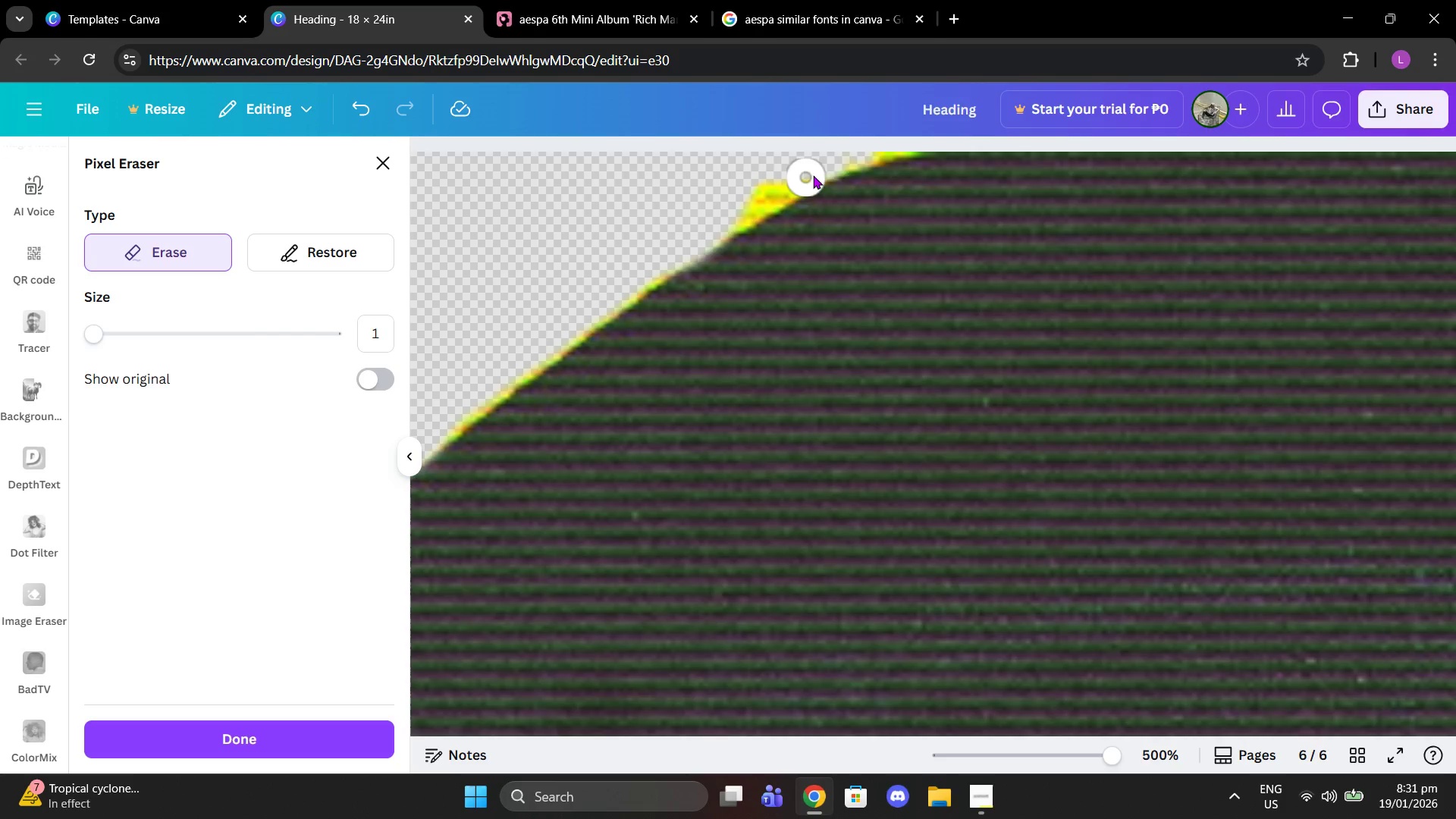 
left_click_drag(start_coordinate=[812, 169], to_coordinate=[721, 213])
 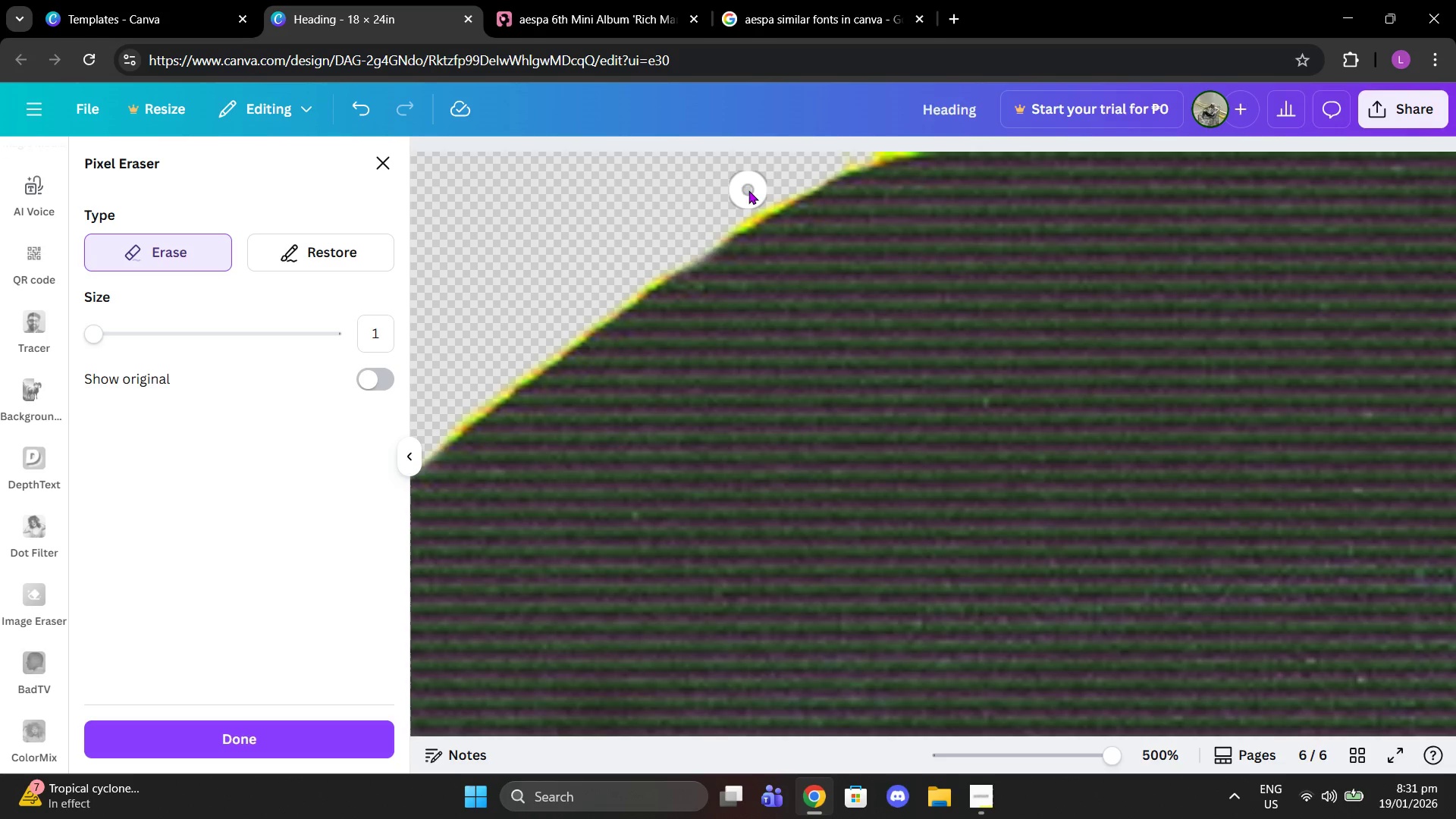 
wait(12.45)
 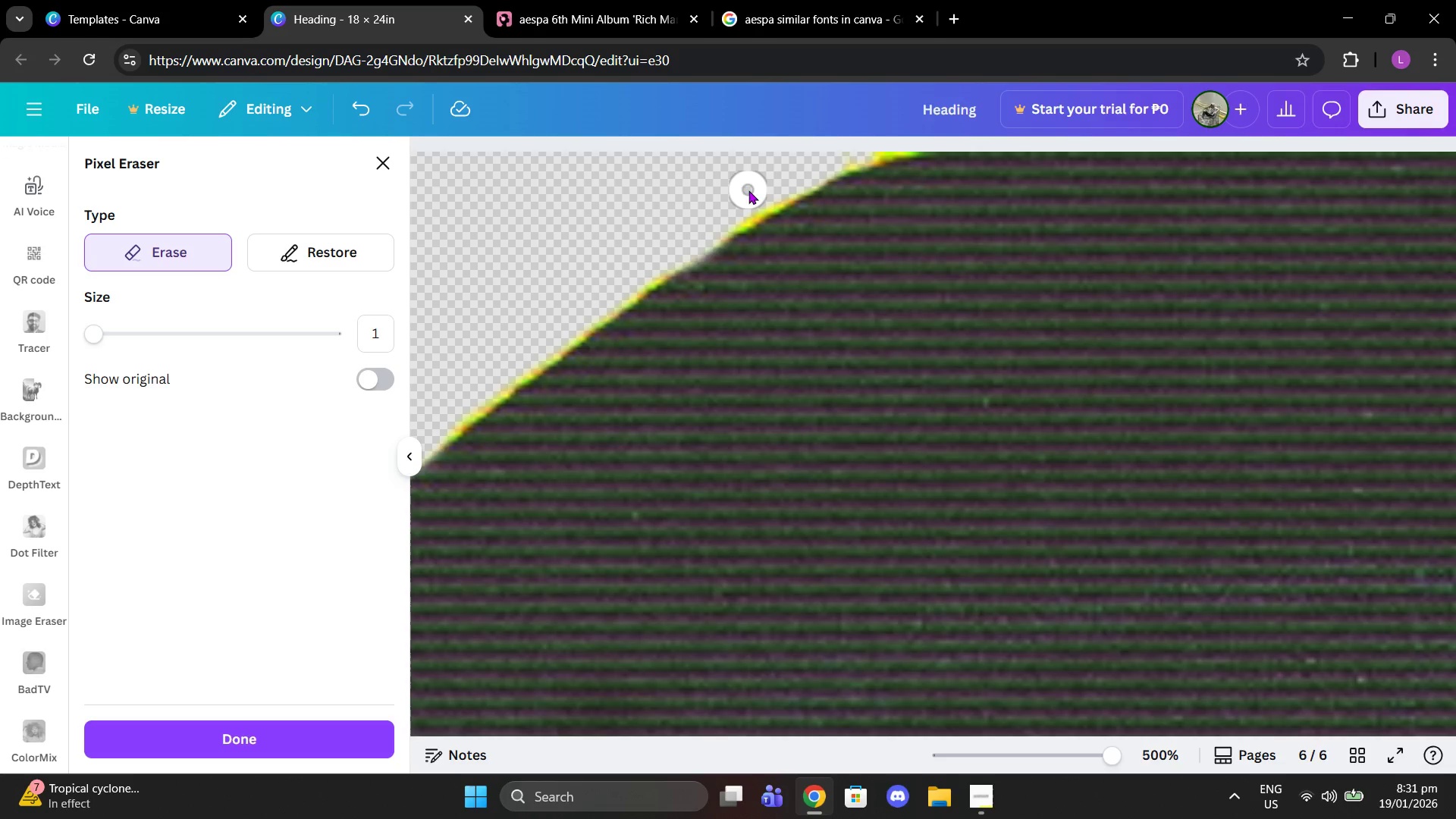 
scroll: coordinate [779, 254], scroll_direction: up, amount: 2.0
 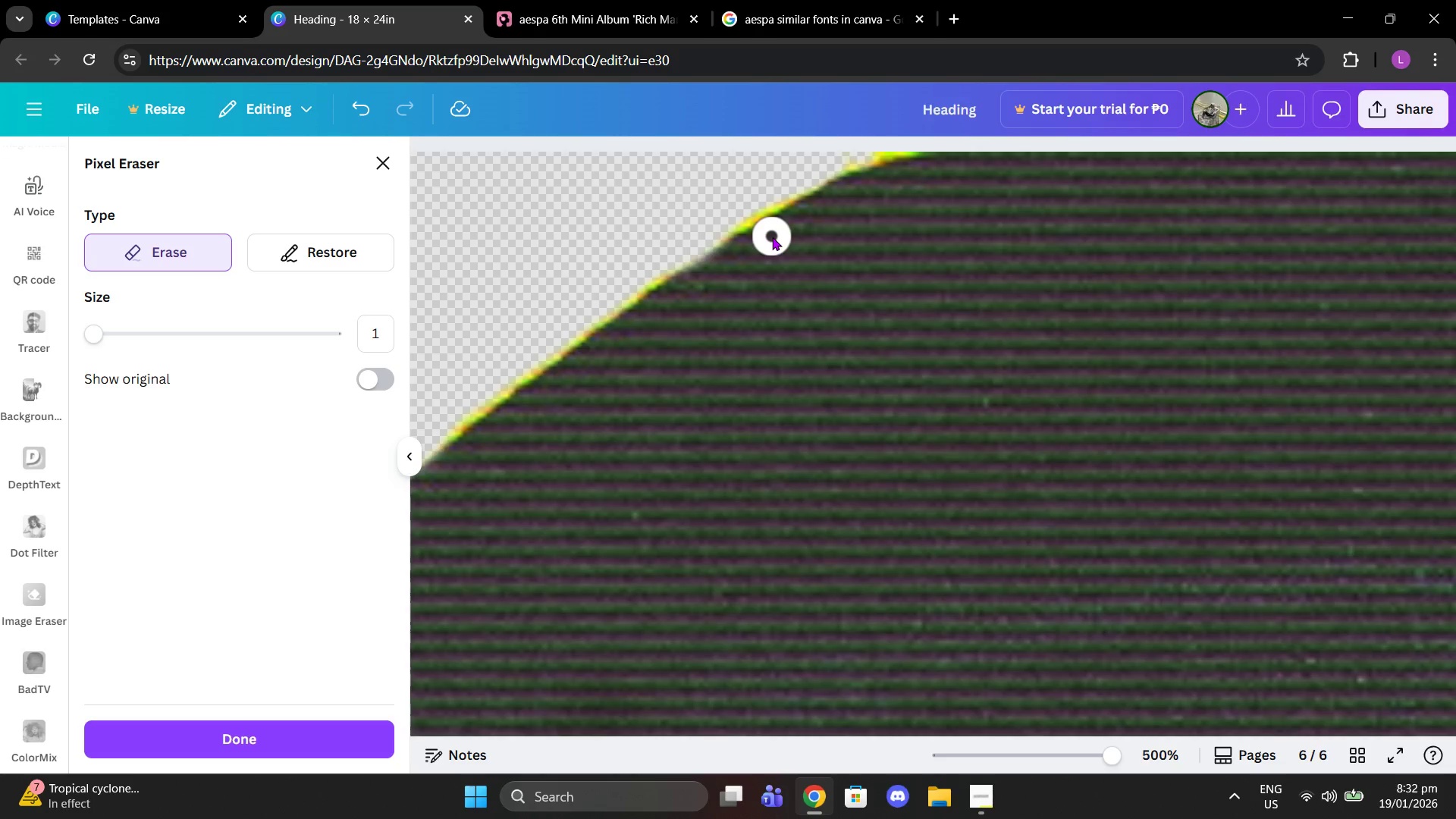 
wait(13.6)
 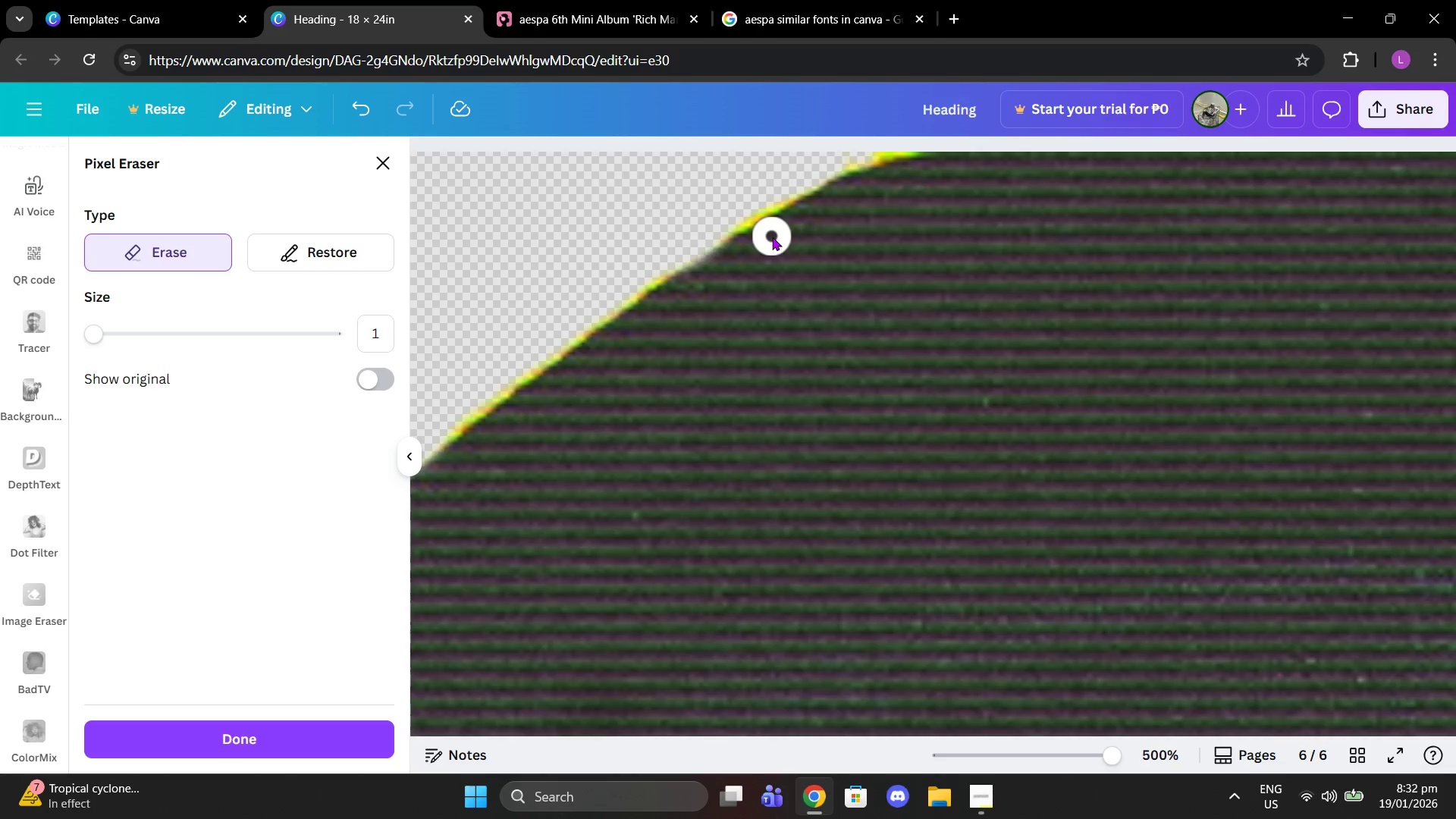 
scroll: coordinate [769, 223], scroll_direction: up, amount: 2.0
 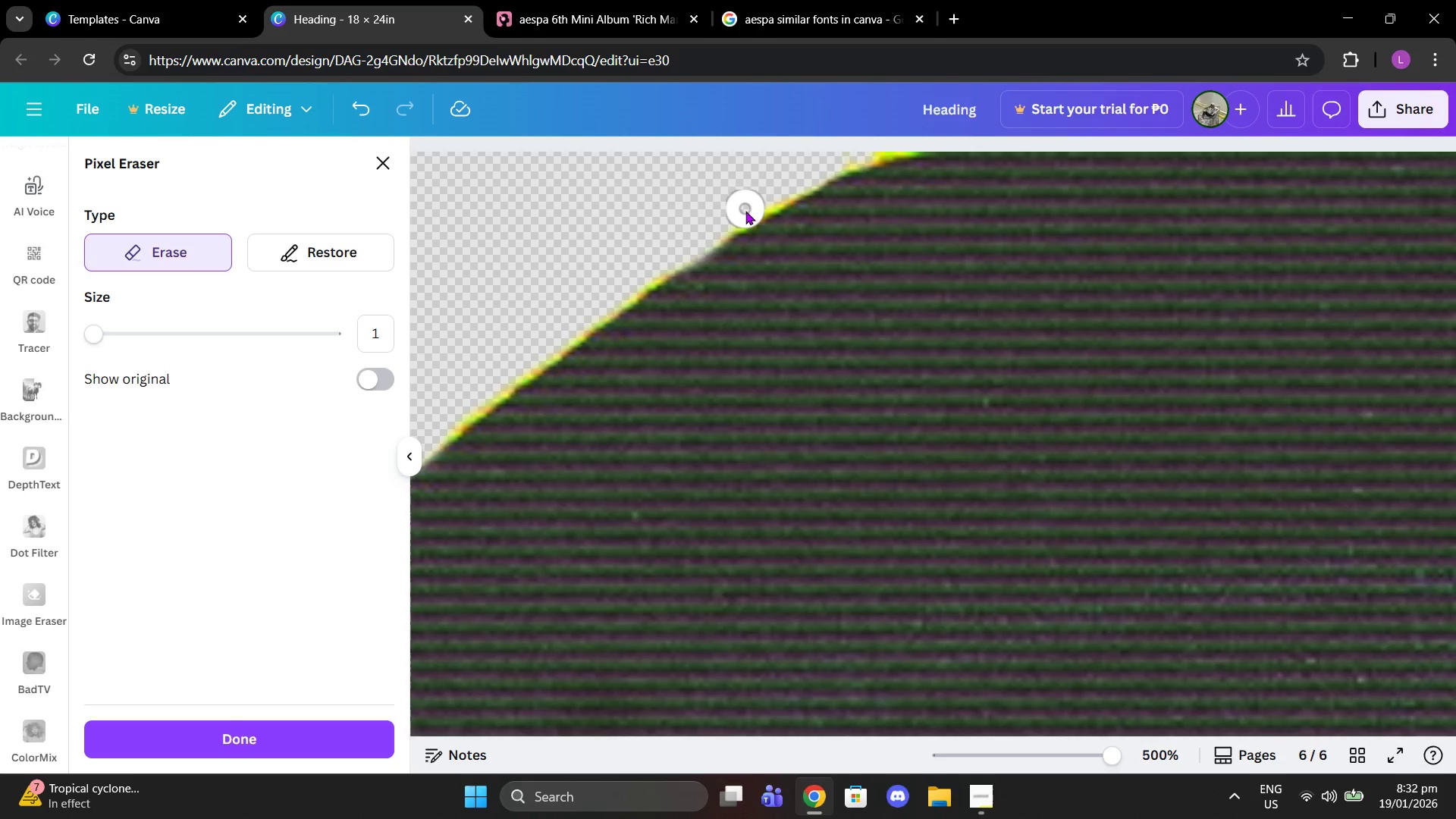 
left_click([746, 215])
 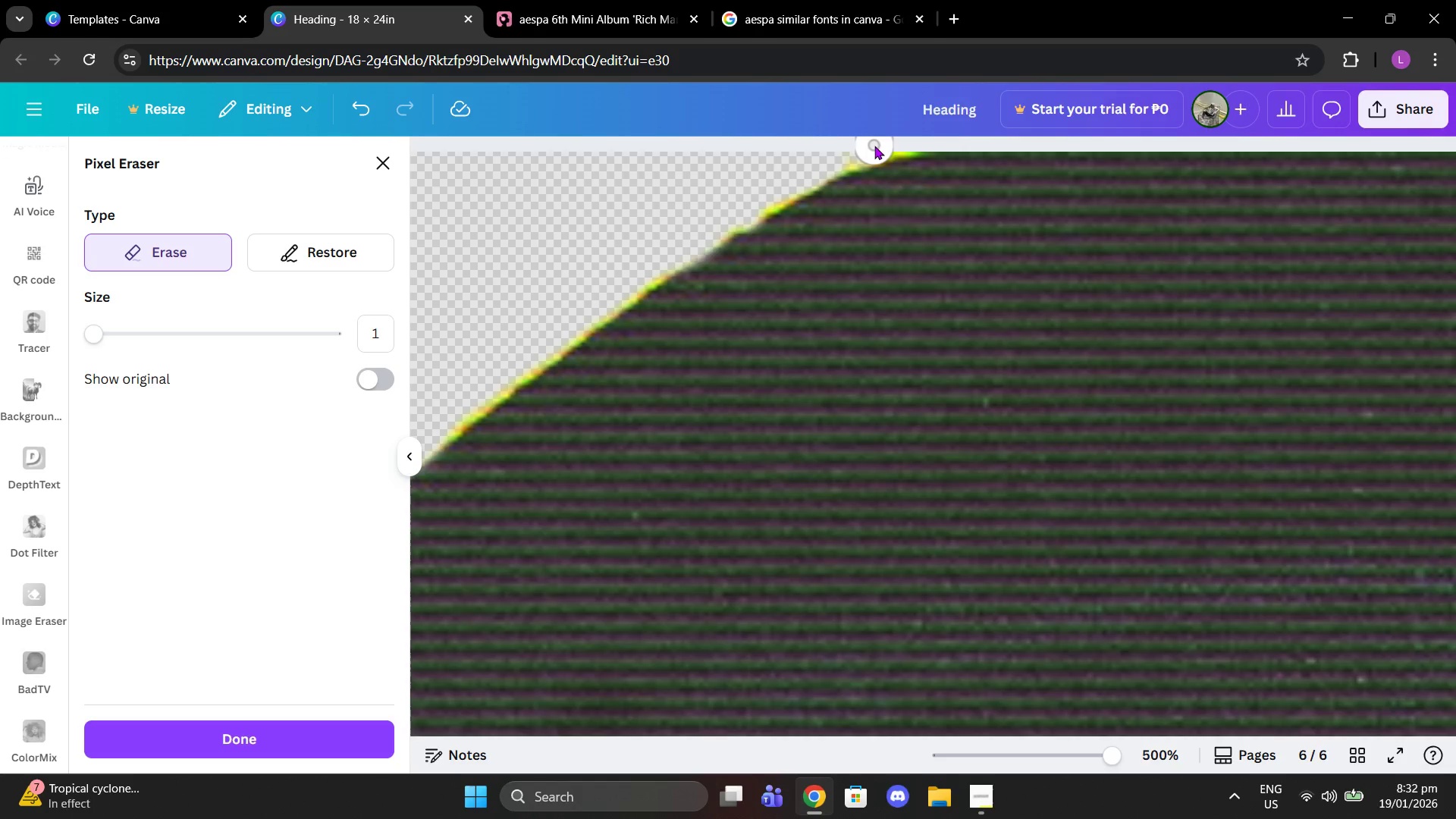 
left_click([874, 146])
 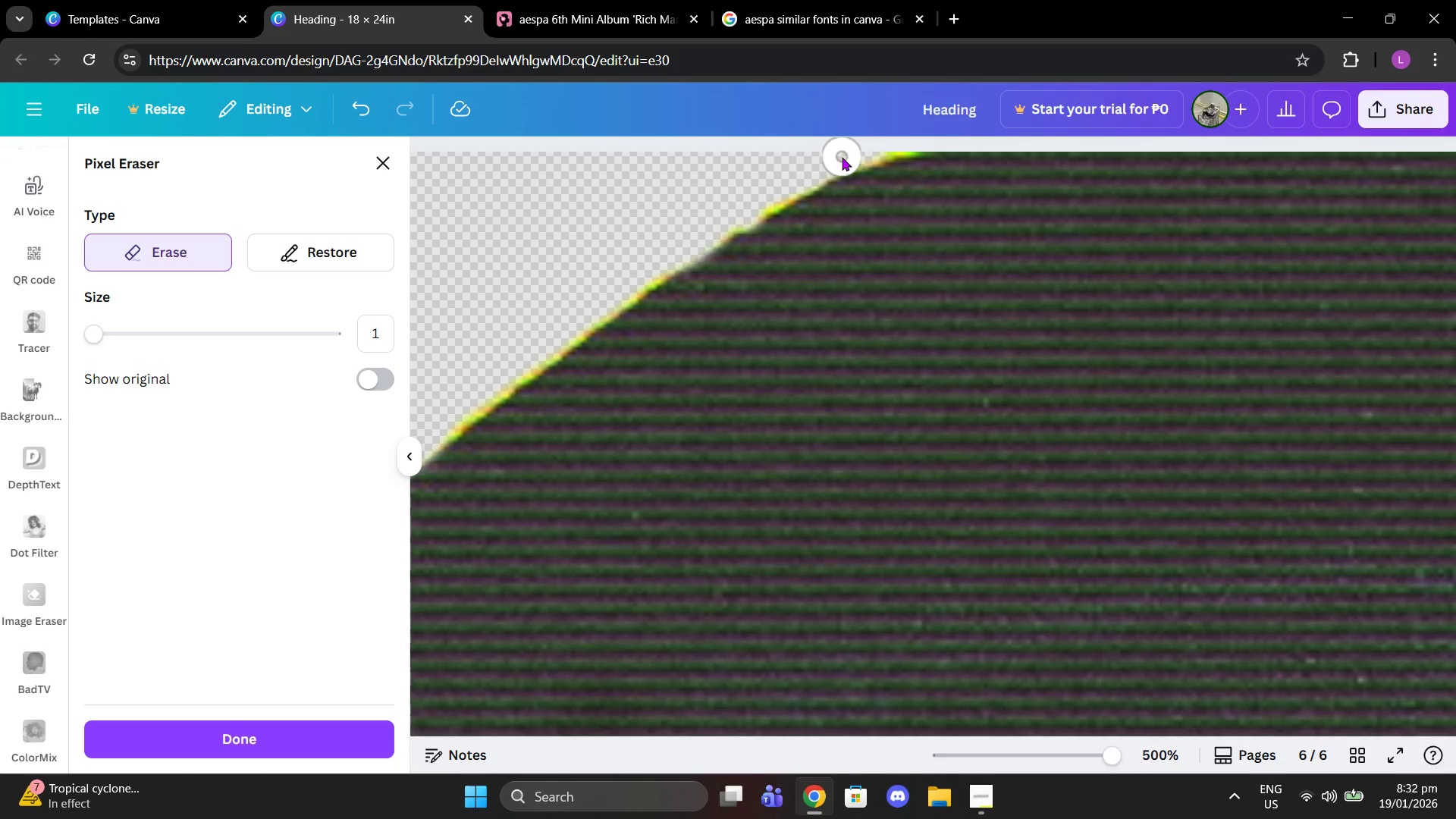 
left_click([842, 157])
 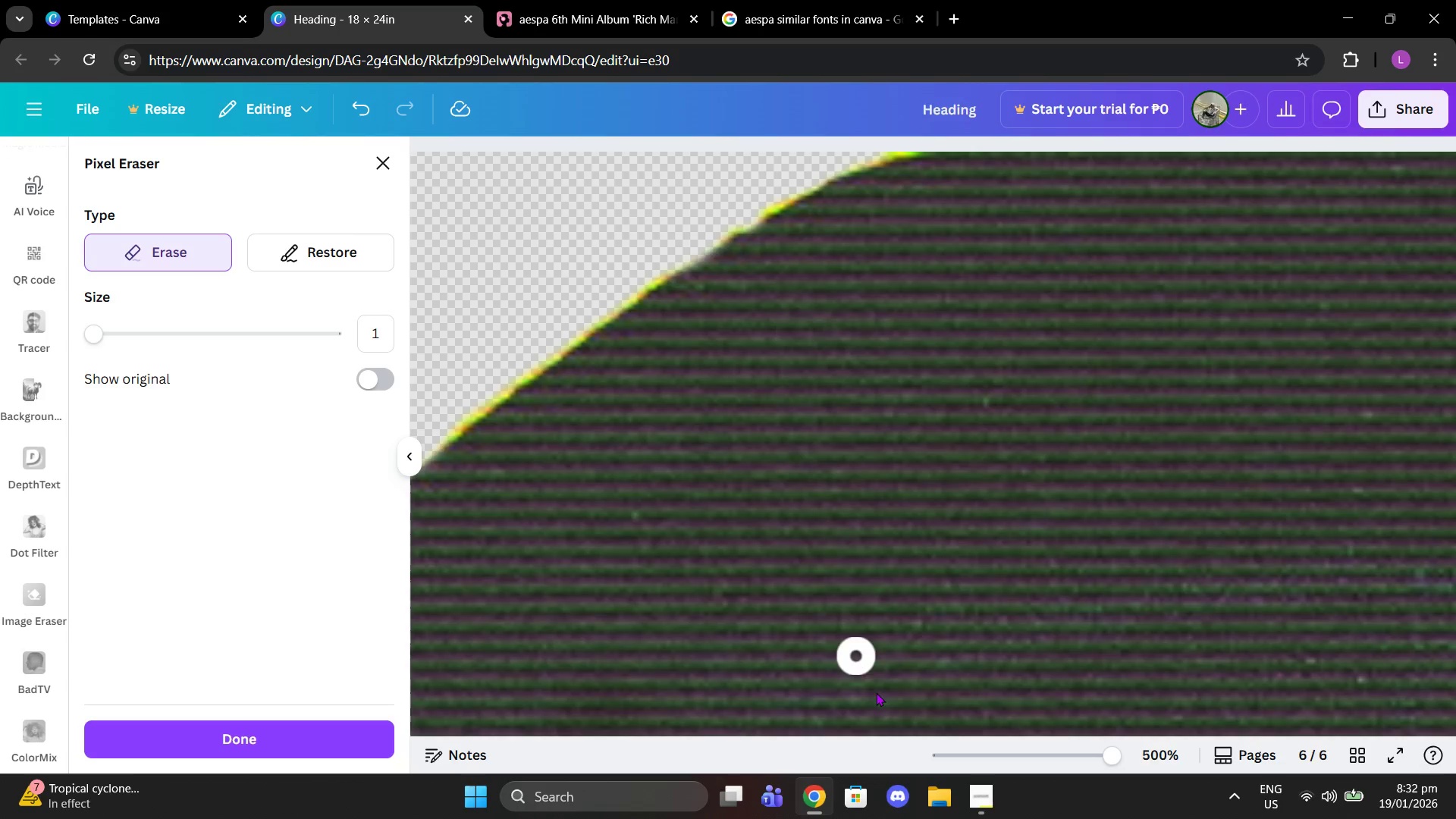 
left_click_drag(start_coordinate=[1106, 757], to_coordinate=[1065, 754])
 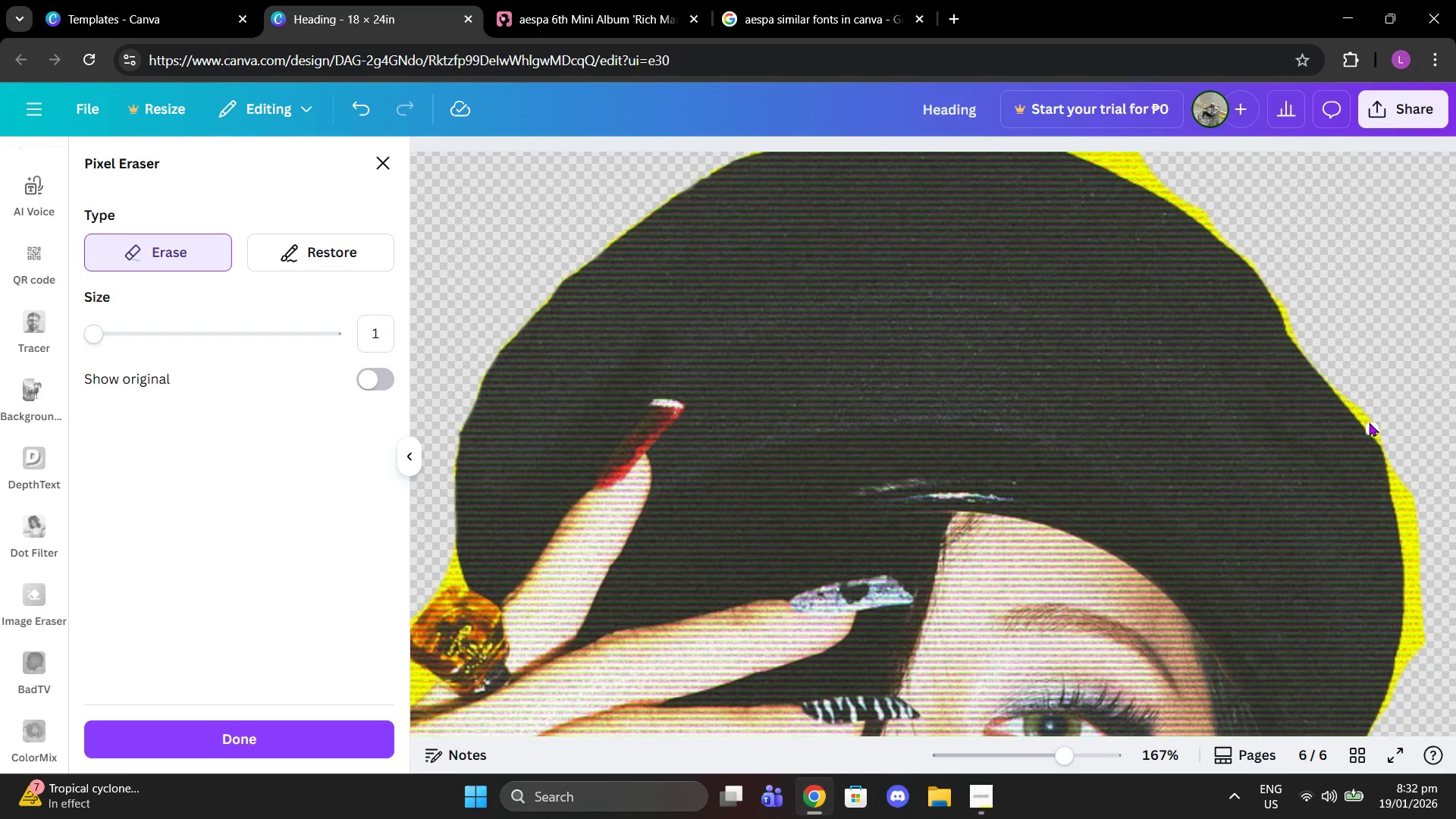 
scroll: coordinate [1369, 422], scroll_direction: up, amount: 6.0
 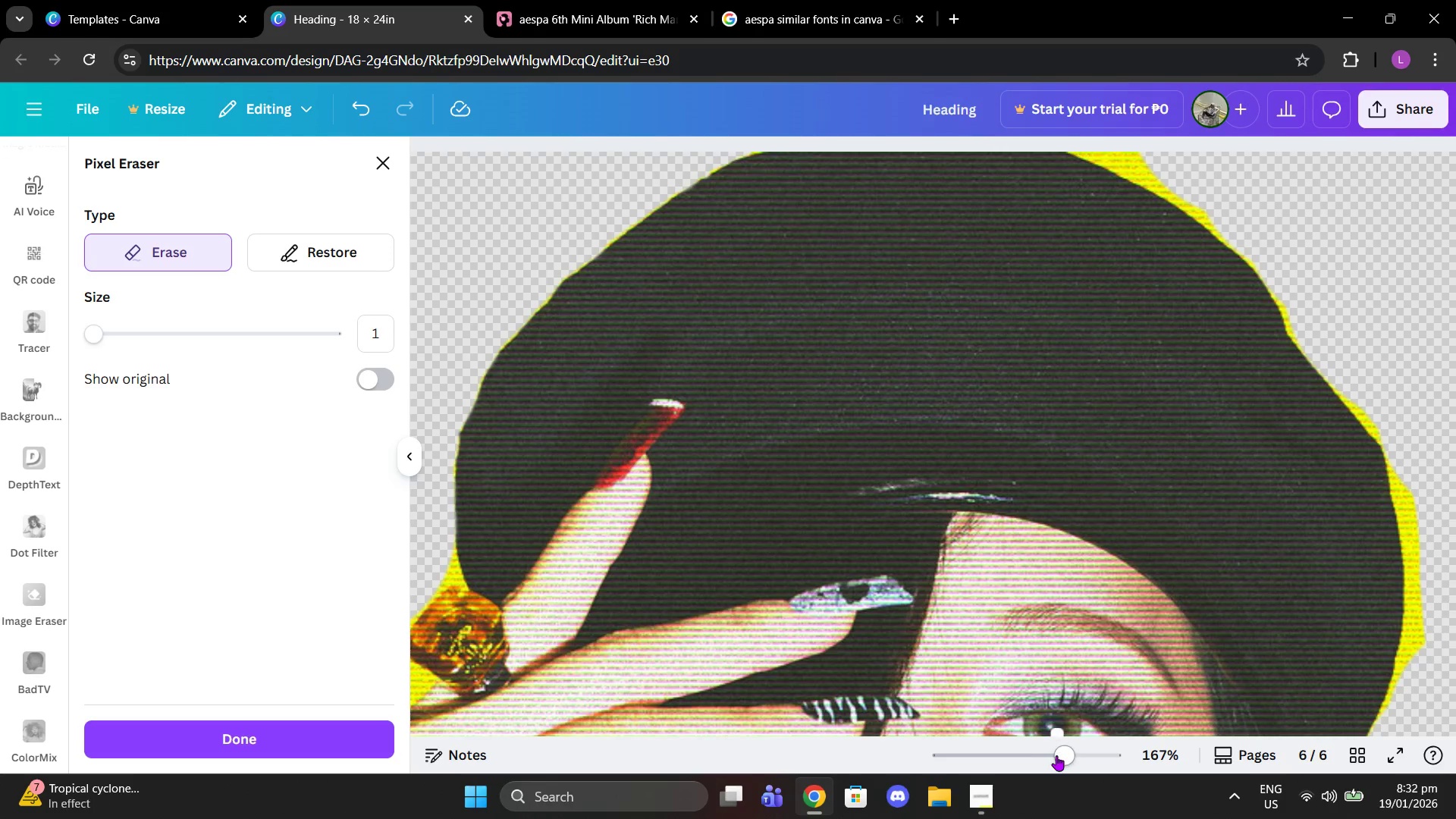 
left_click_drag(start_coordinate=[1056, 755], to_coordinate=[1194, 730])
 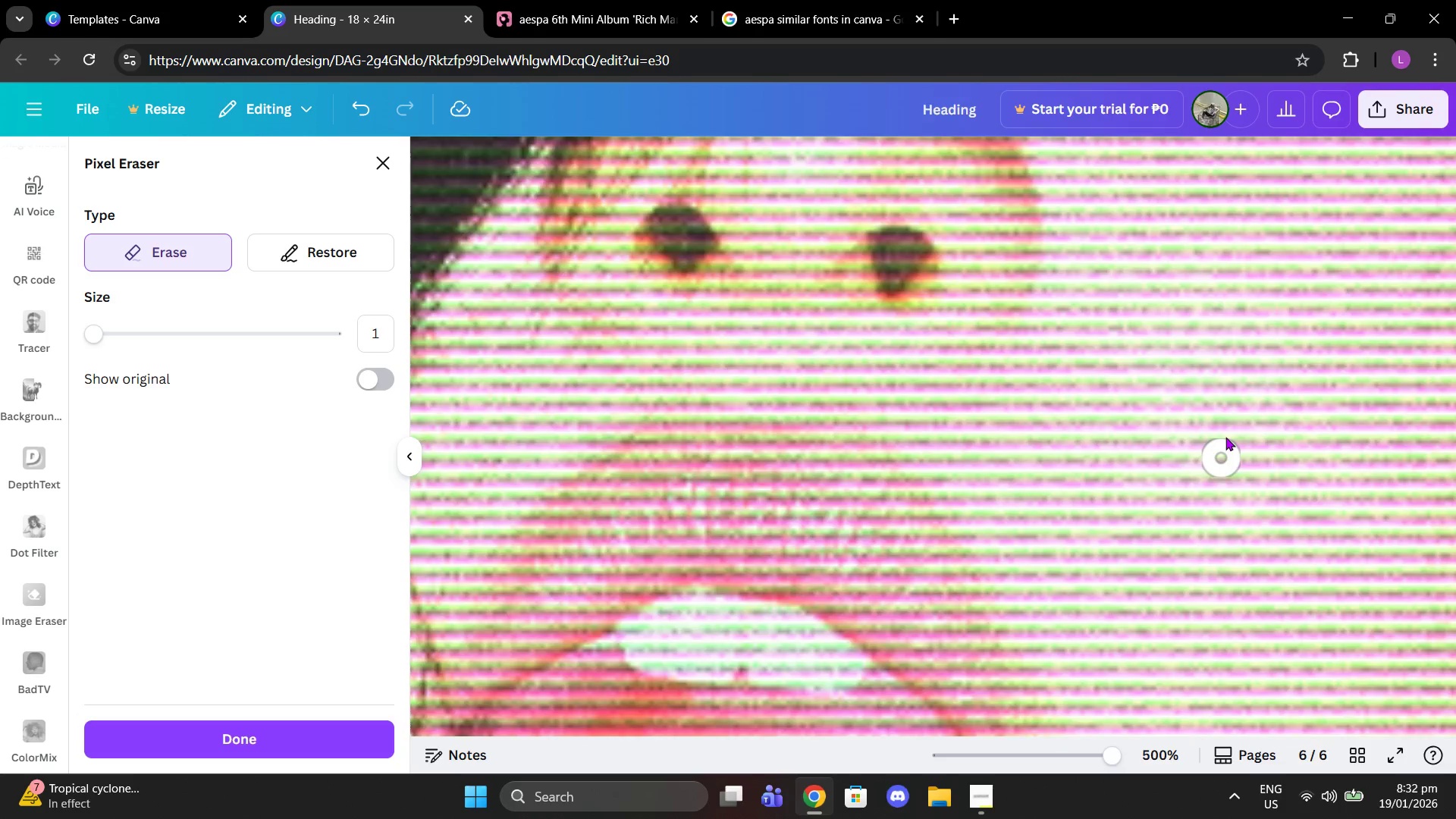 
scroll: coordinate [1225, 441], scroll_direction: up, amount: 22.0
 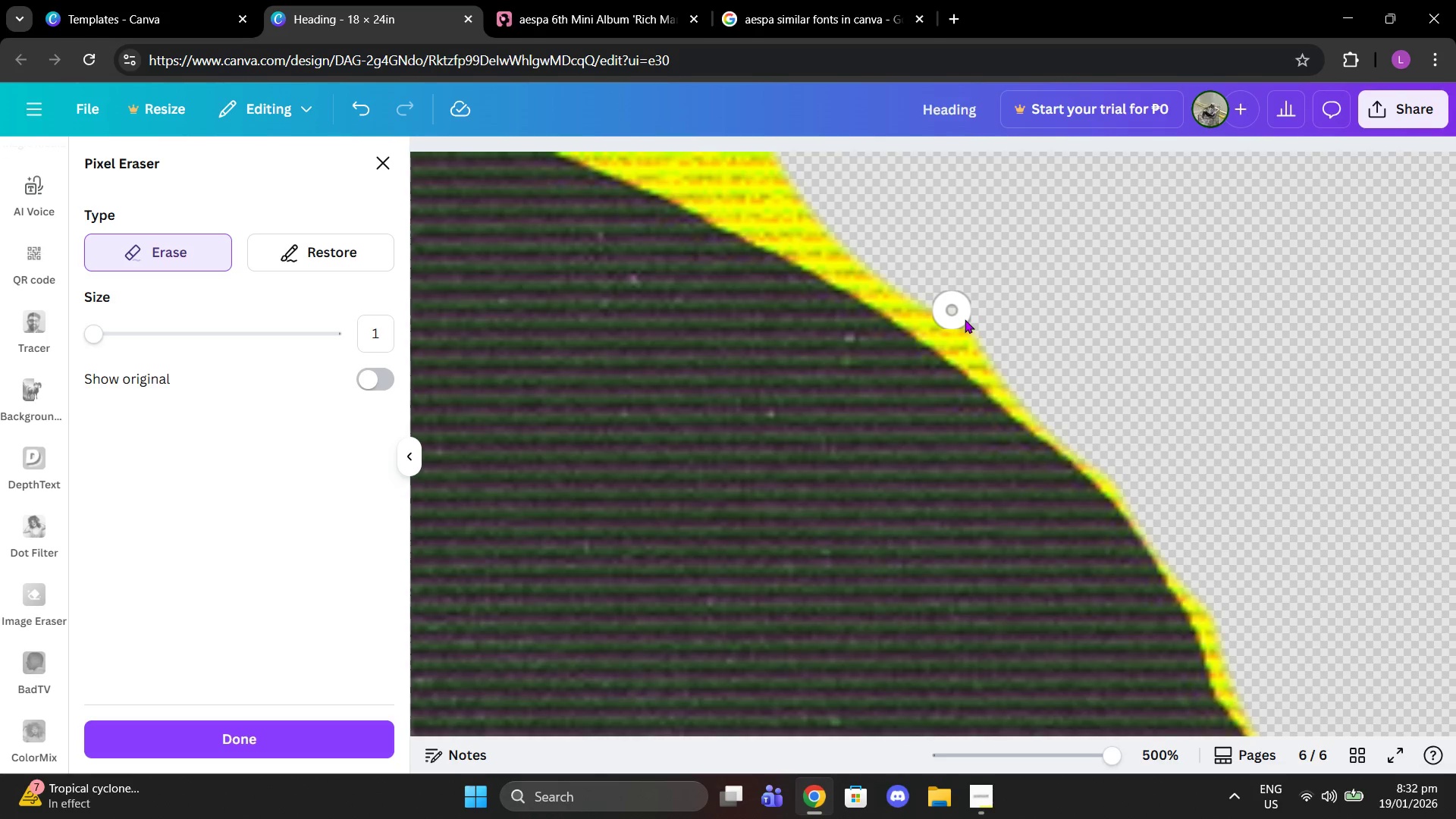 
left_click_drag(start_coordinate=[972, 348], to_coordinate=[795, 174])
 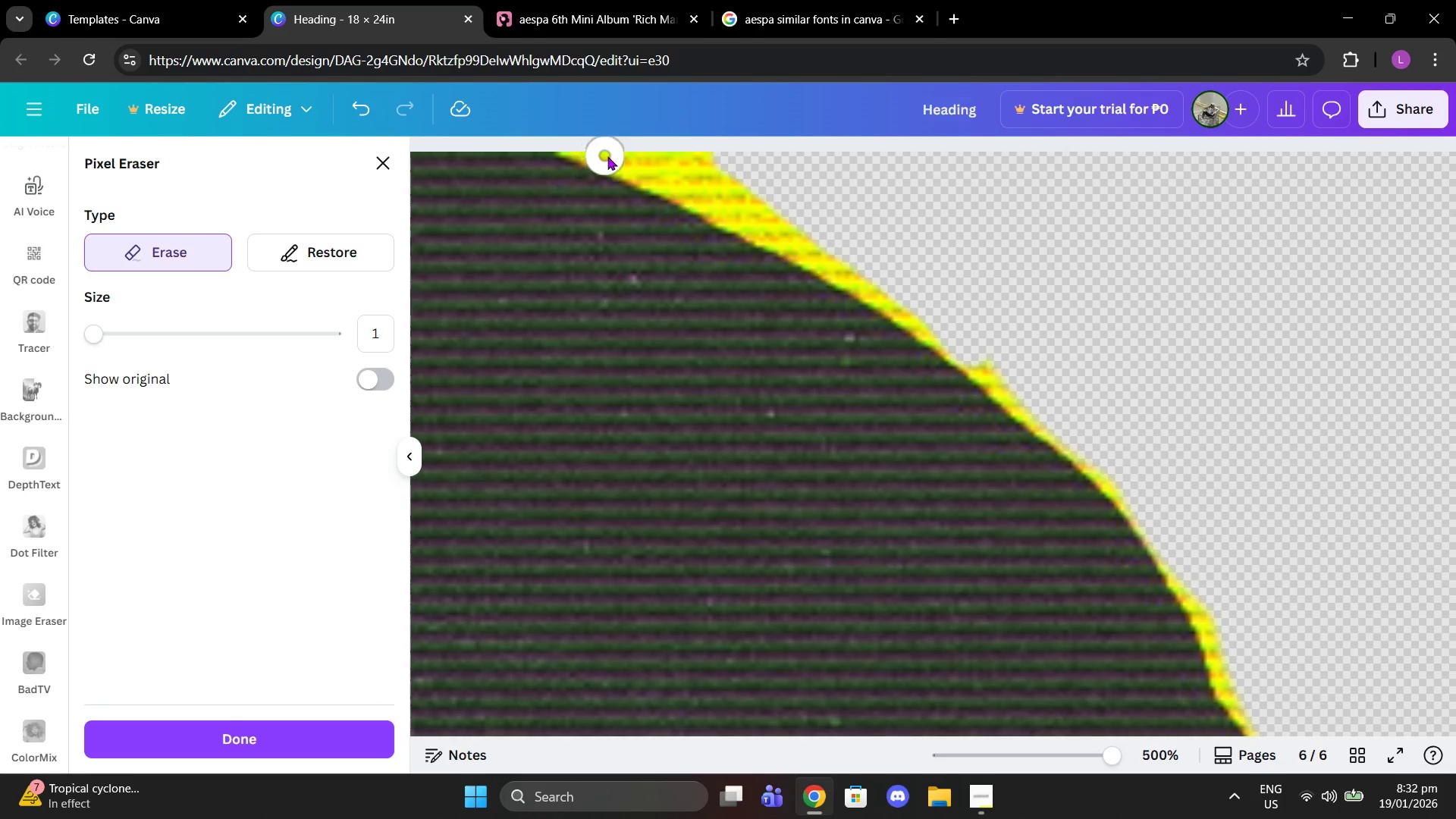 
left_click_drag(start_coordinate=[609, 156], to_coordinate=[808, 244])
 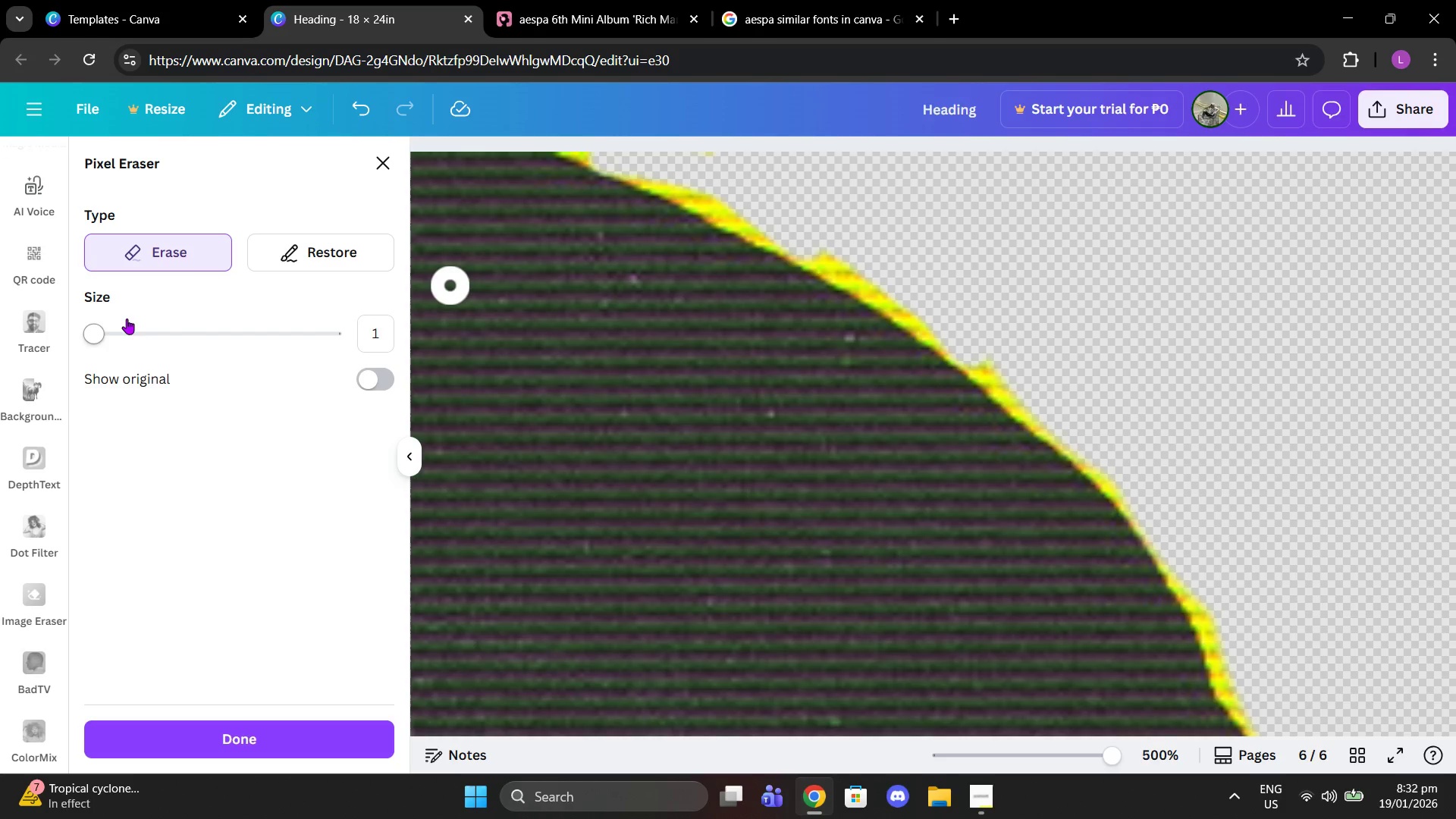 
left_click_drag(start_coordinate=[121, 321], to_coordinate=[104, 319])
 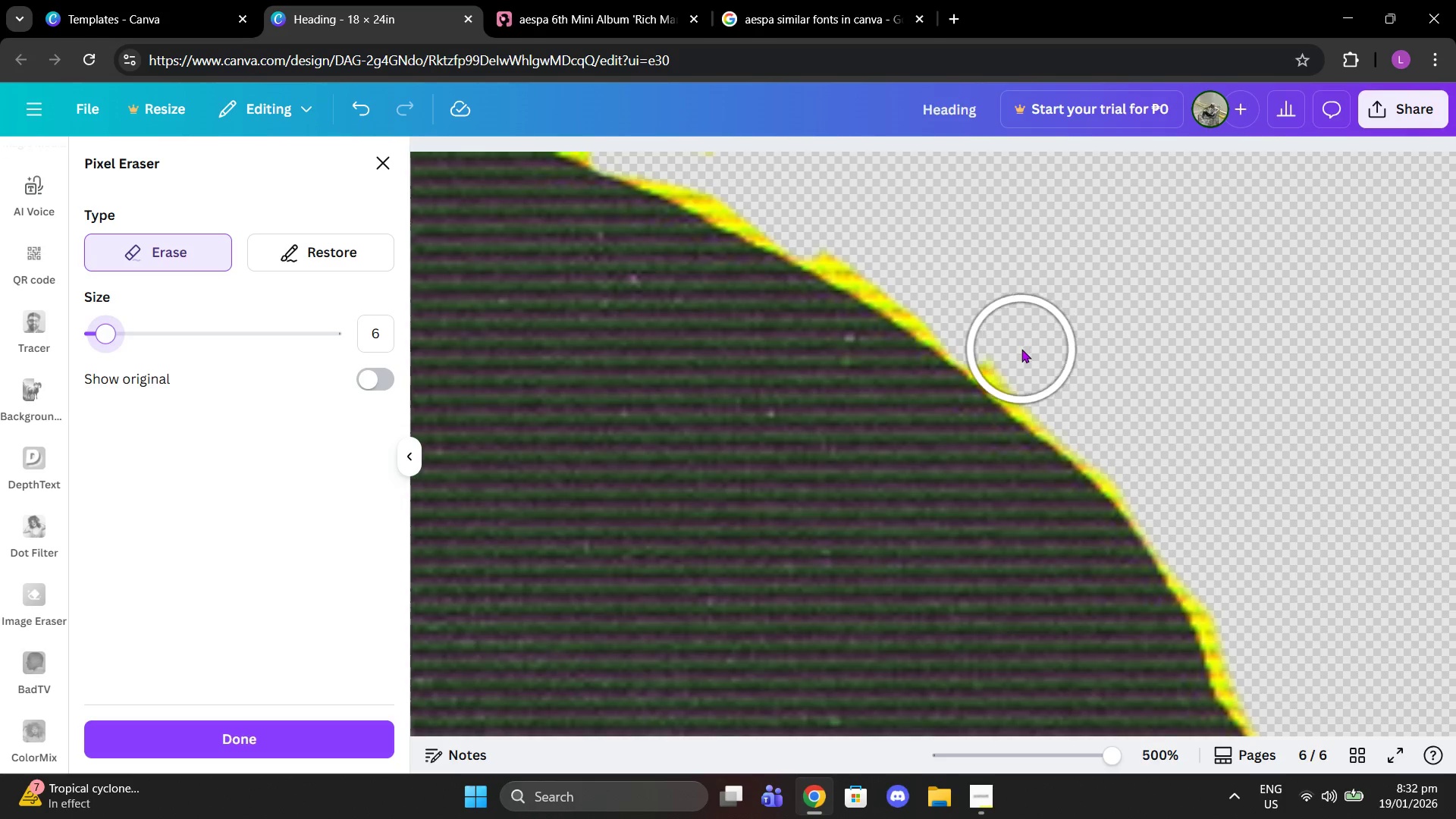 
left_click([1019, 350])
 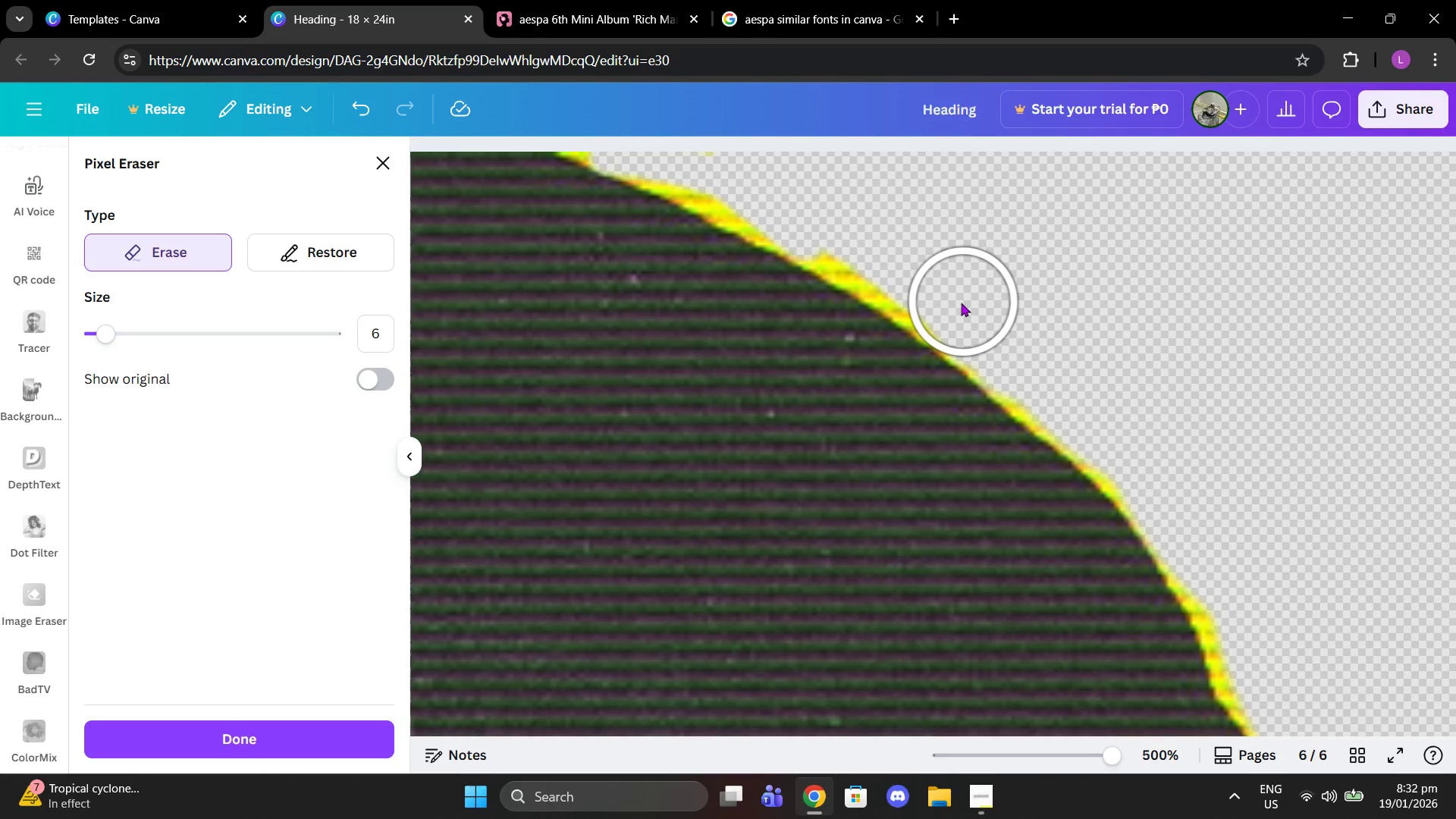 
left_click([961, 303])
 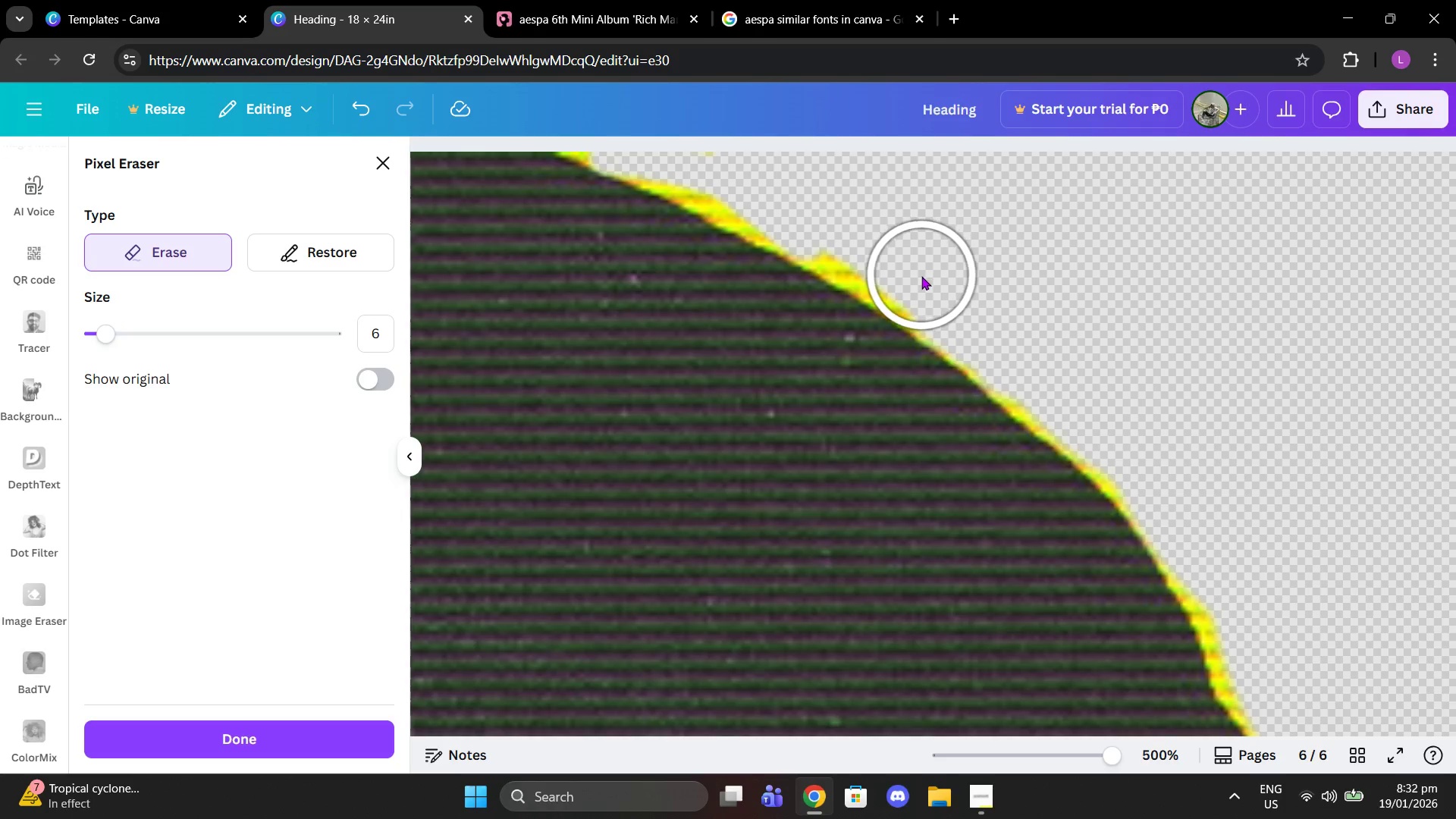 
left_click([921, 276])
 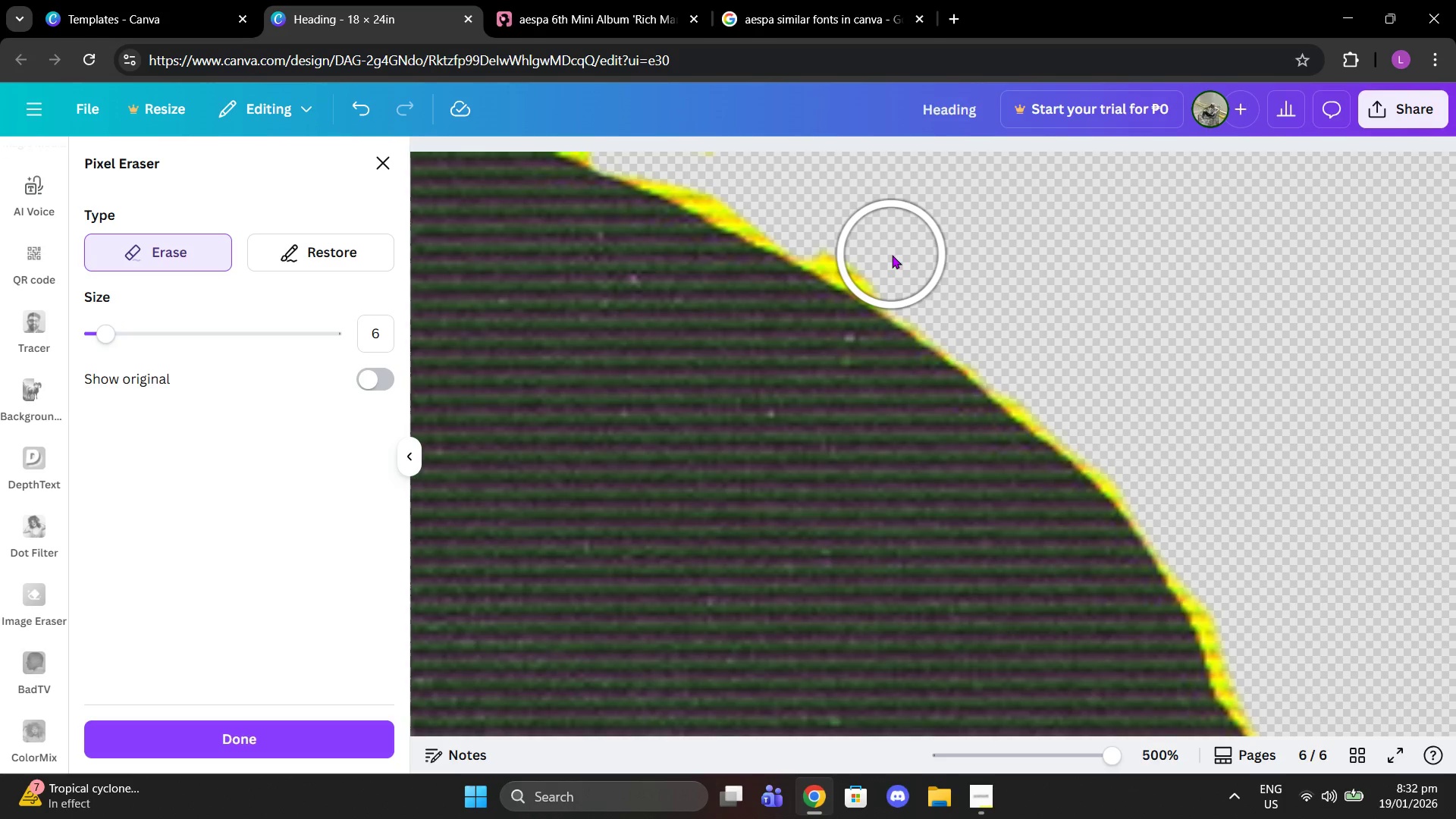 
left_click([892, 255])
 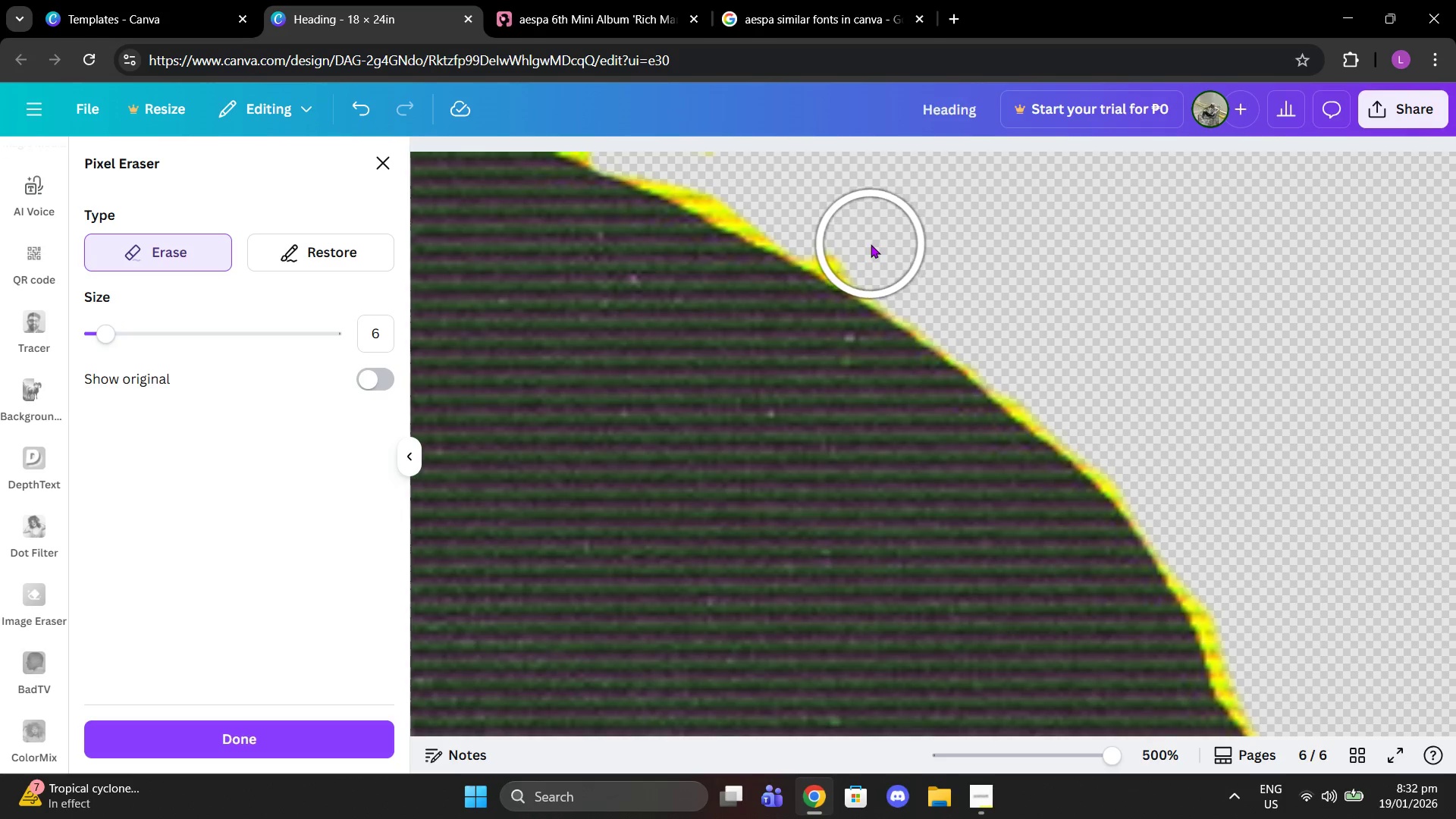 
left_click([871, 244])
 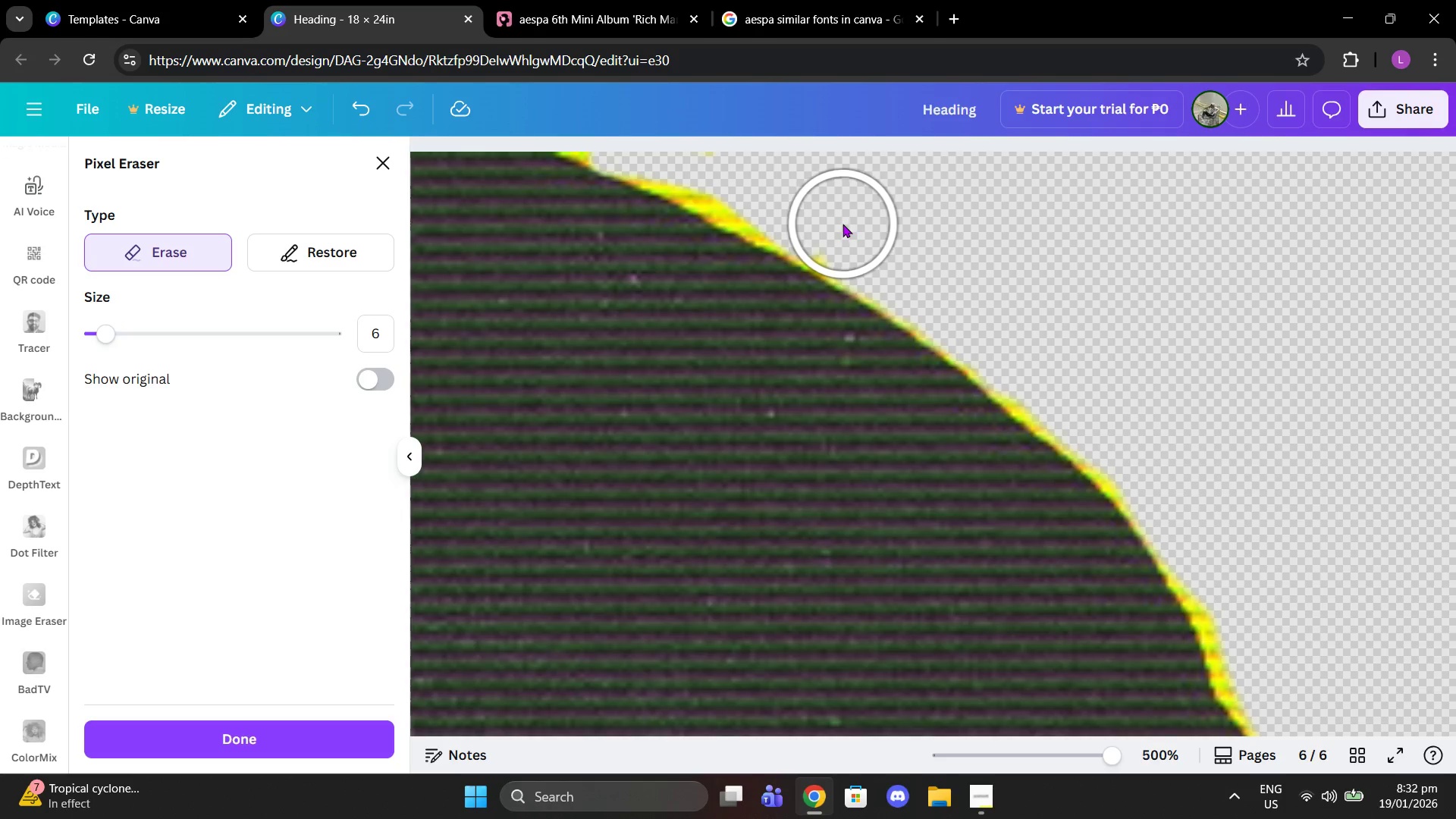 
left_click([842, 224])
 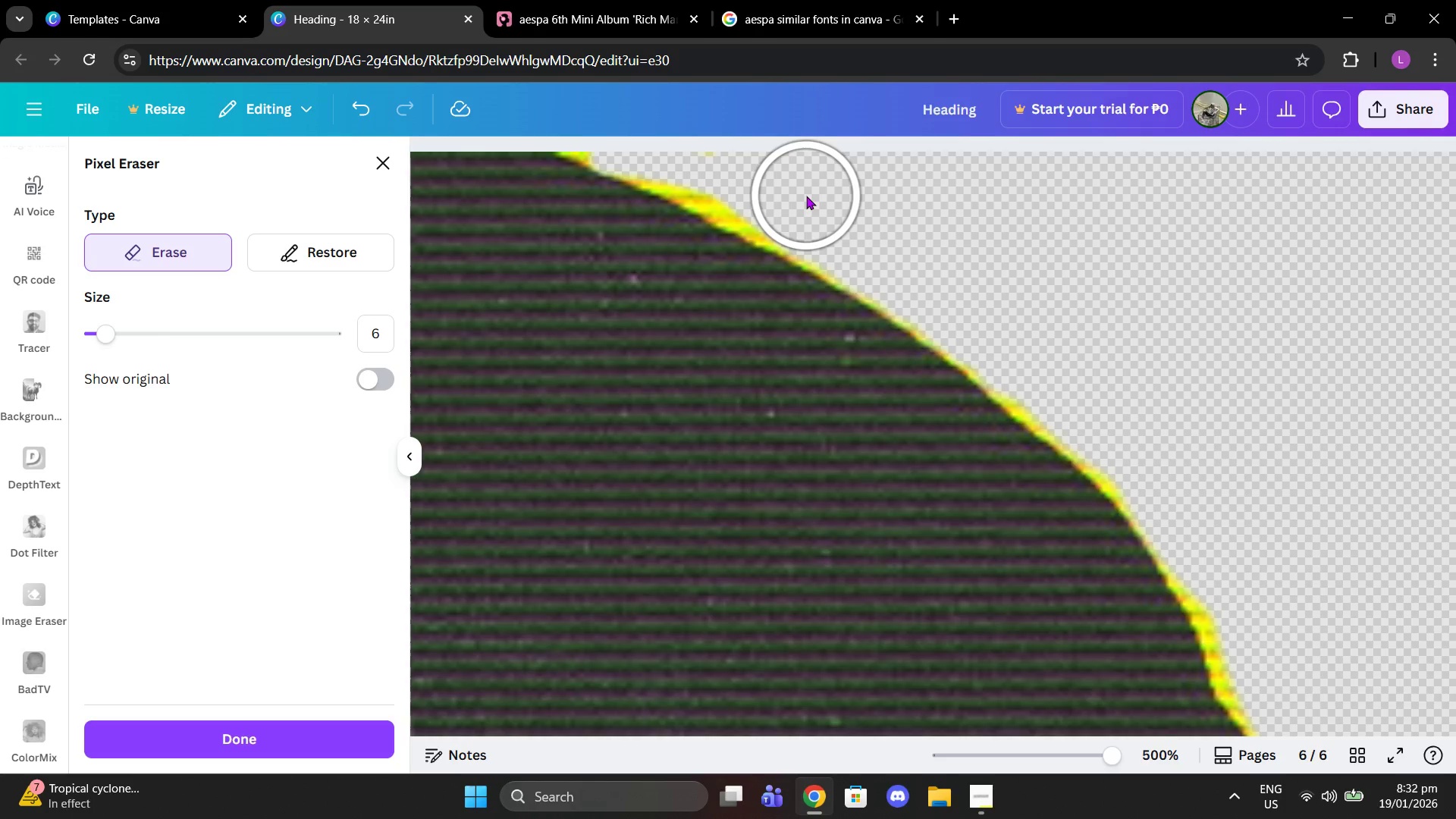 
left_click([794, 205])
 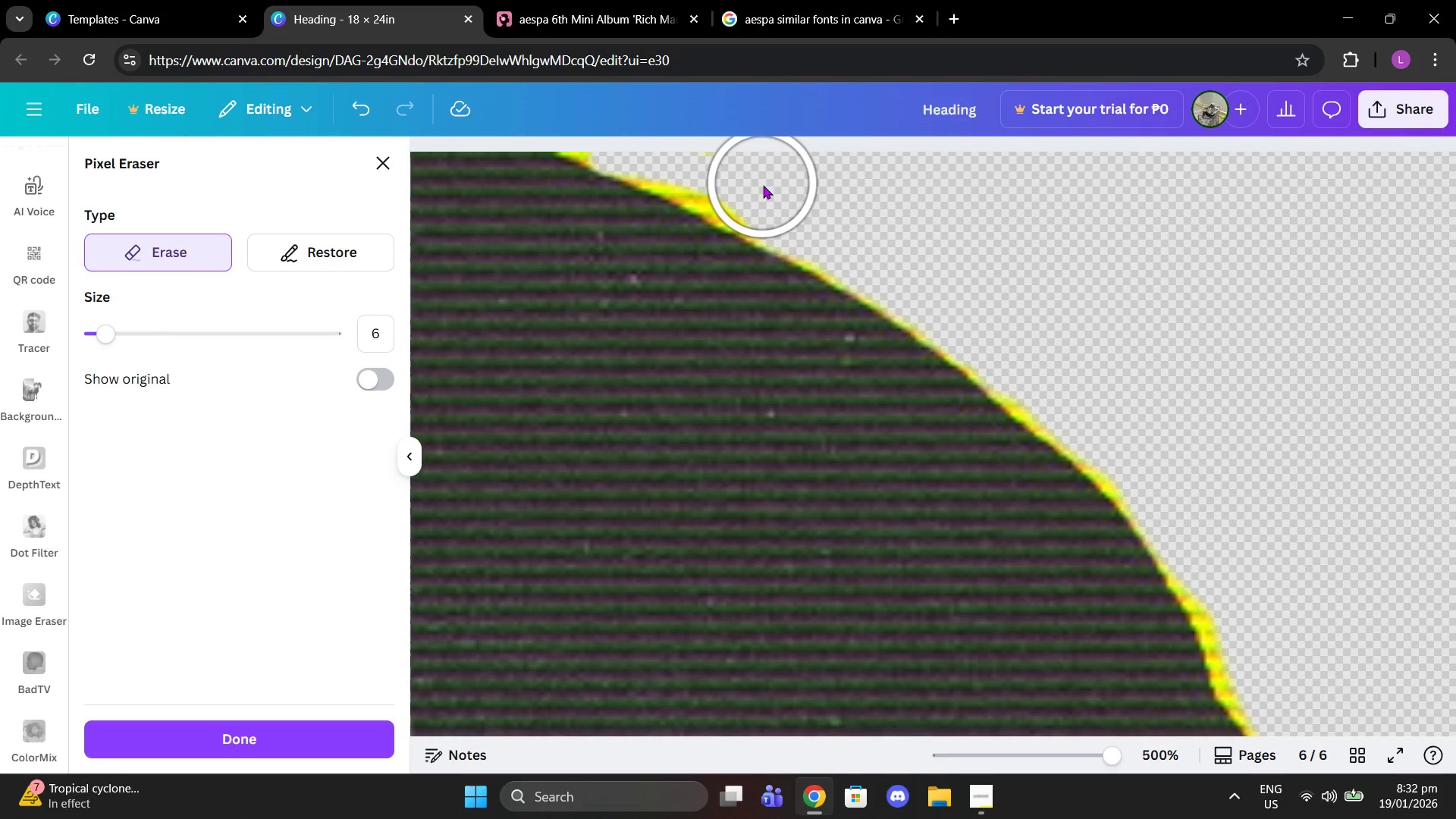 
left_click([763, 185])
 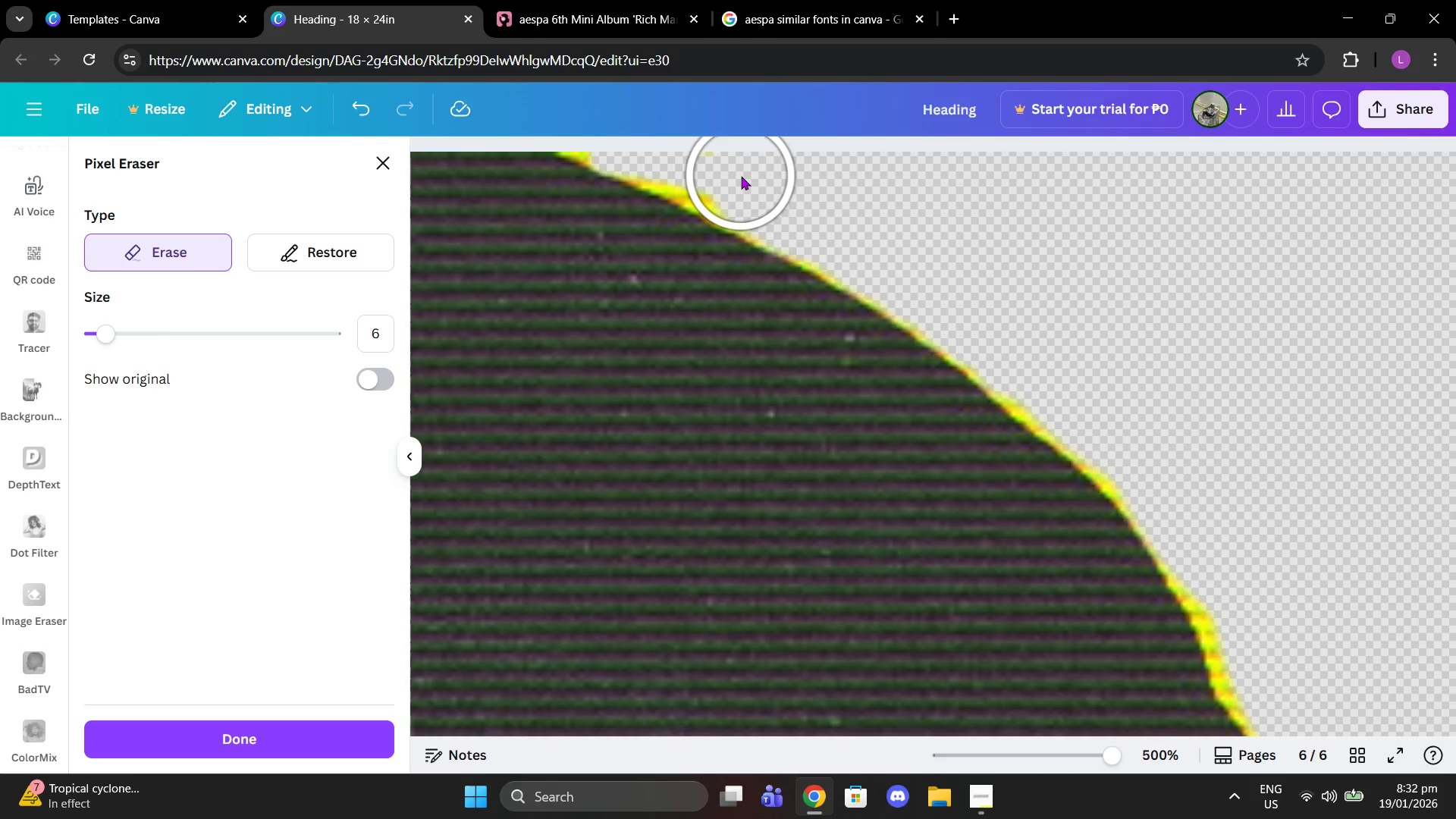 
left_click([741, 176])
 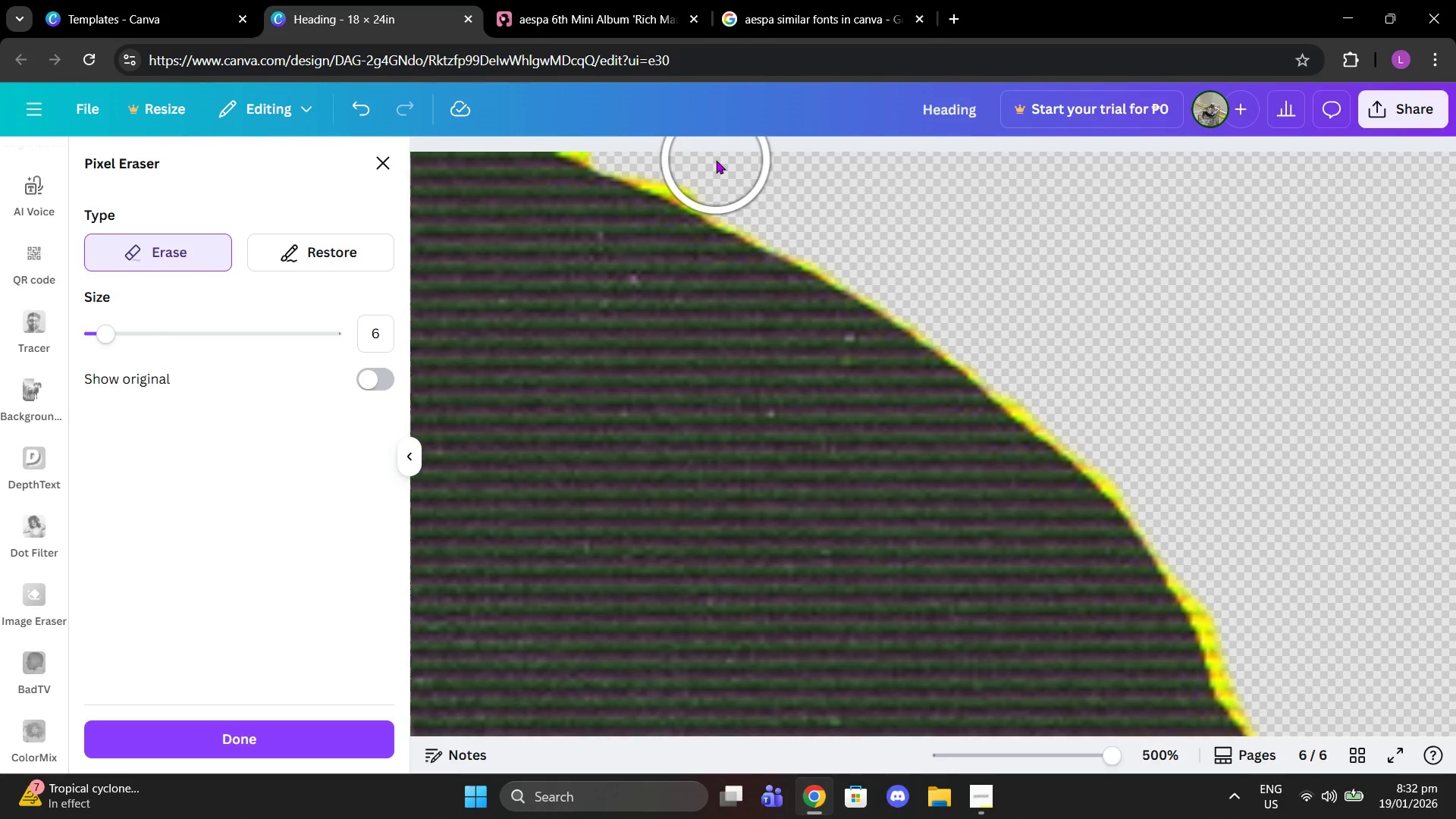 
left_click([716, 160])
 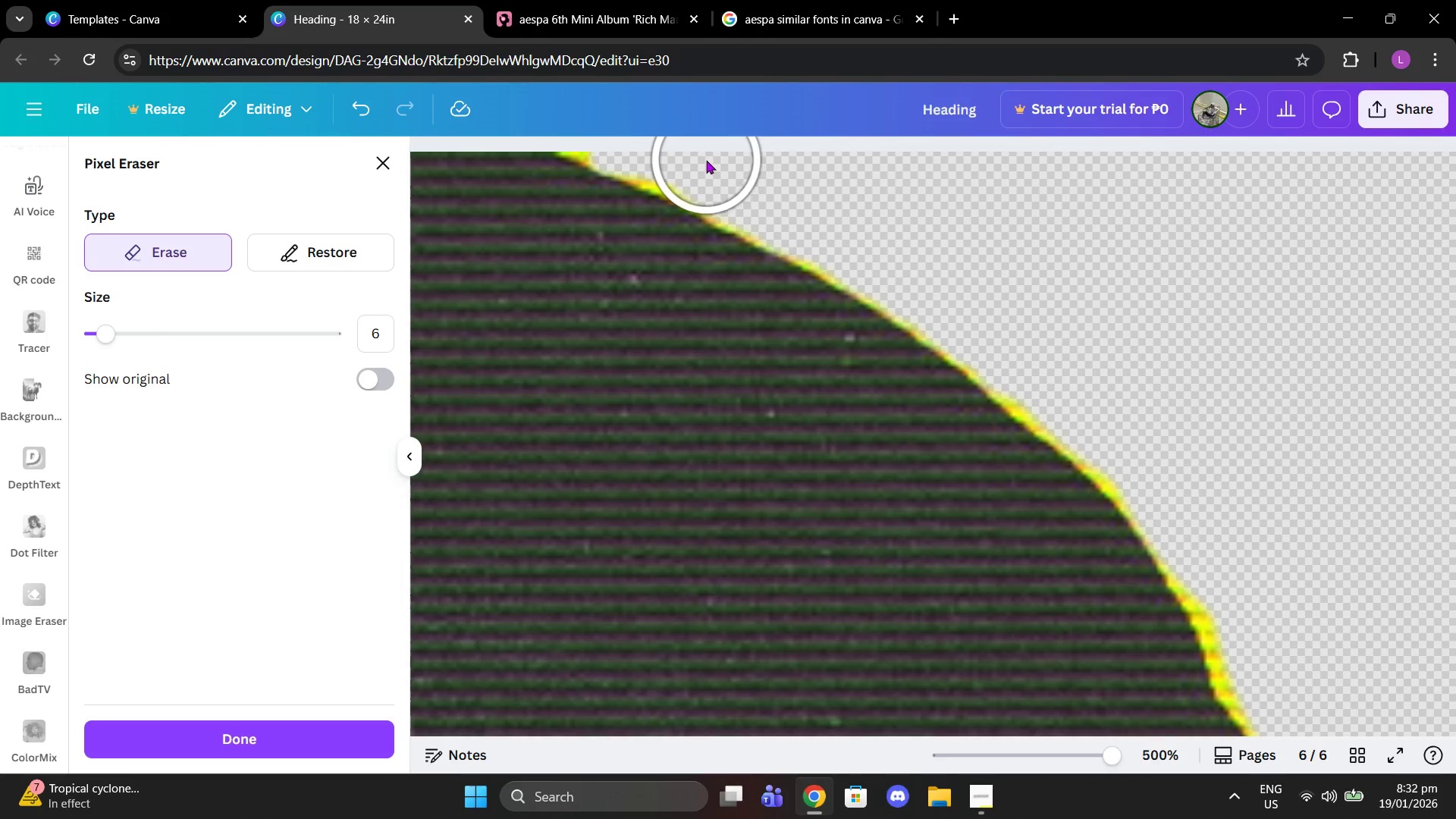 
left_click([706, 160])
 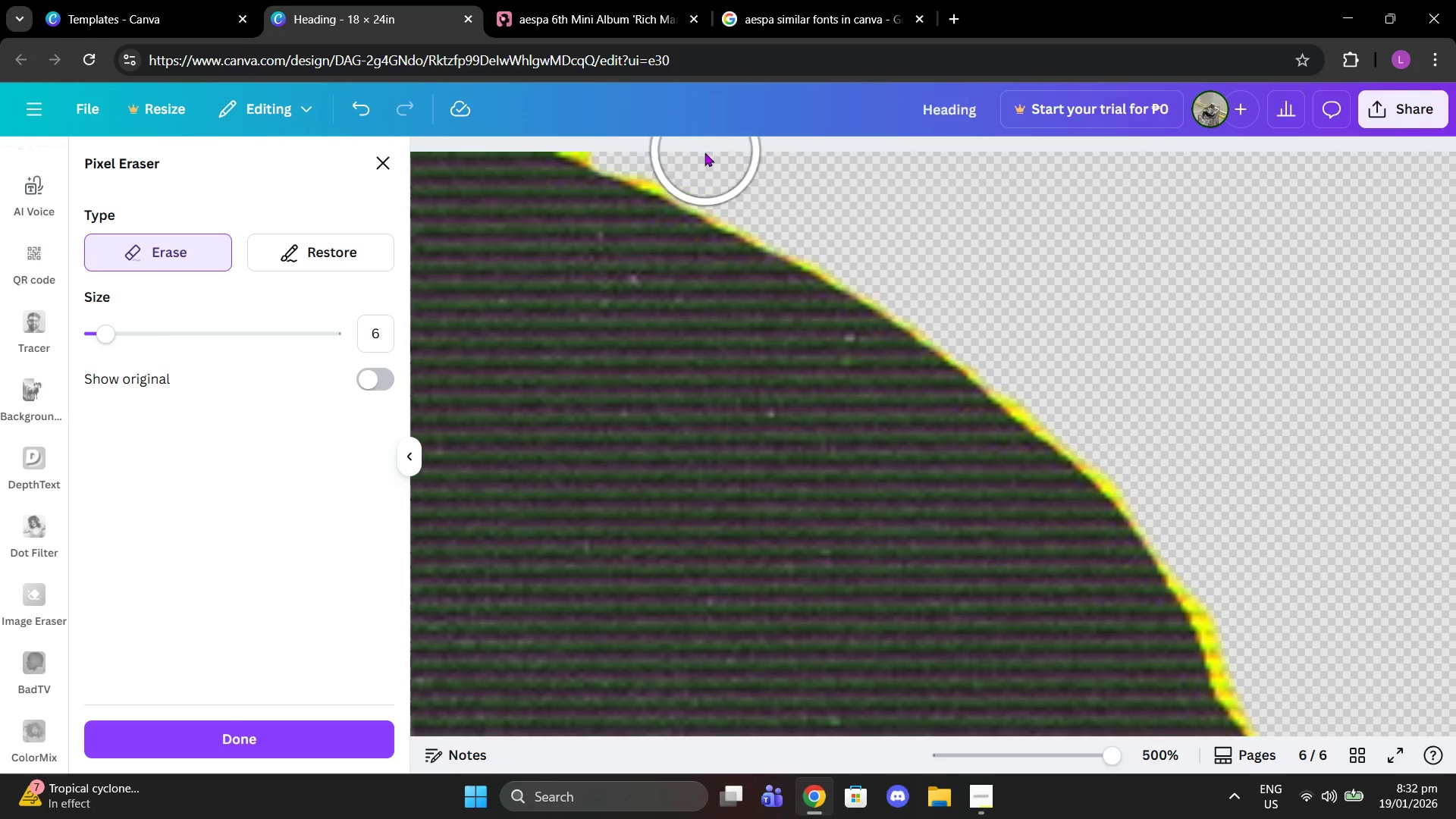 
left_click([689, 149])
 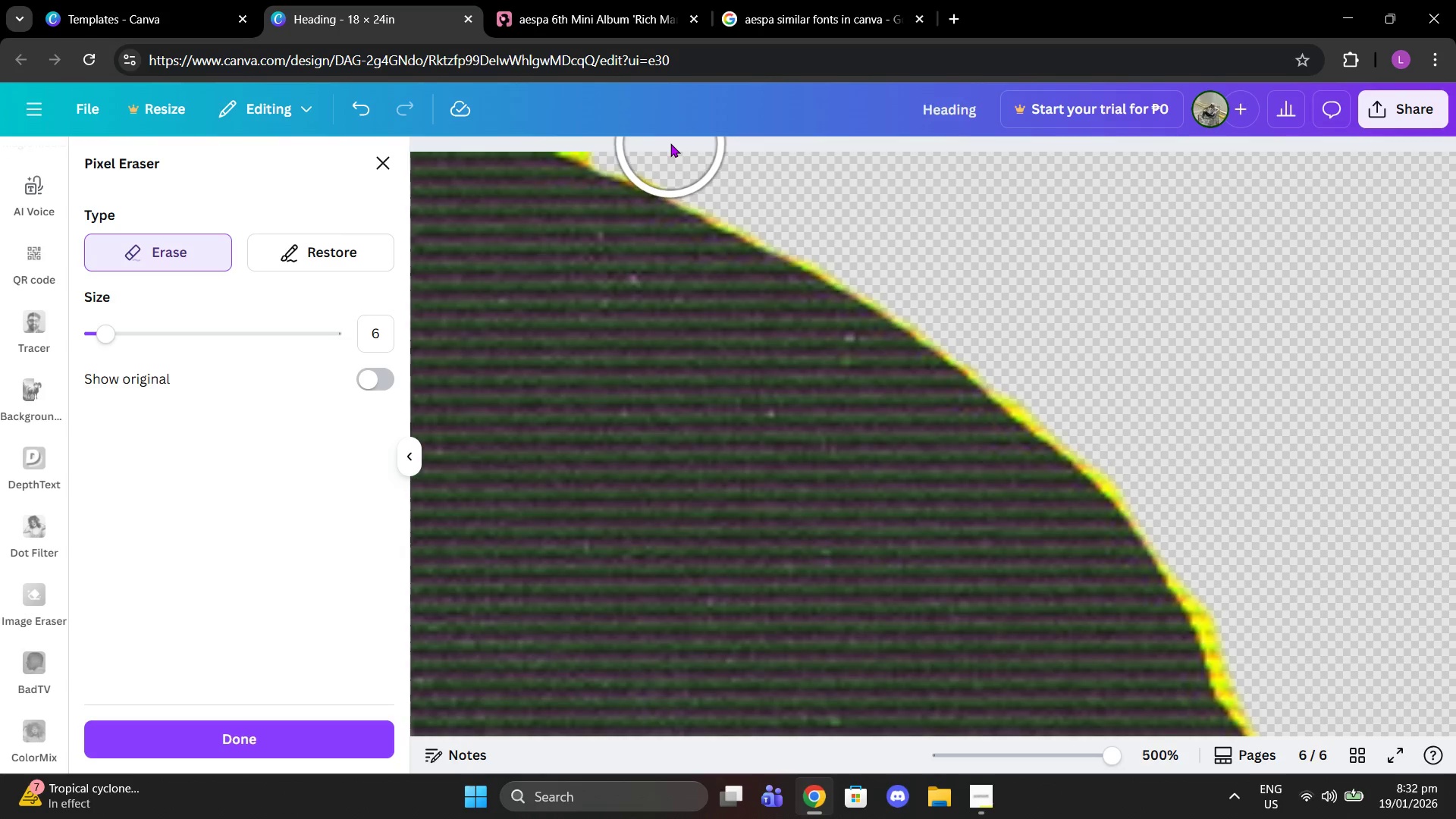 
left_click([670, 142])
 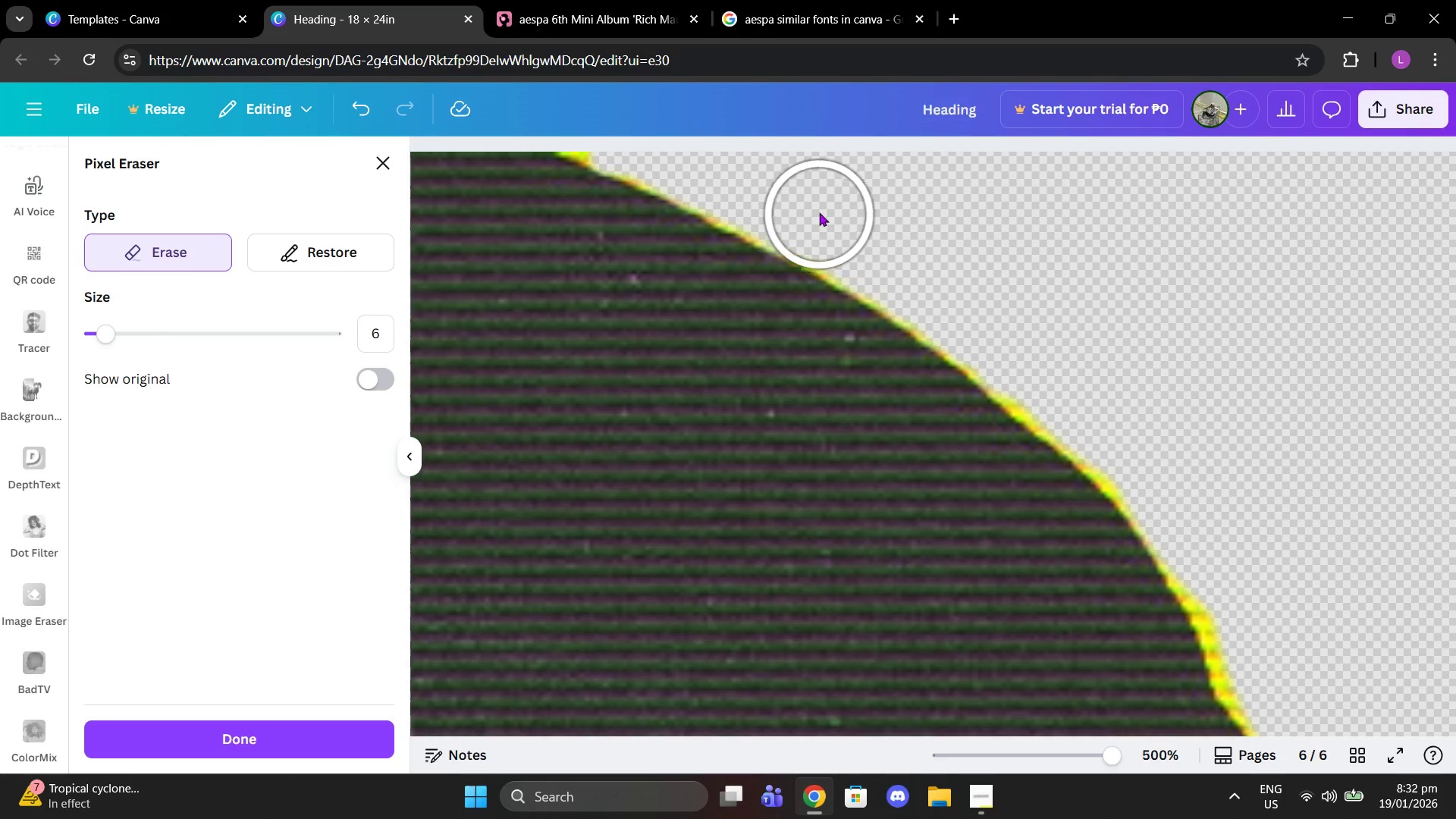 
left_click([819, 212])
 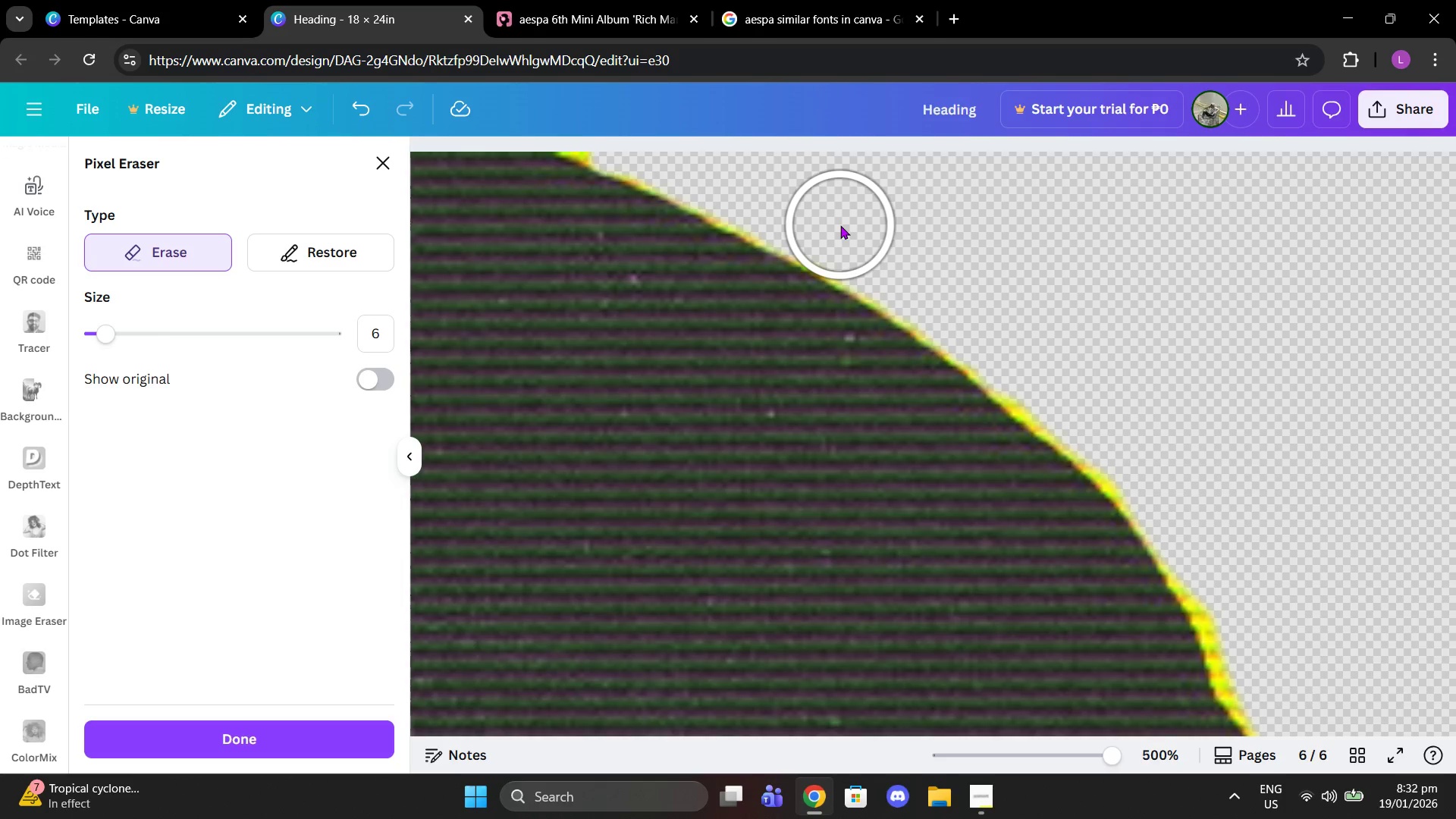 
left_click([840, 225])
 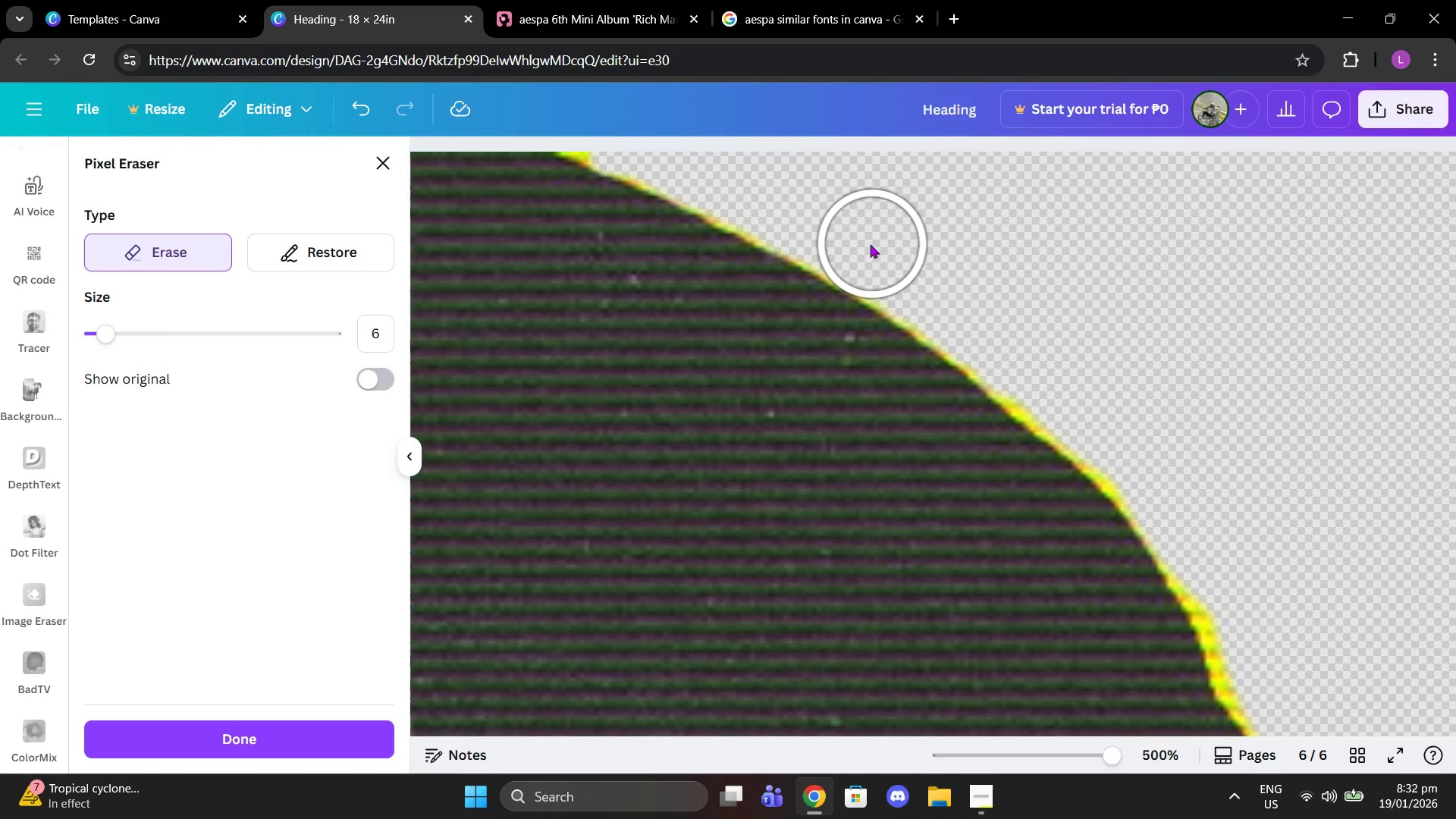 
left_click([868, 243])
 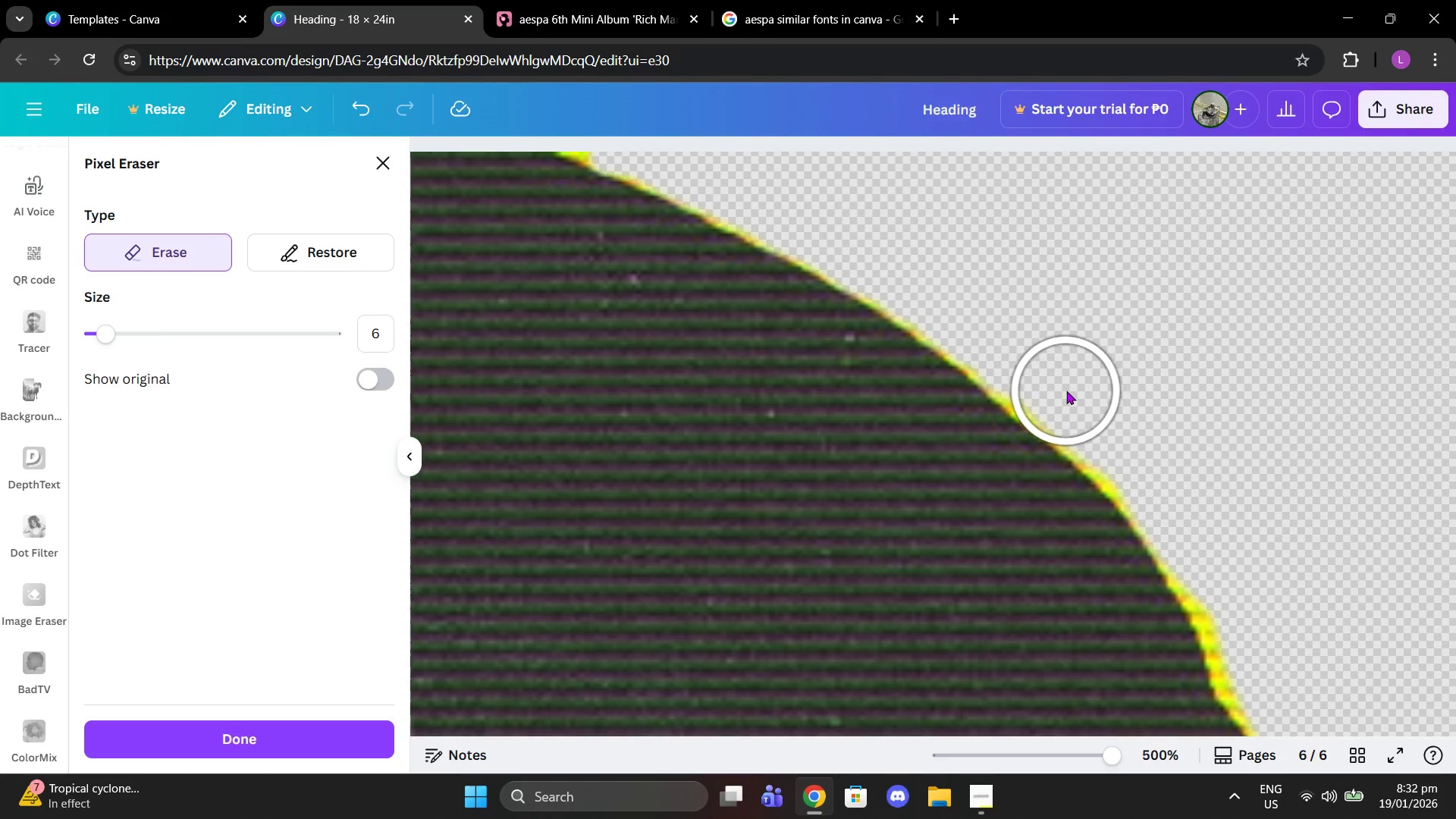 
left_click([1064, 390])
 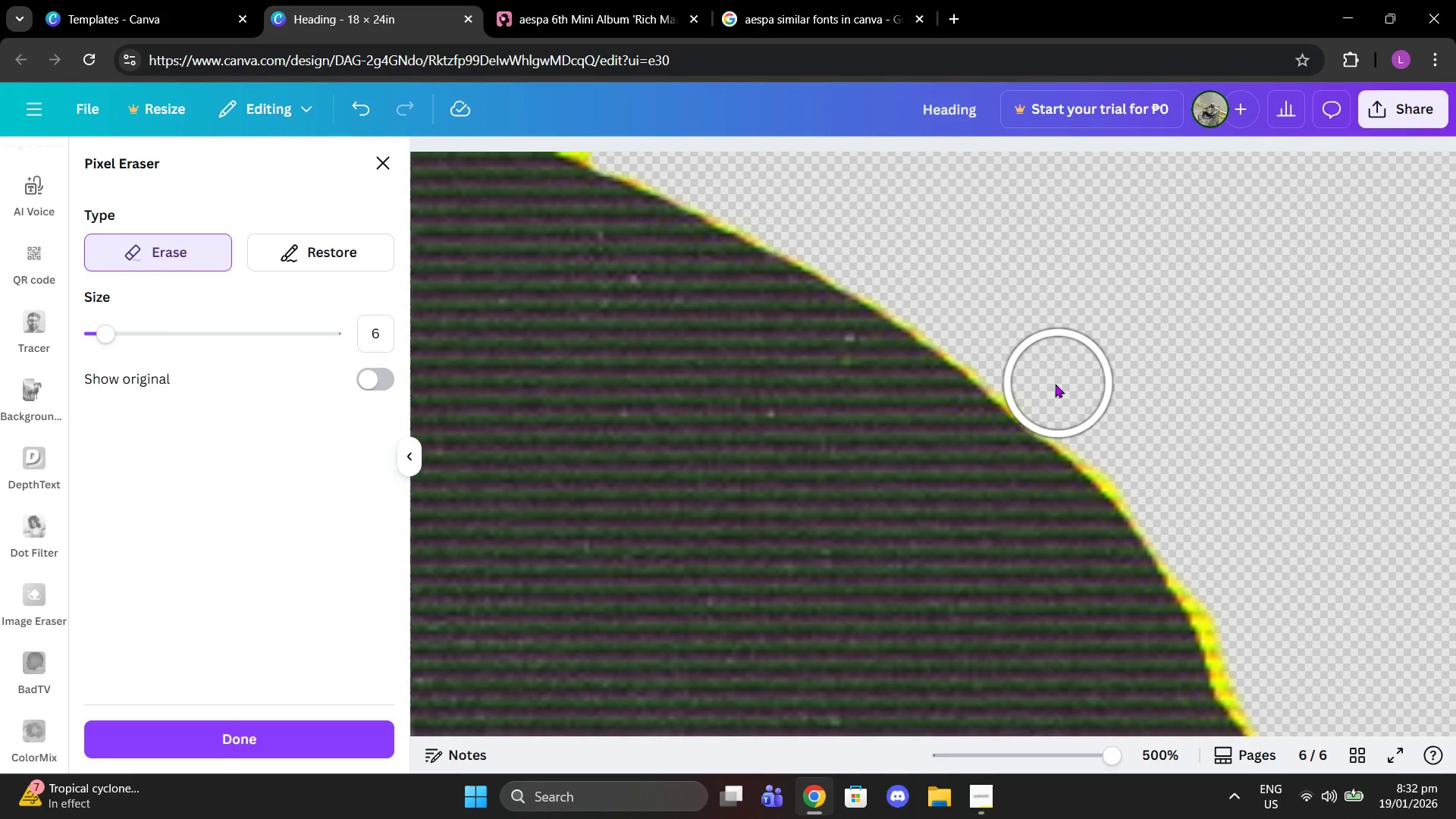 
left_click([1055, 384])
 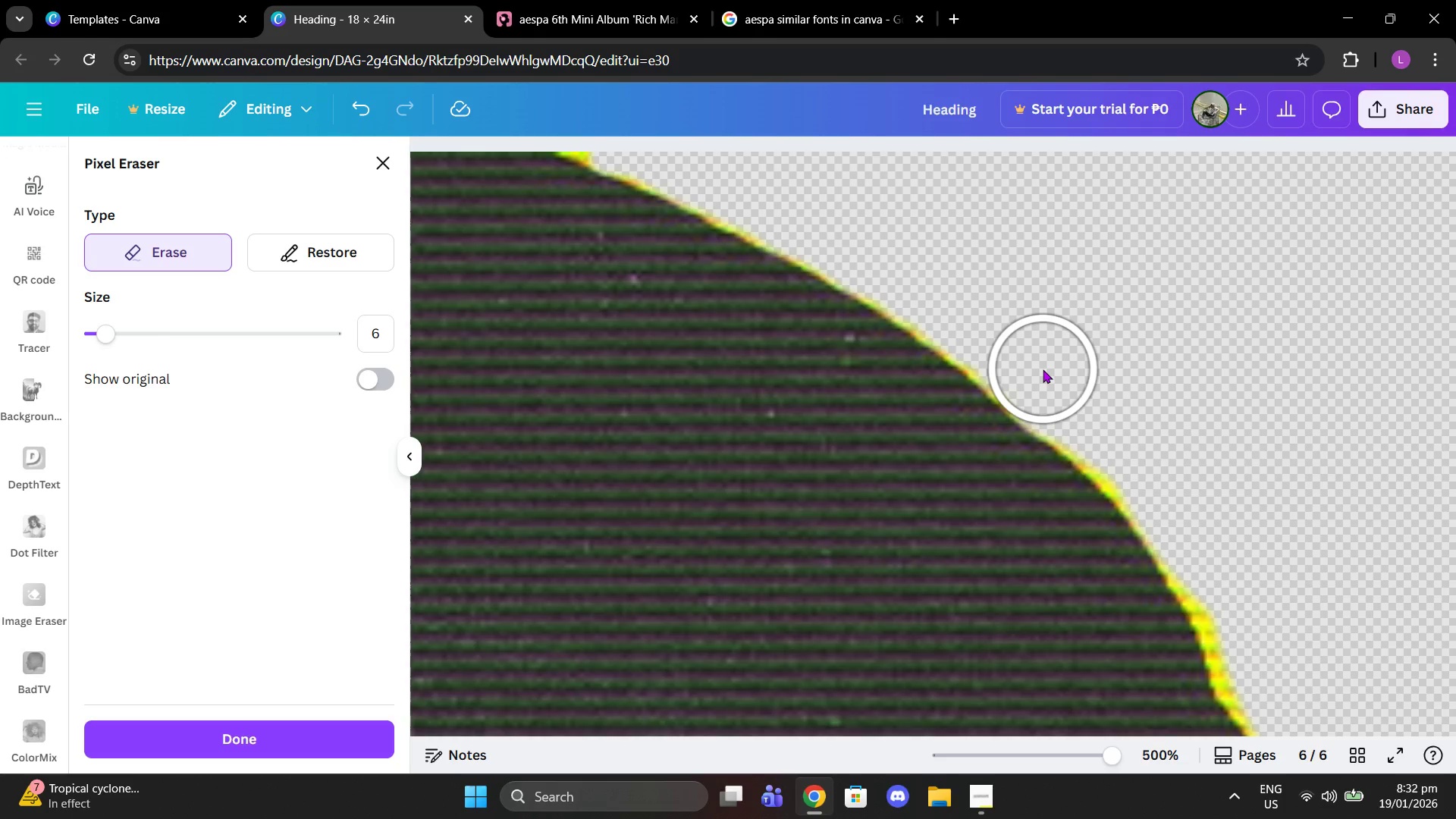 
left_click([1043, 369])
 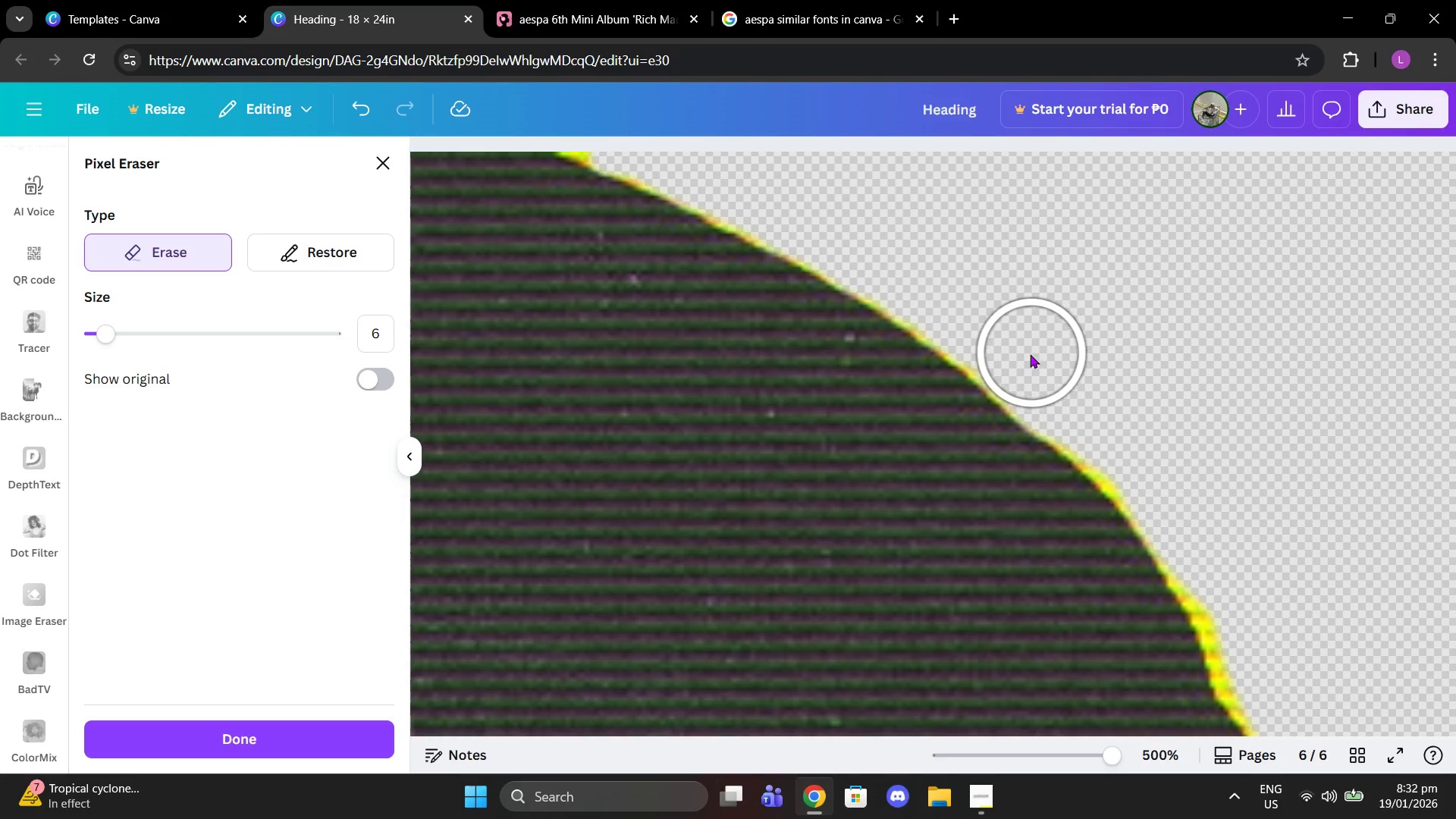 
left_click([1025, 354])
 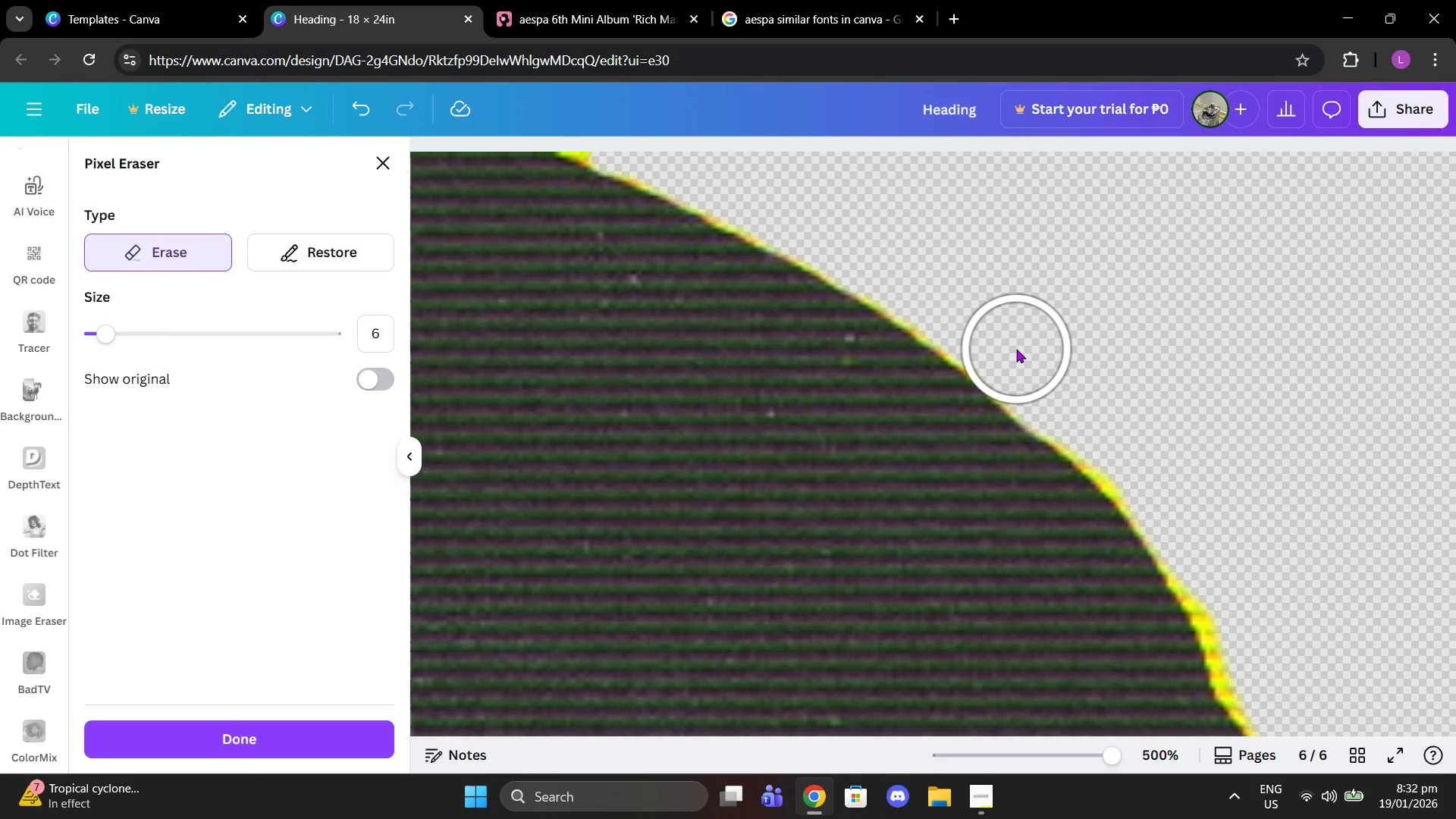 
left_click([1016, 349])
 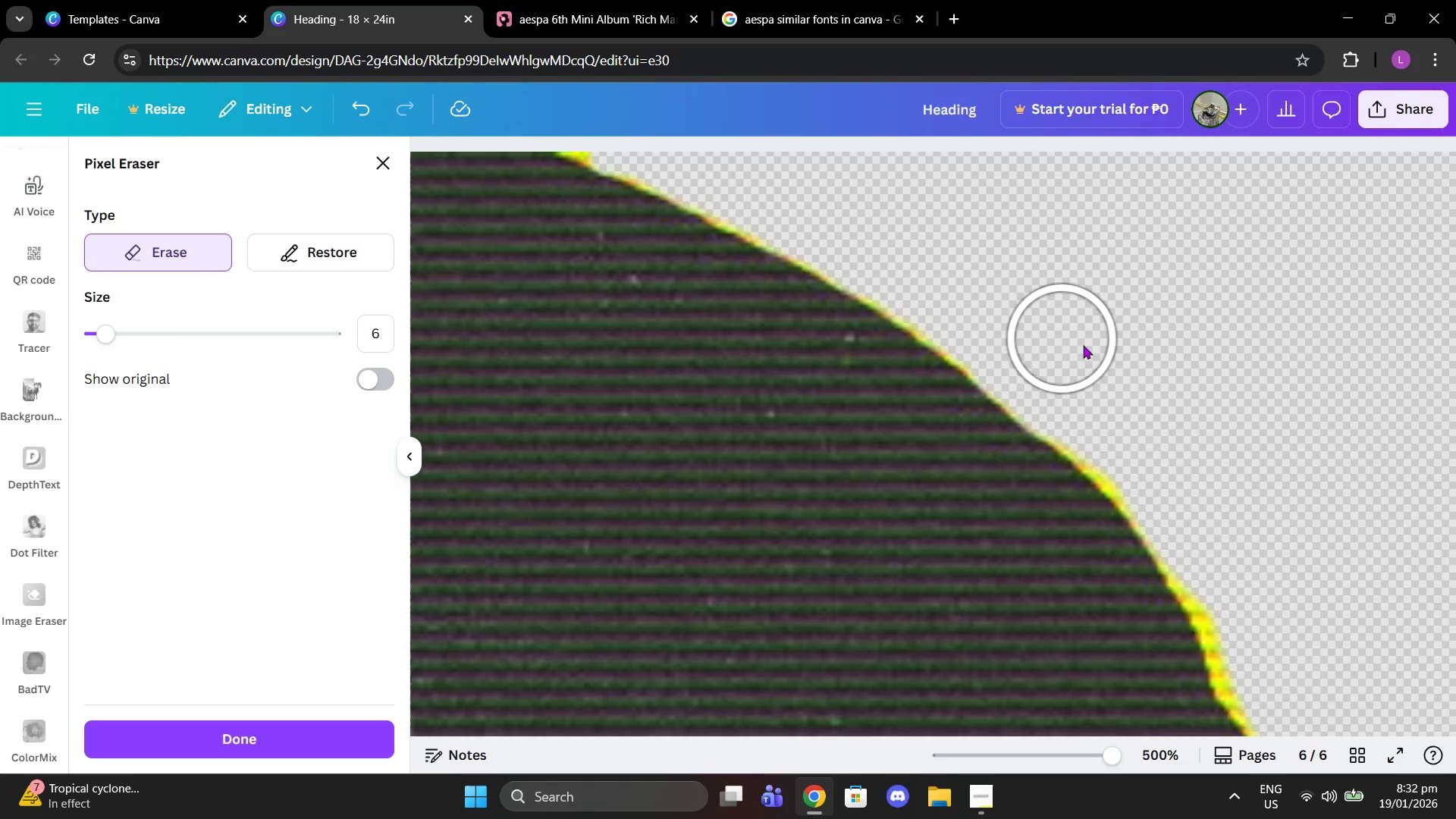 
scroll: coordinate [1131, 428], scroll_direction: down, amount: 2.0
 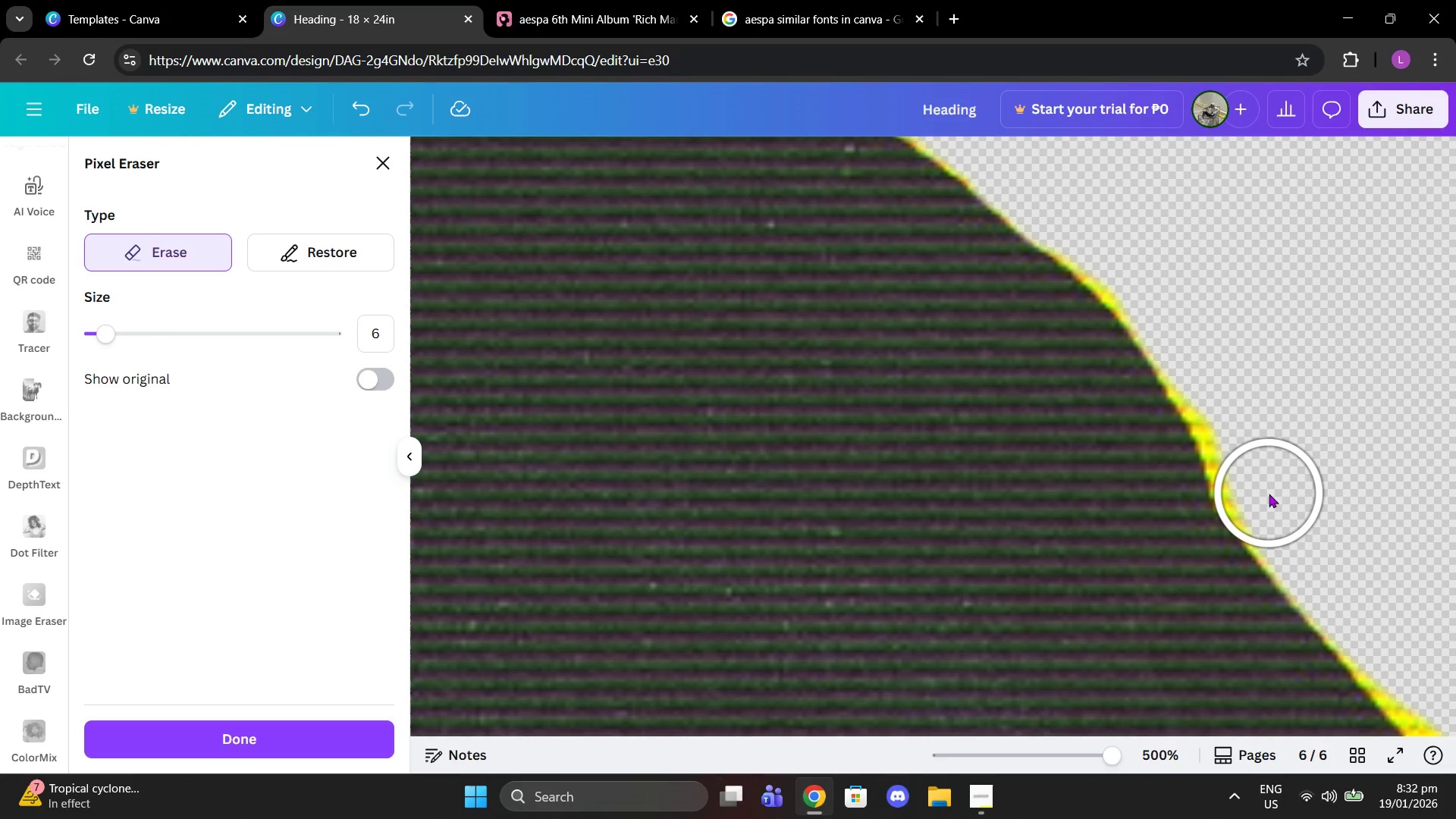 
left_click([1270, 487])
 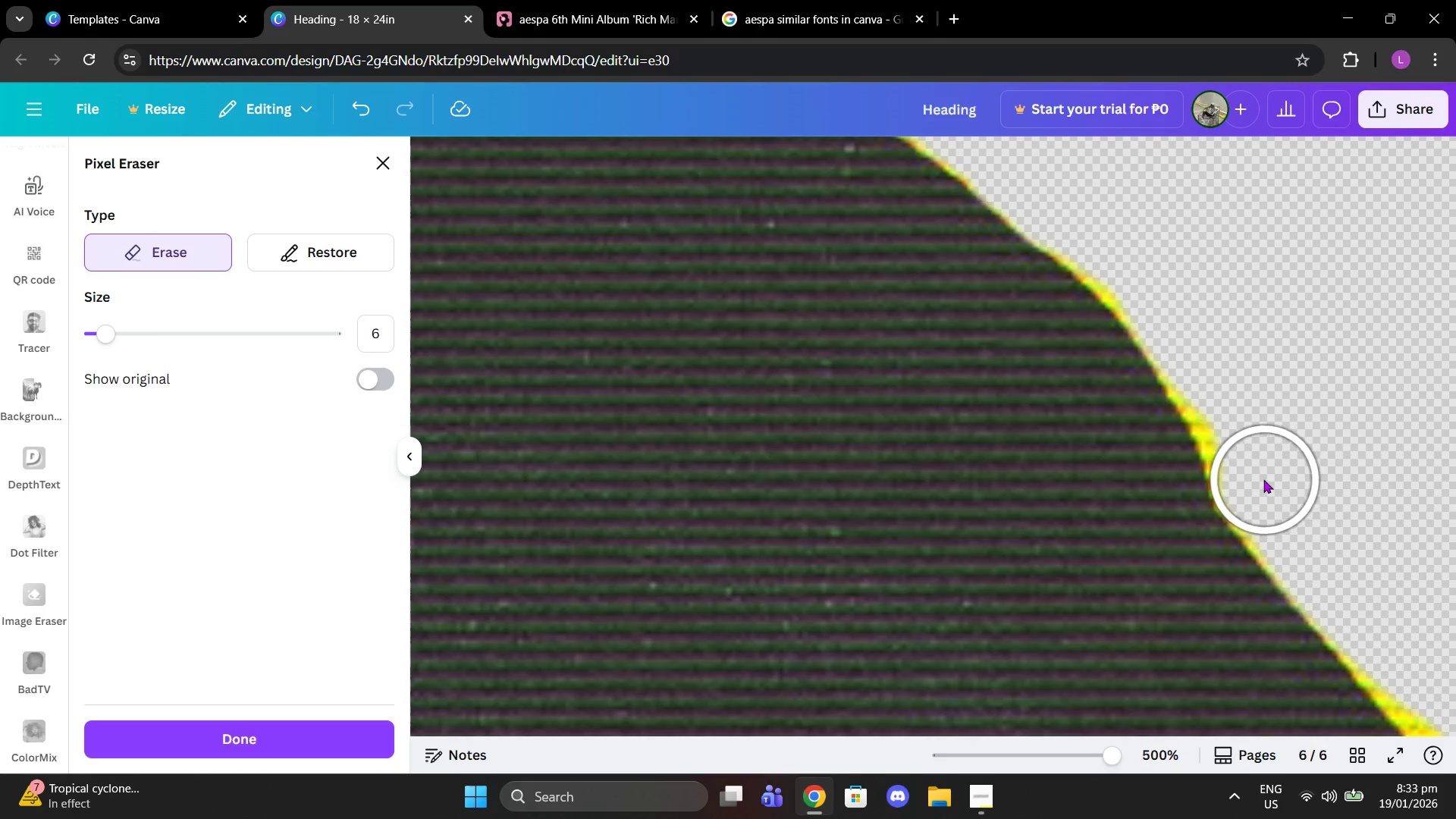 
left_click([1263, 479])
 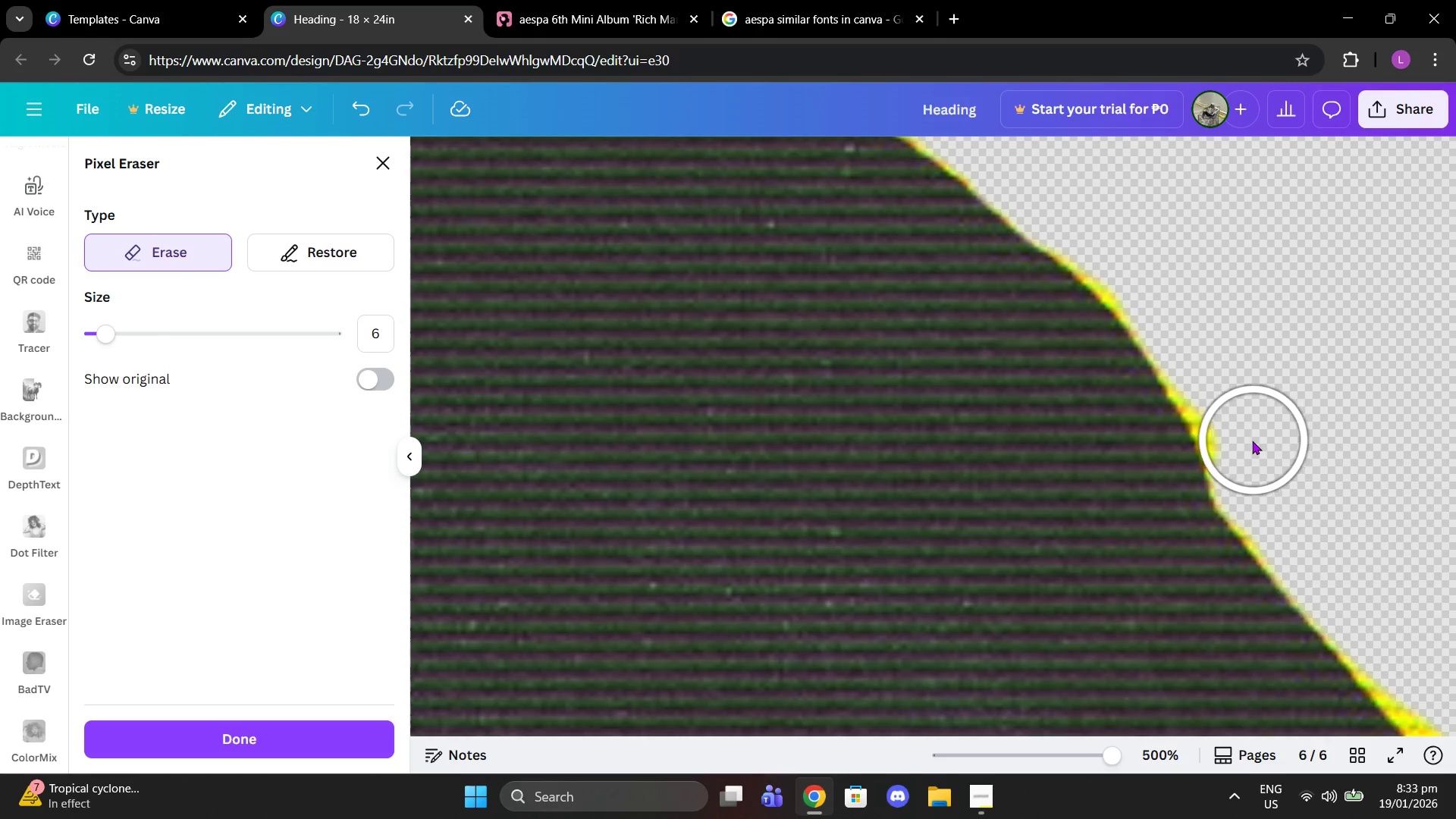 
left_click([1252, 441])
 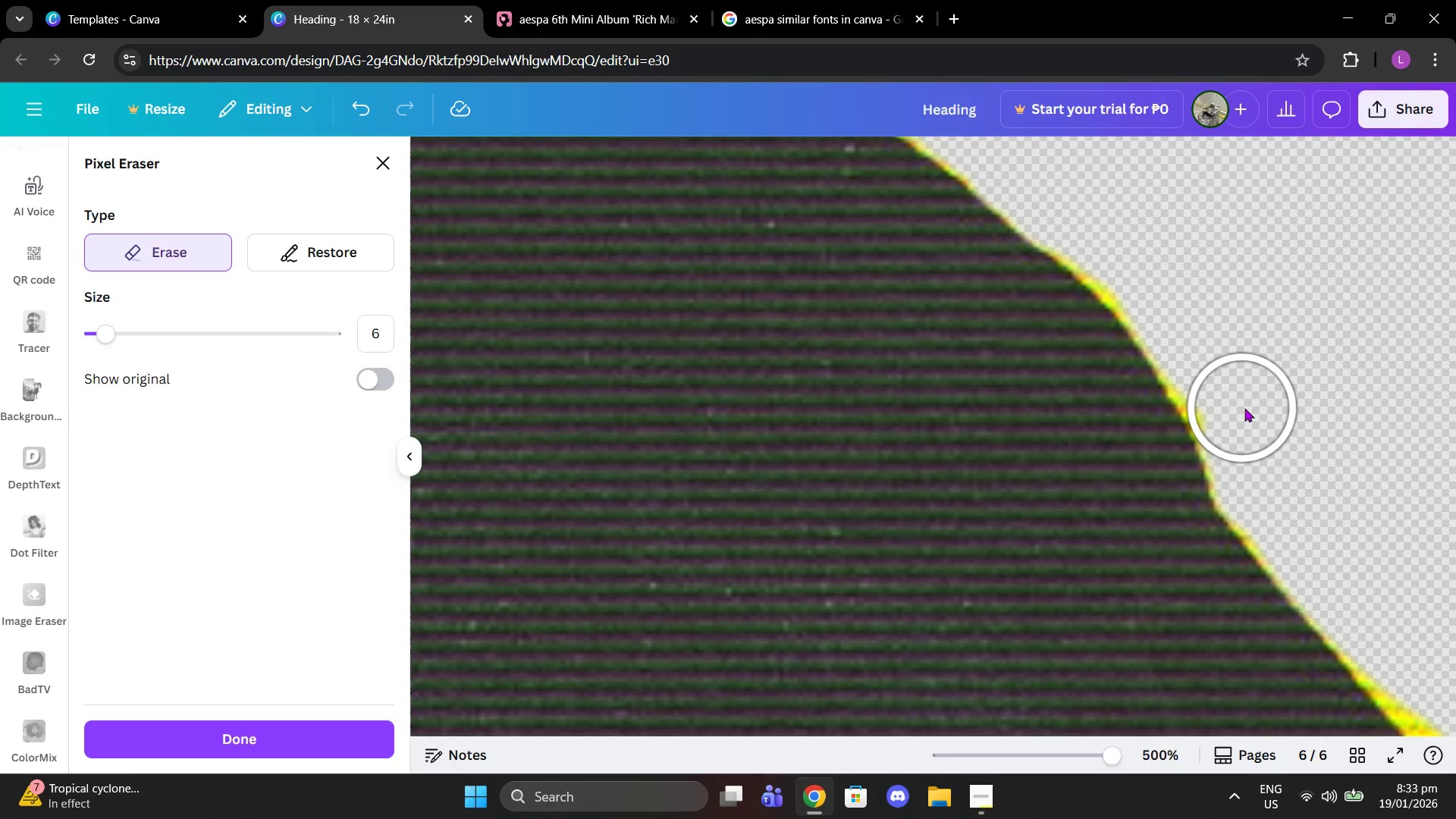 
left_click([1239, 408])
 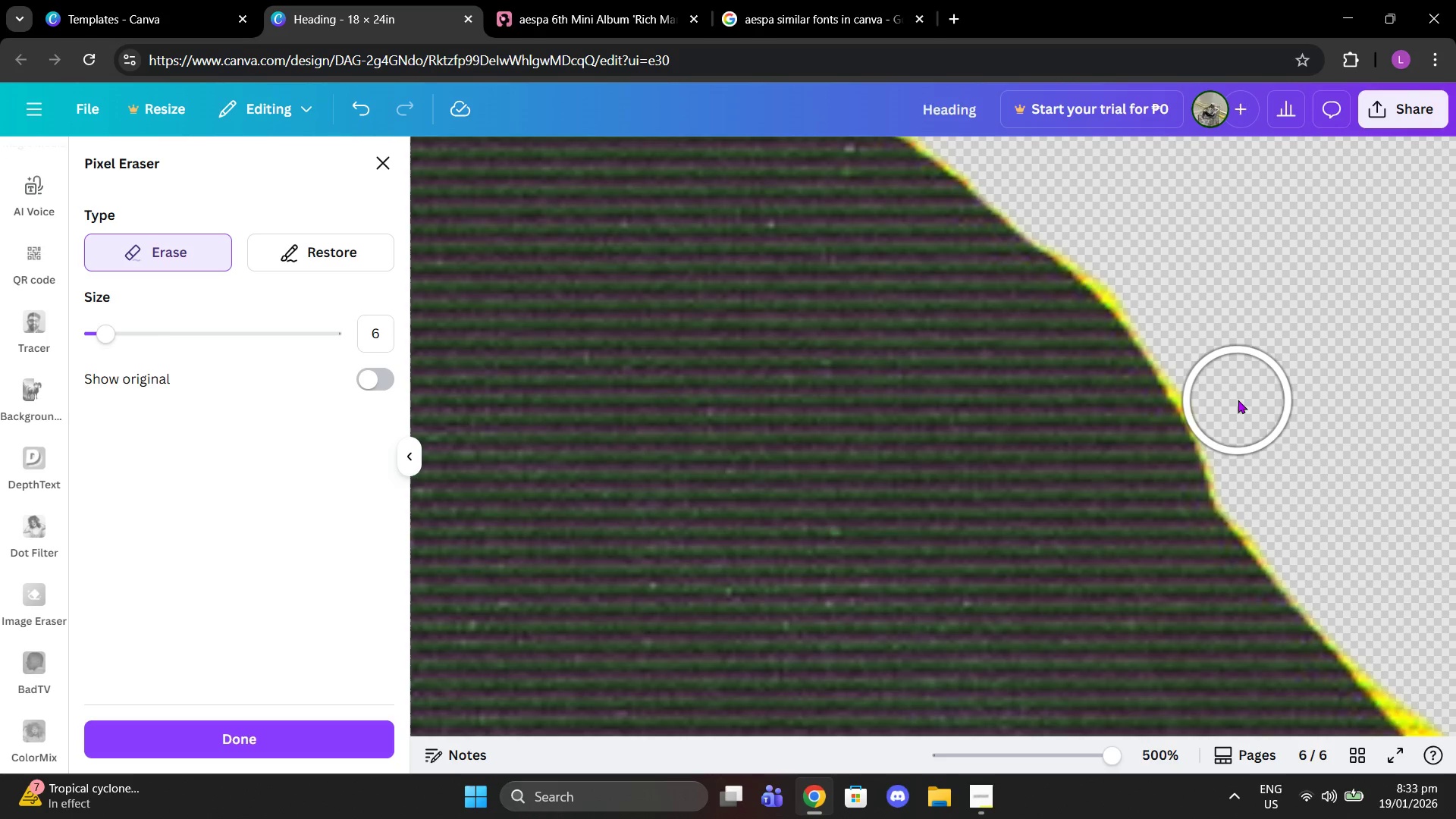 
left_click([1233, 394])
 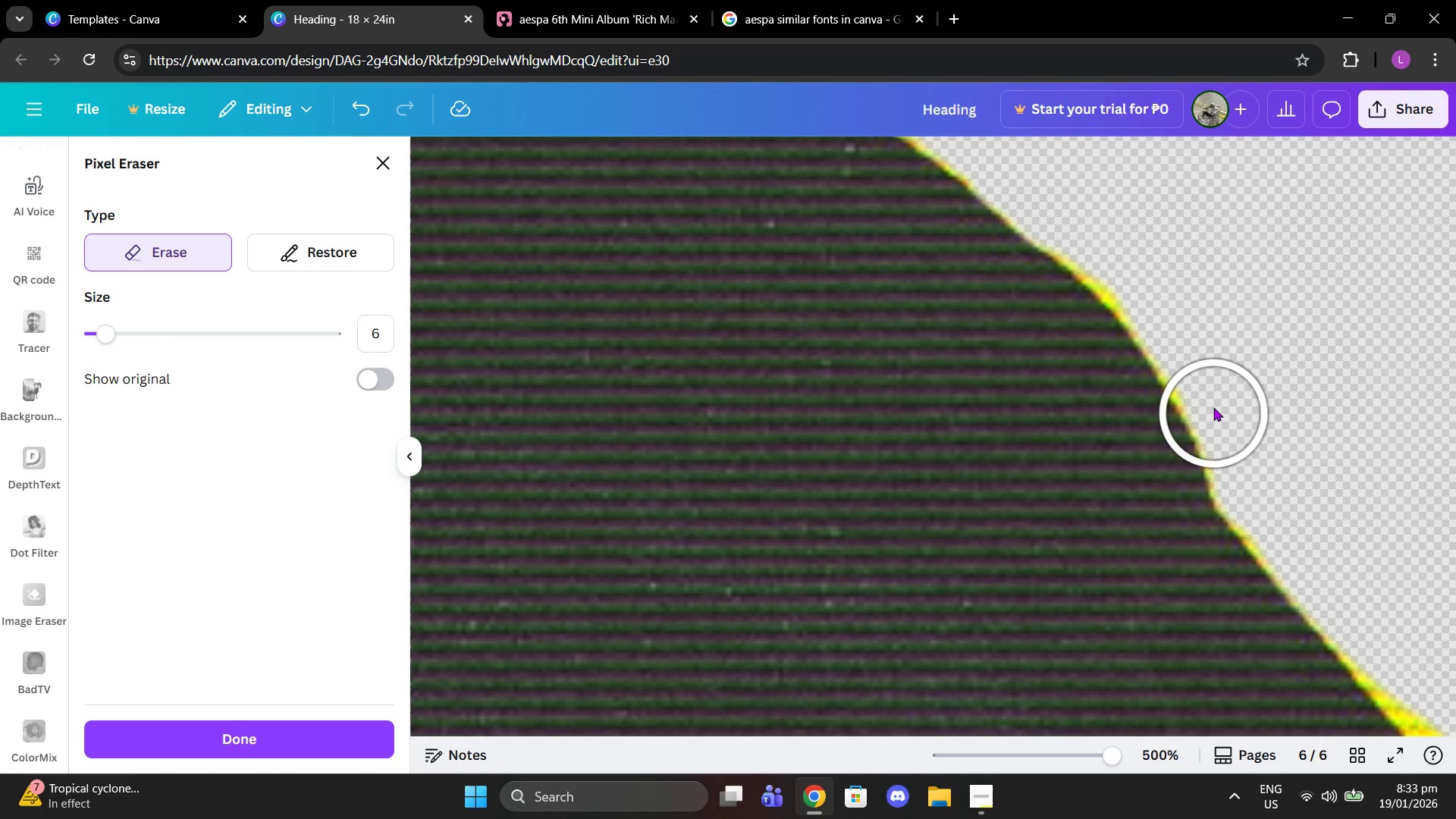 
wait(6.5)
 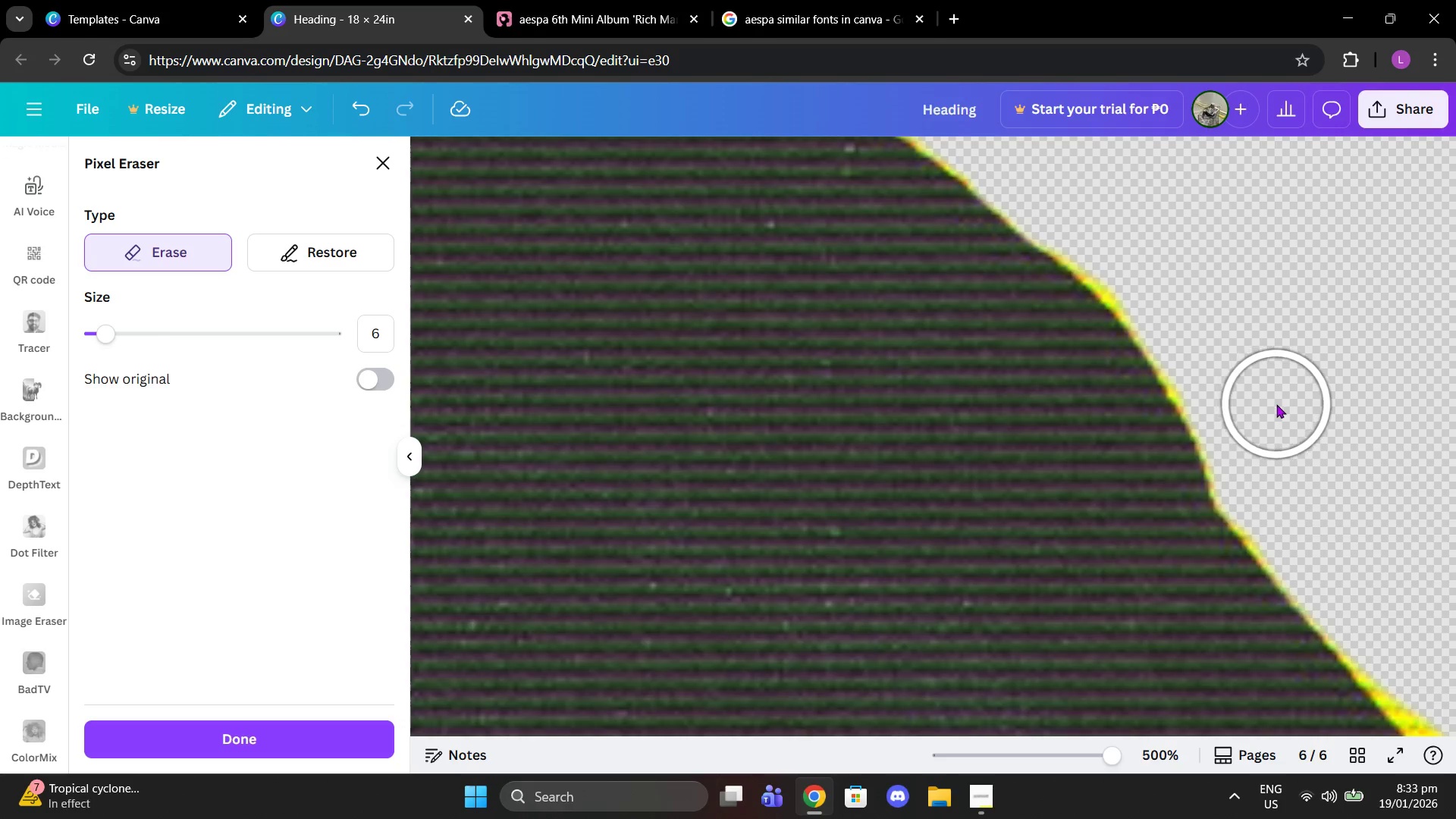 
left_click([1217, 369])
 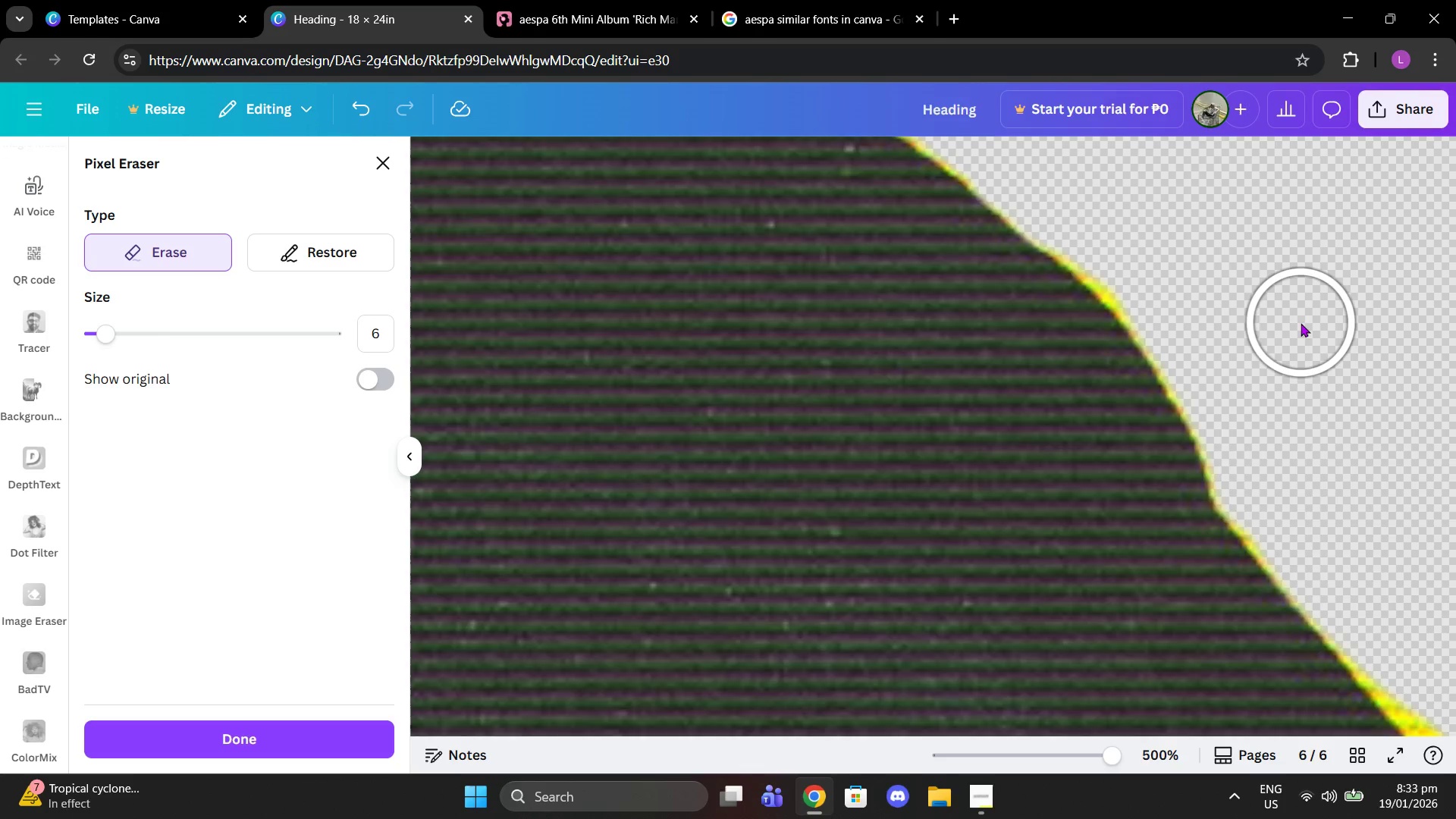 
scroll: coordinate [1301, 323], scroll_direction: up, amount: 1.0
 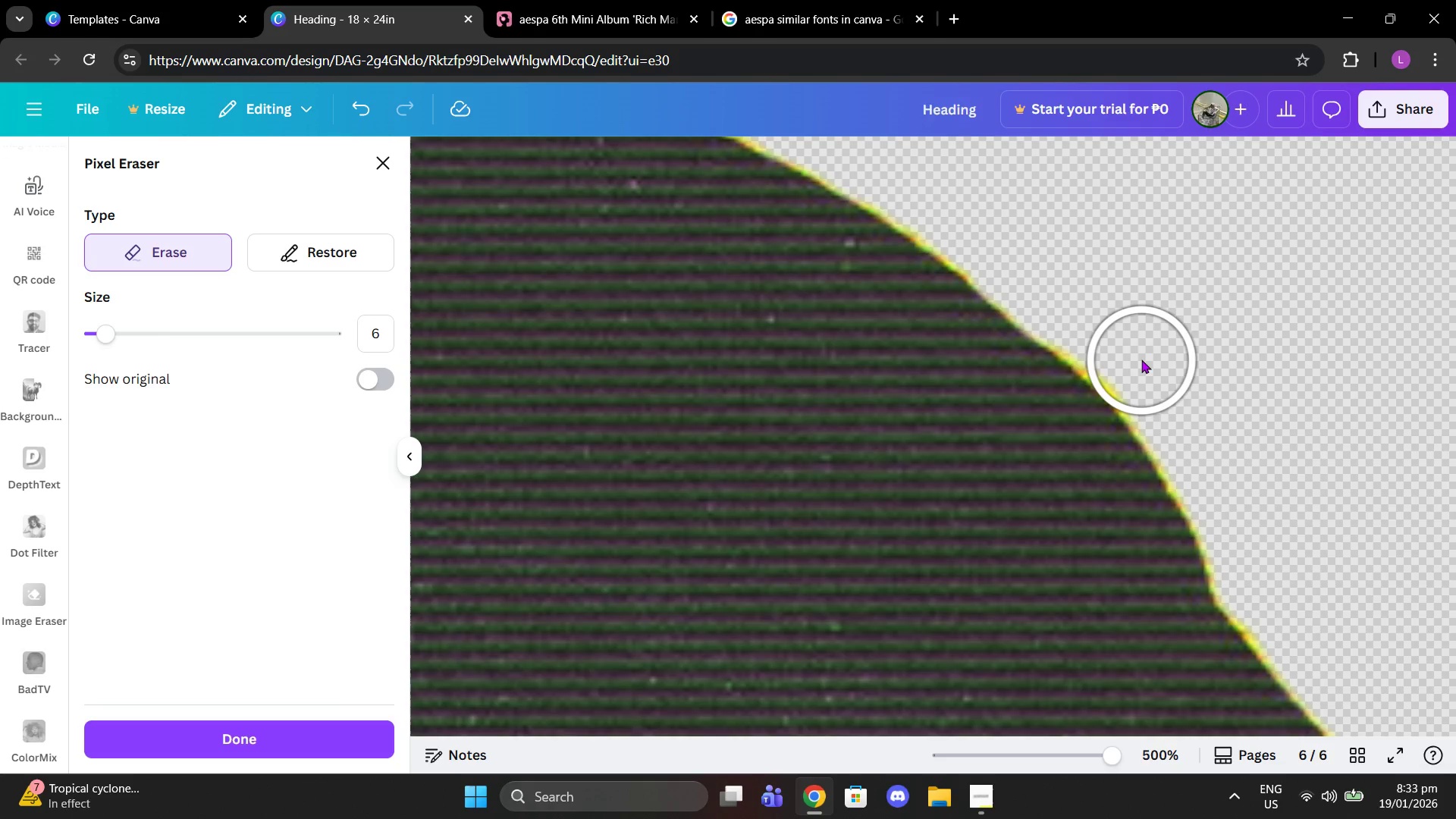 
left_click([1141, 359])
 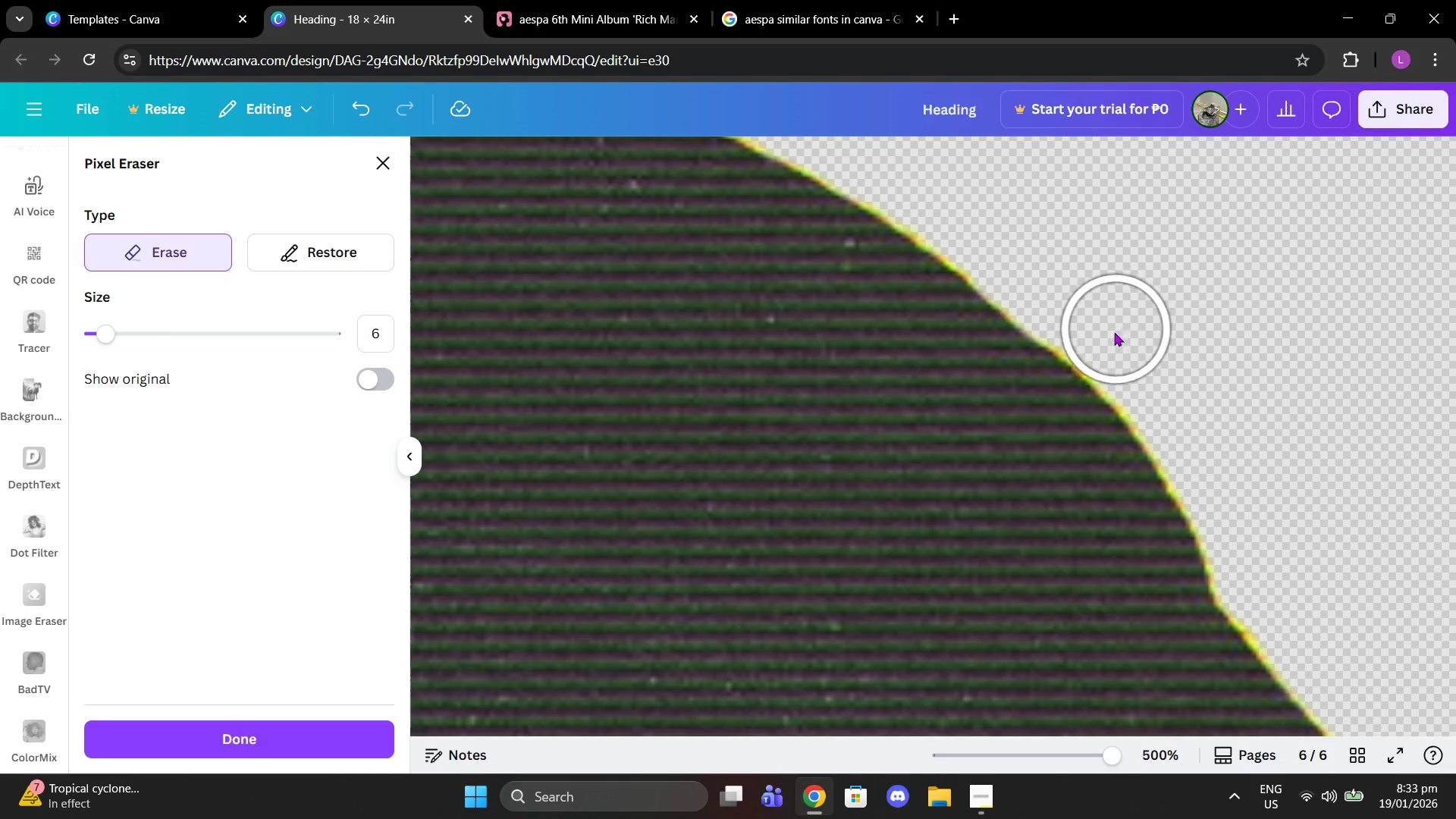 
left_click([1113, 334])
 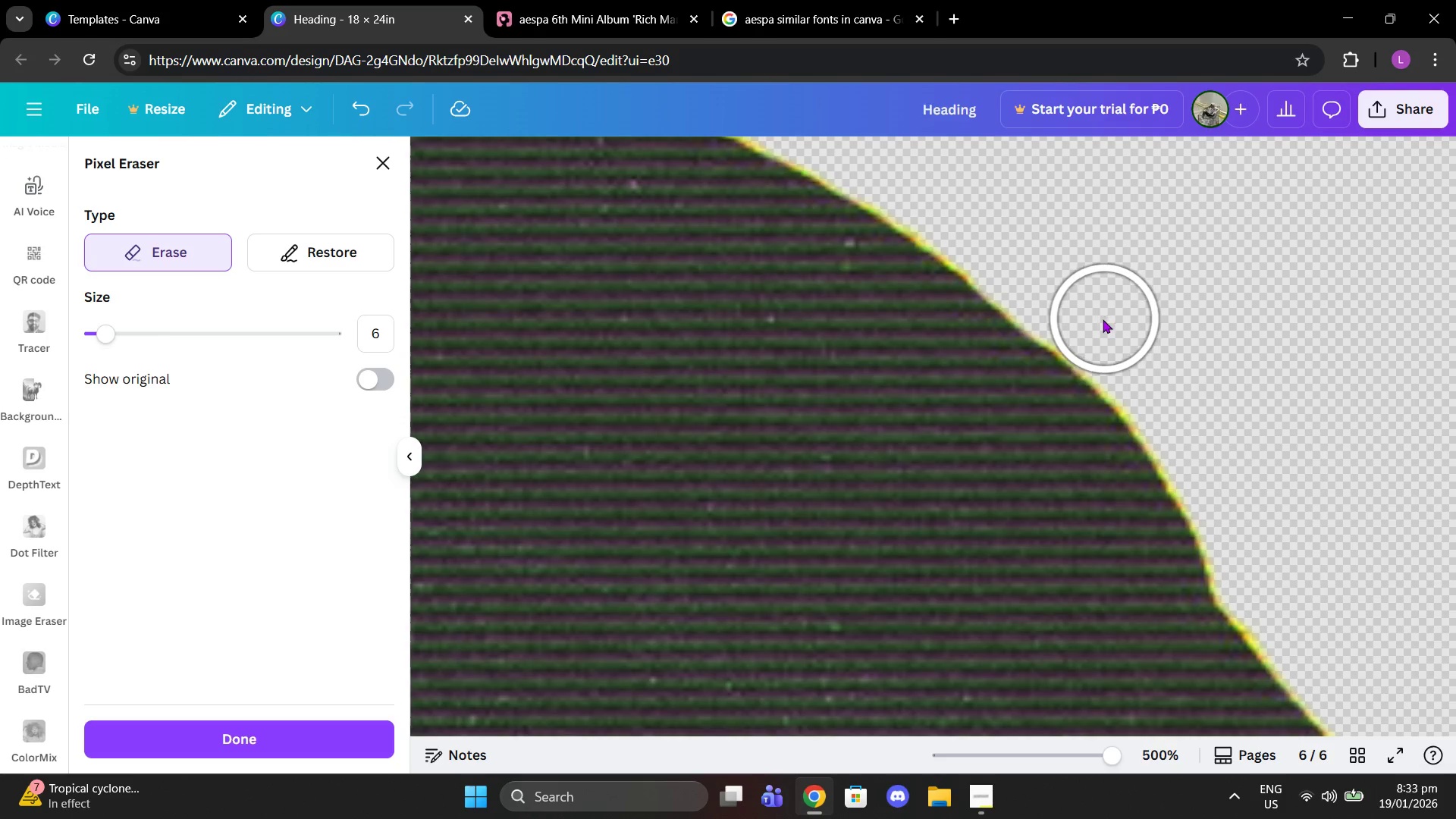 
left_click([1100, 319])
 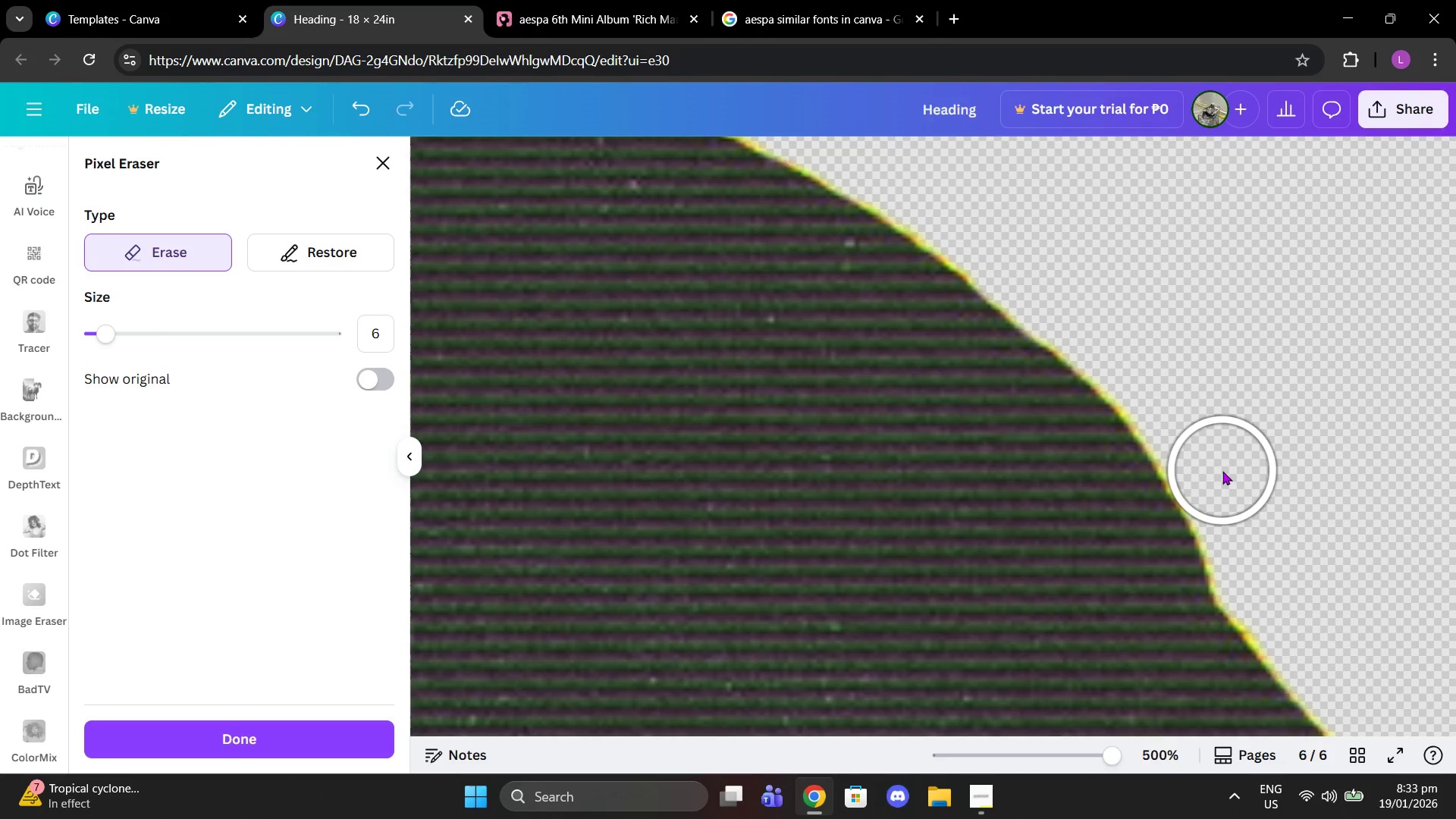 
wait(5.47)
 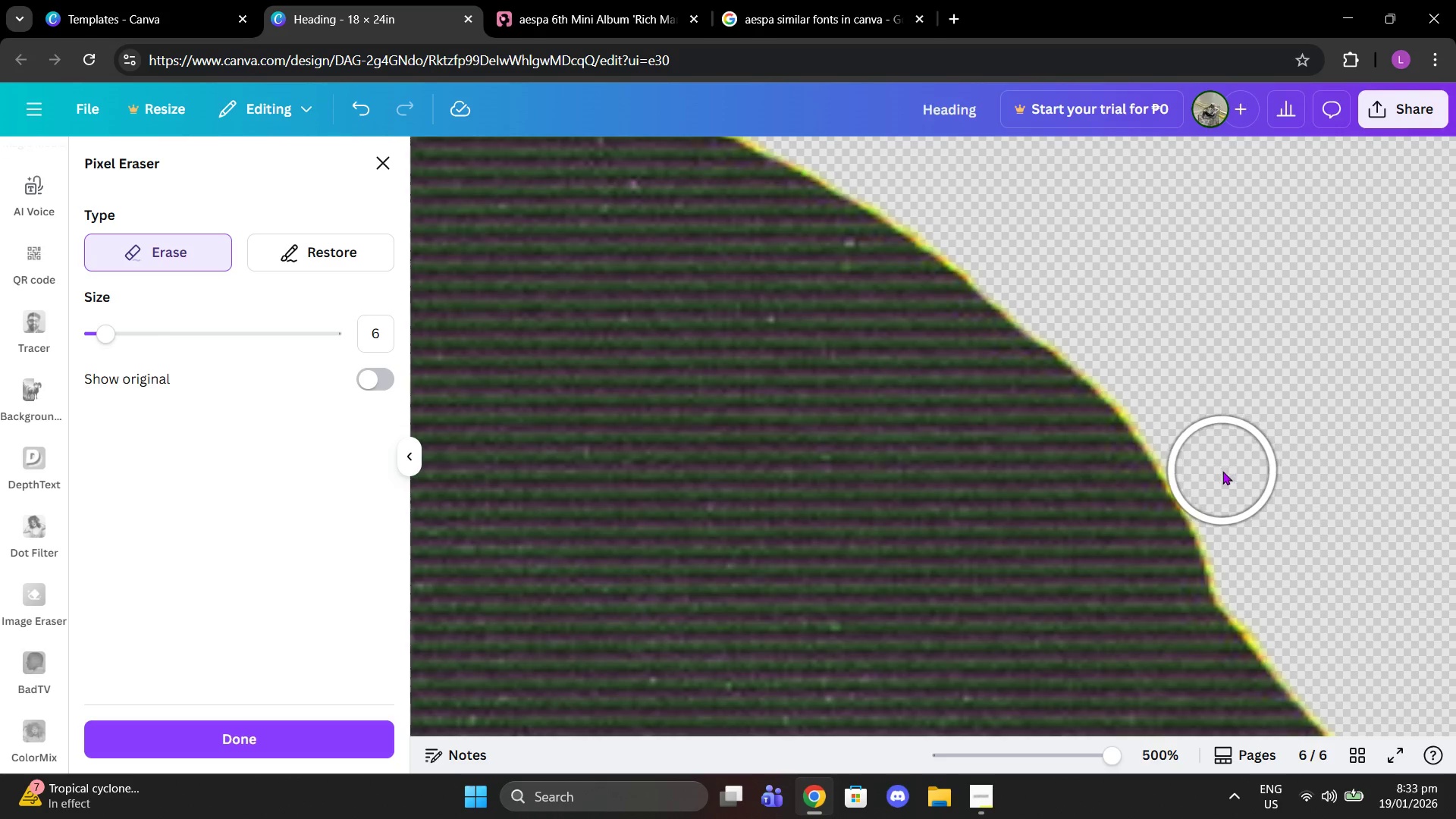 
left_click([1222, 471])
 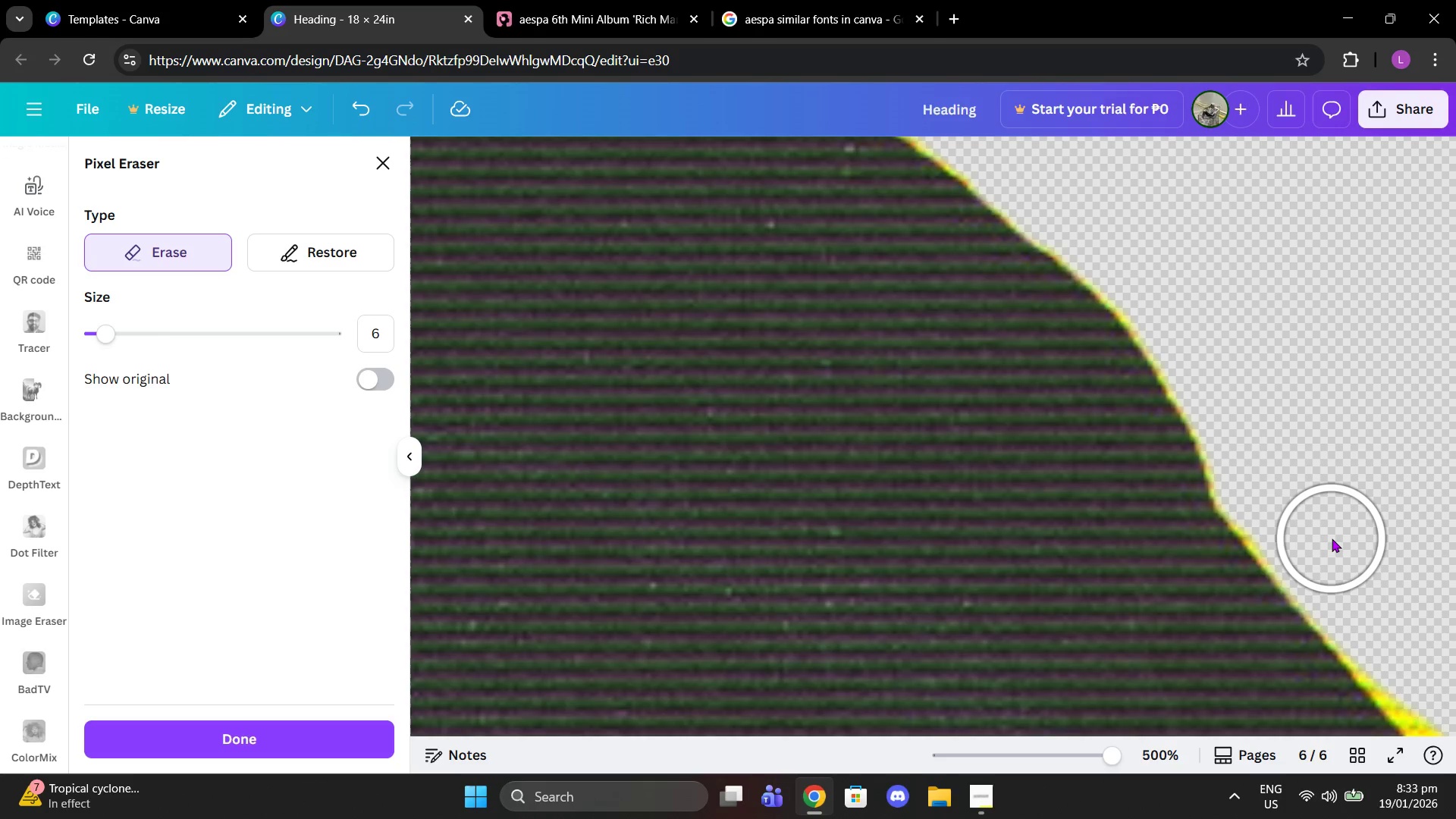 
scroll: coordinate [1332, 538], scroll_direction: down, amount: 1.0
 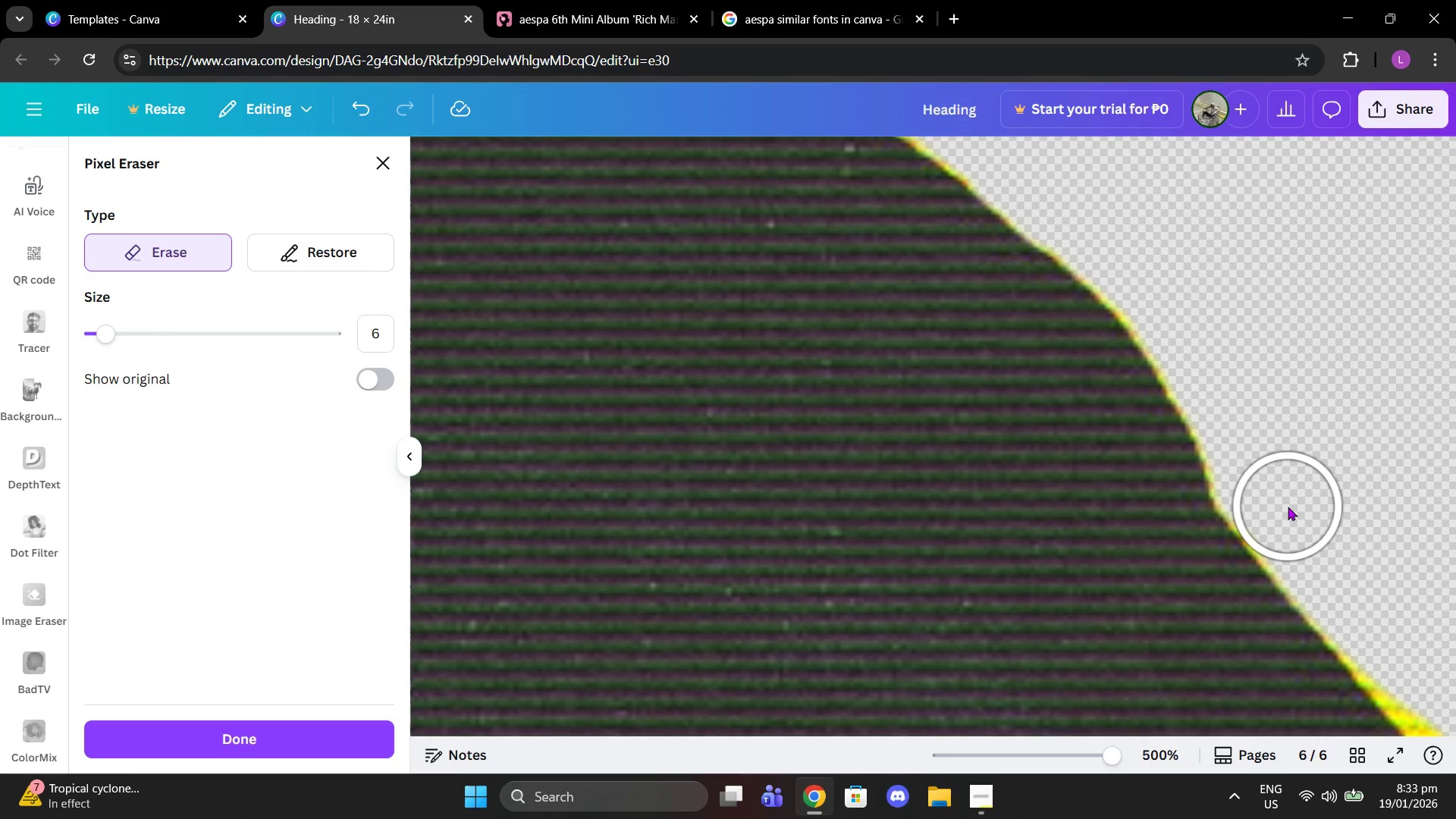 
left_click([1288, 507])
 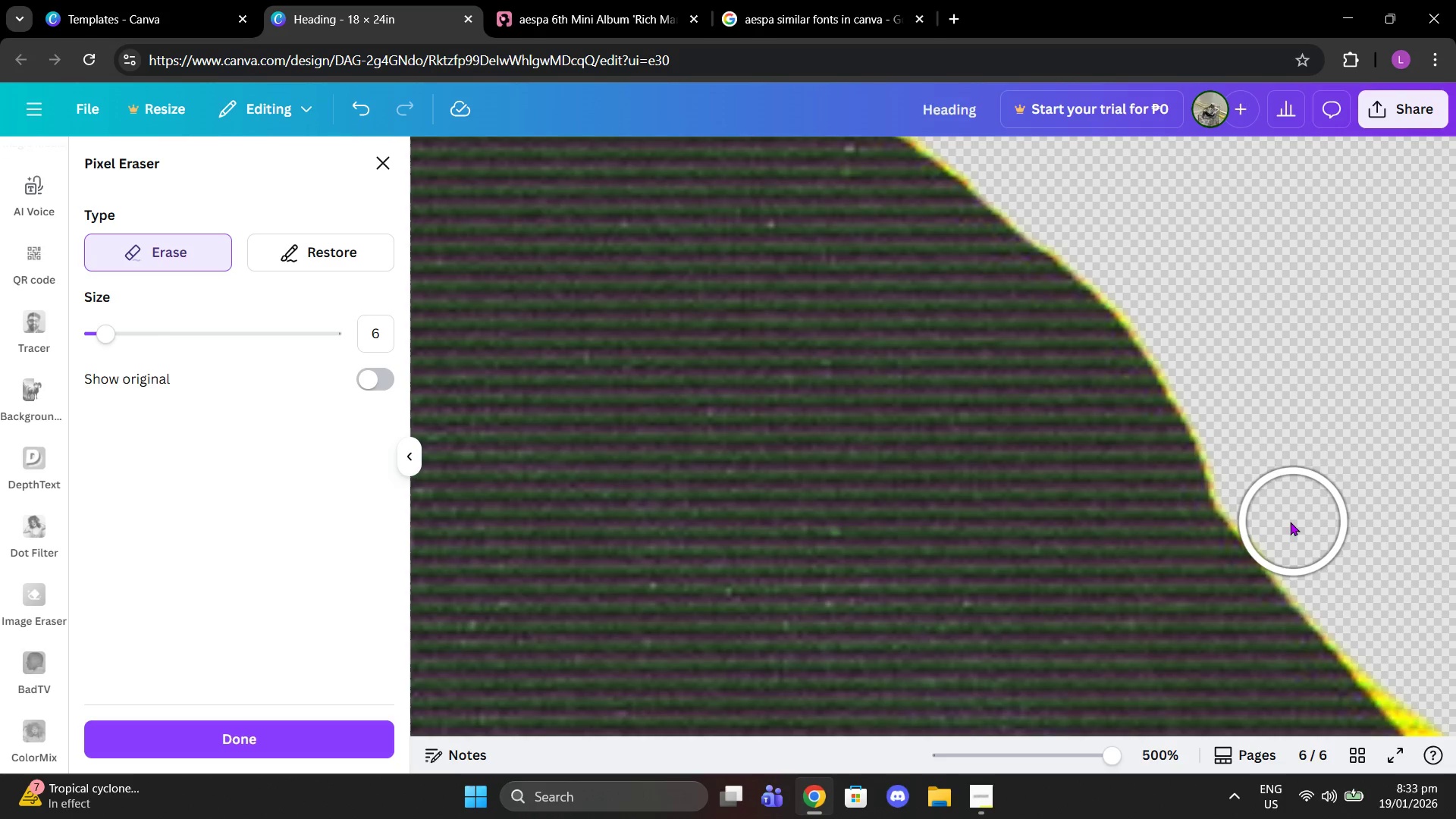 
left_click([1290, 522])
 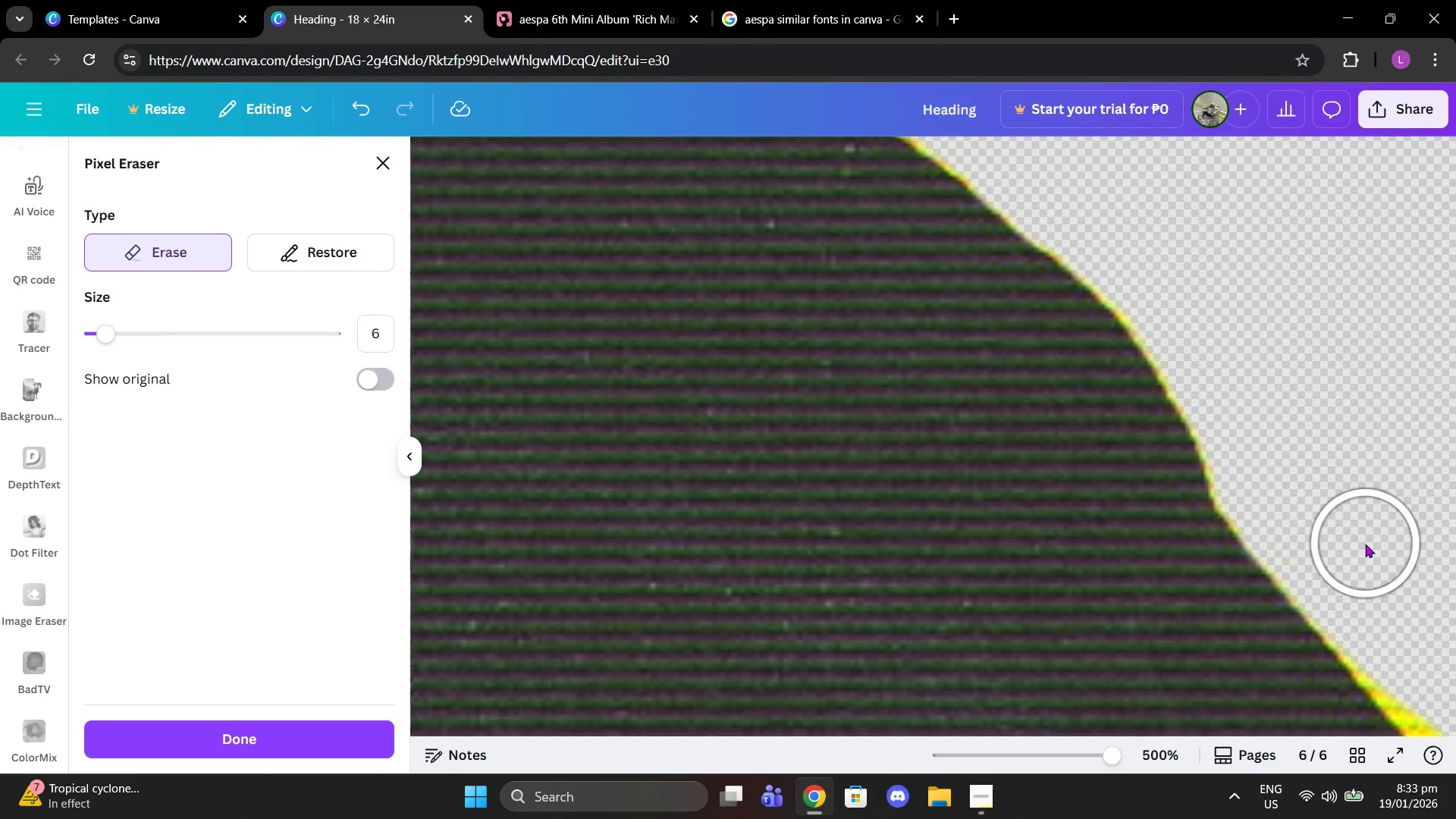 
scroll: coordinate [1365, 544], scroll_direction: down, amount: 1.0
 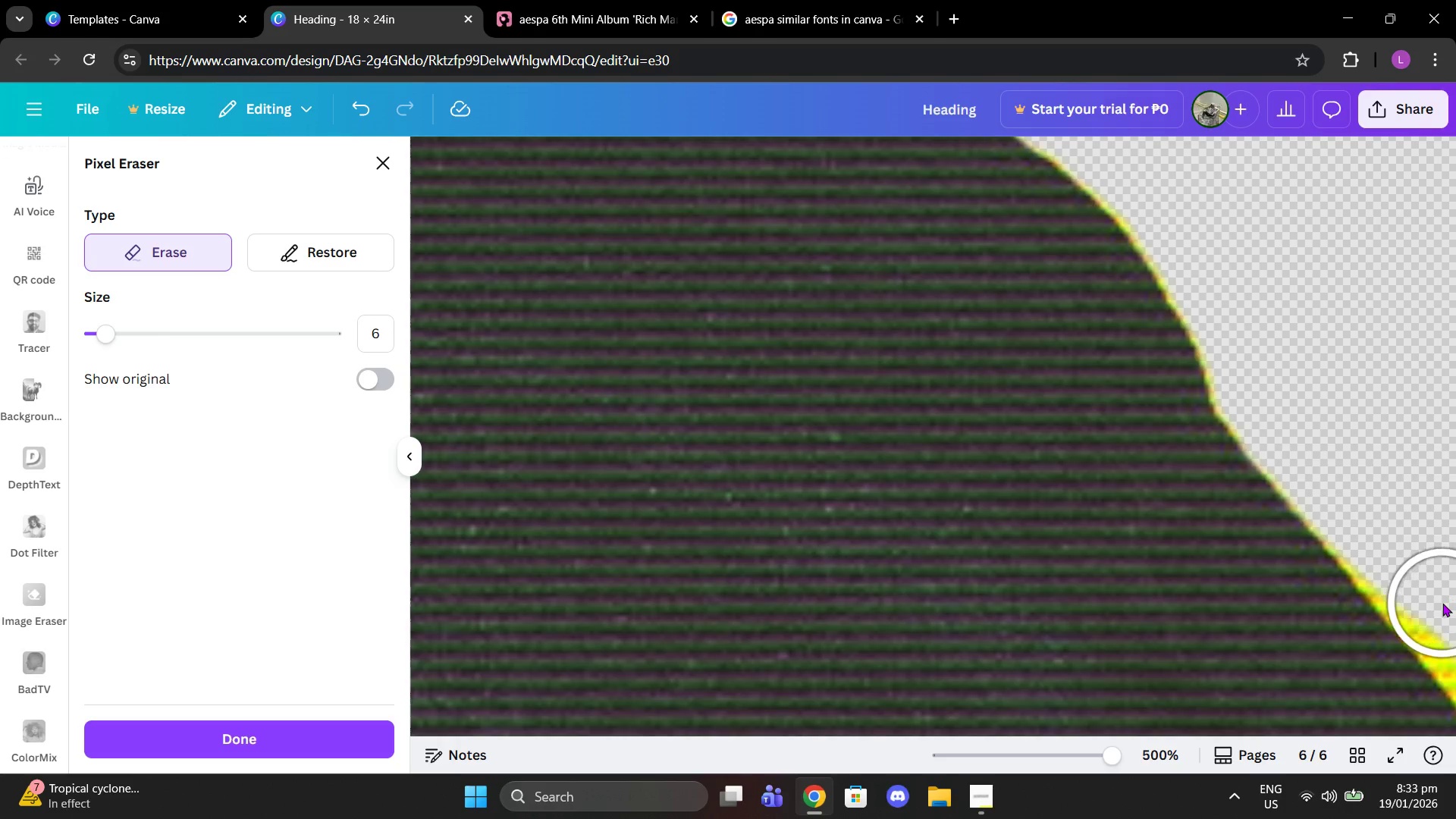 
left_click_drag(start_coordinate=[1442, 603], to_coordinate=[1410, 573])
 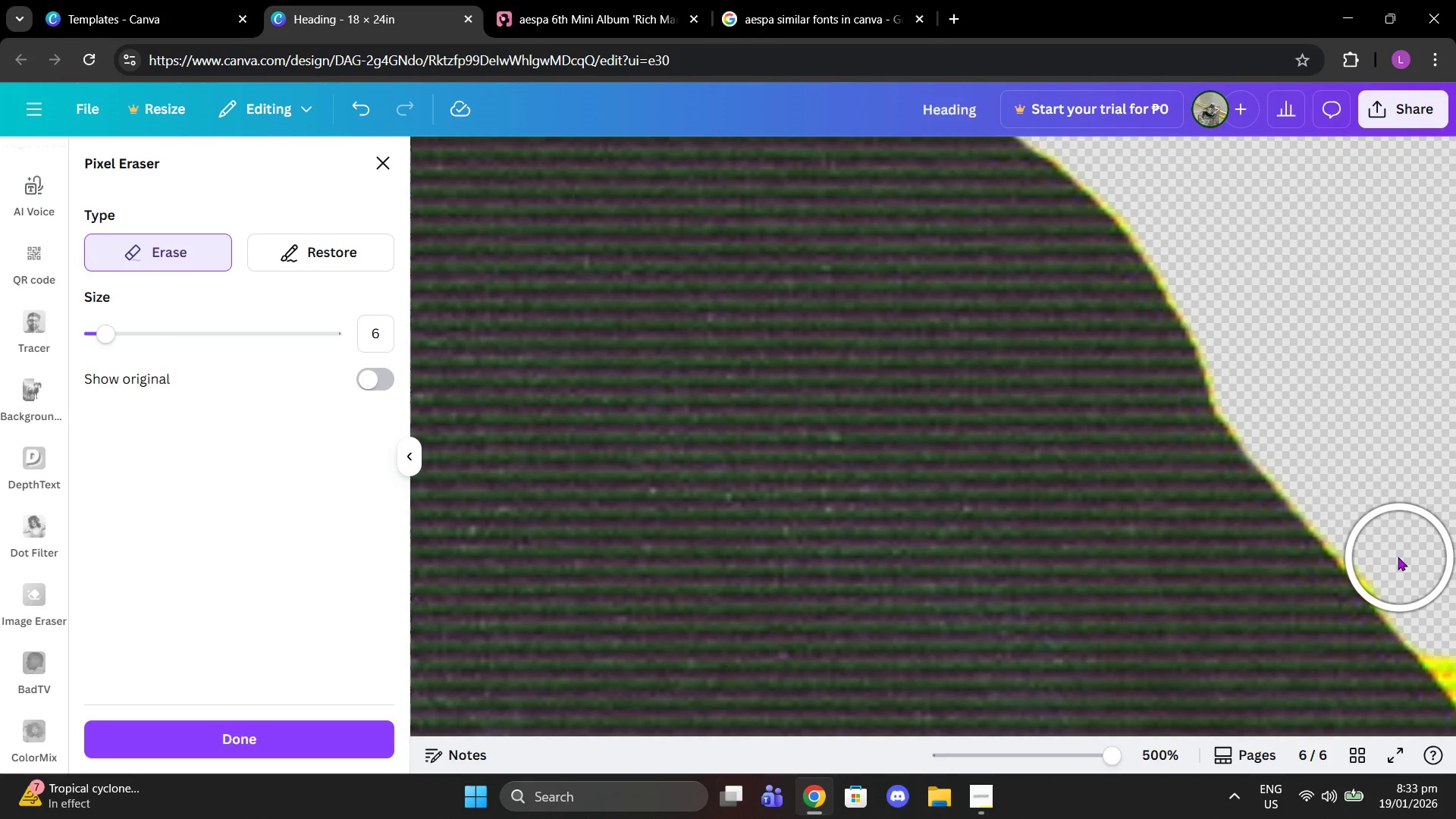 
left_click([1397, 556])
 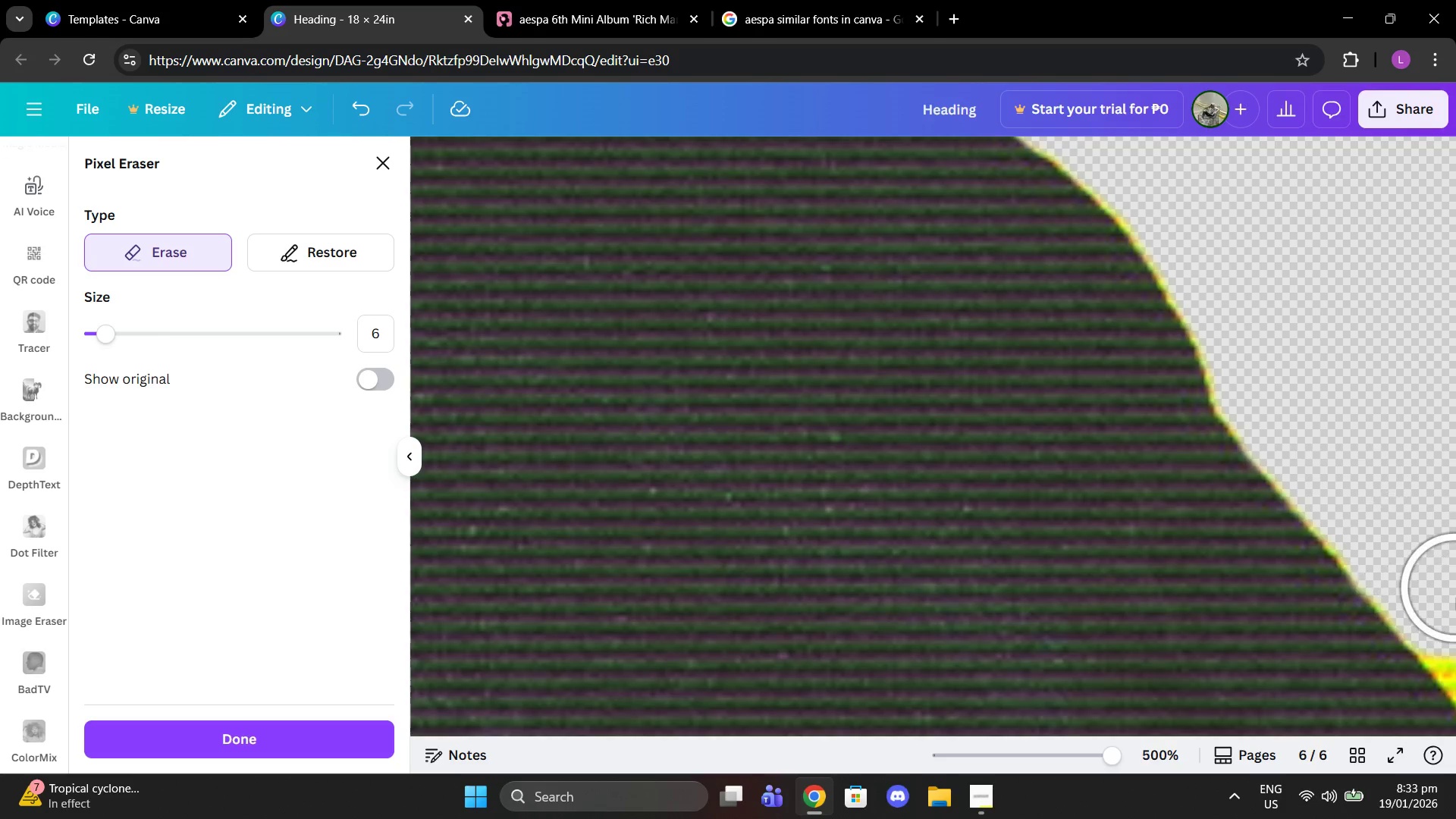 
scroll: coordinate [1455, 598], scroll_direction: down, amount: 3.0
 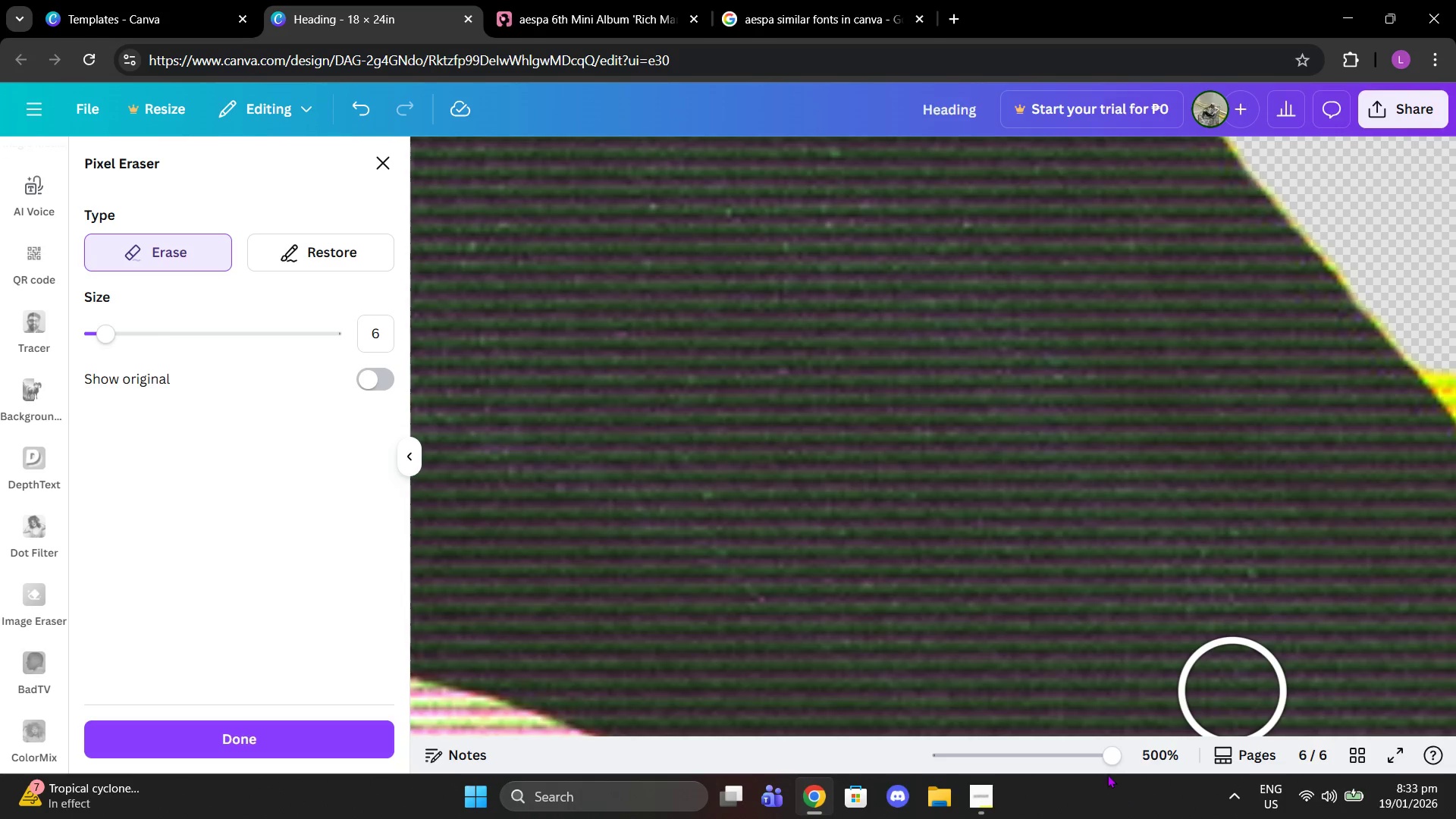 
left_click_drag(start_coordinate=[1106, 770], to_coordinate=[1070, 762])
 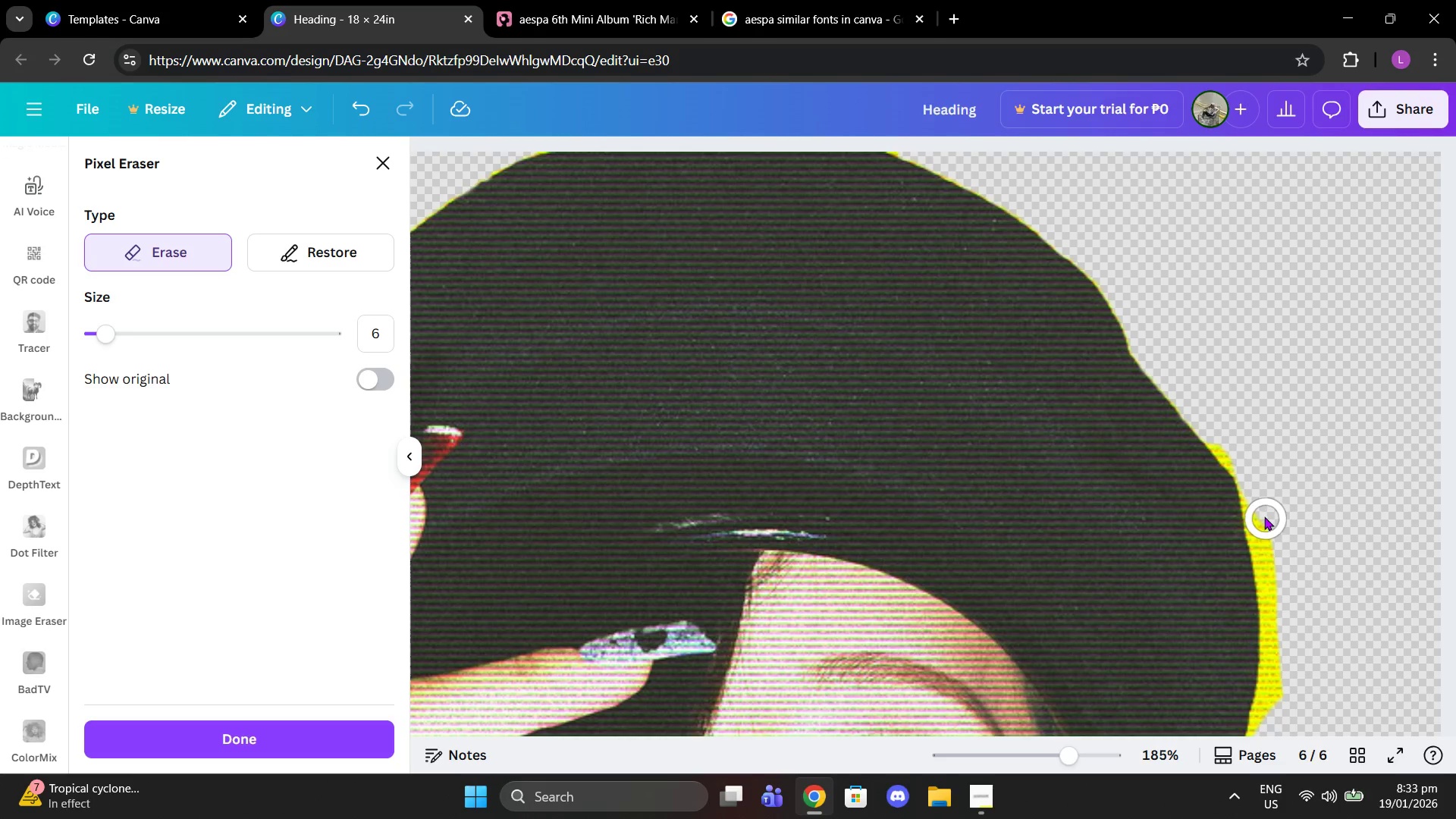 
left_click_drag(start_coordinate=[1263, 516], to_coordinate=[1282, 647])
 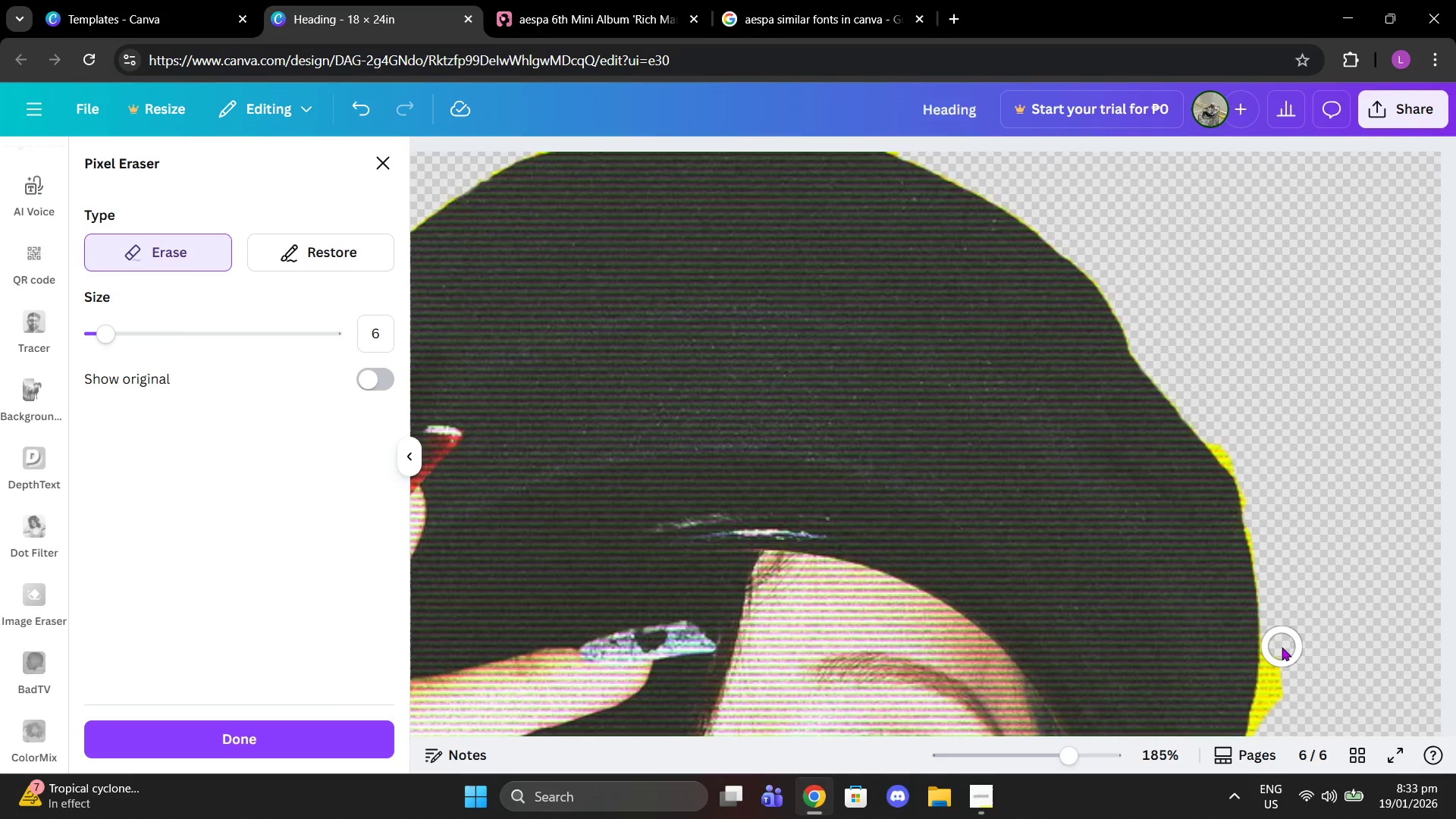 
scroll: coordinate [1282, 647], scroll_direction: down, amount: 2.0
 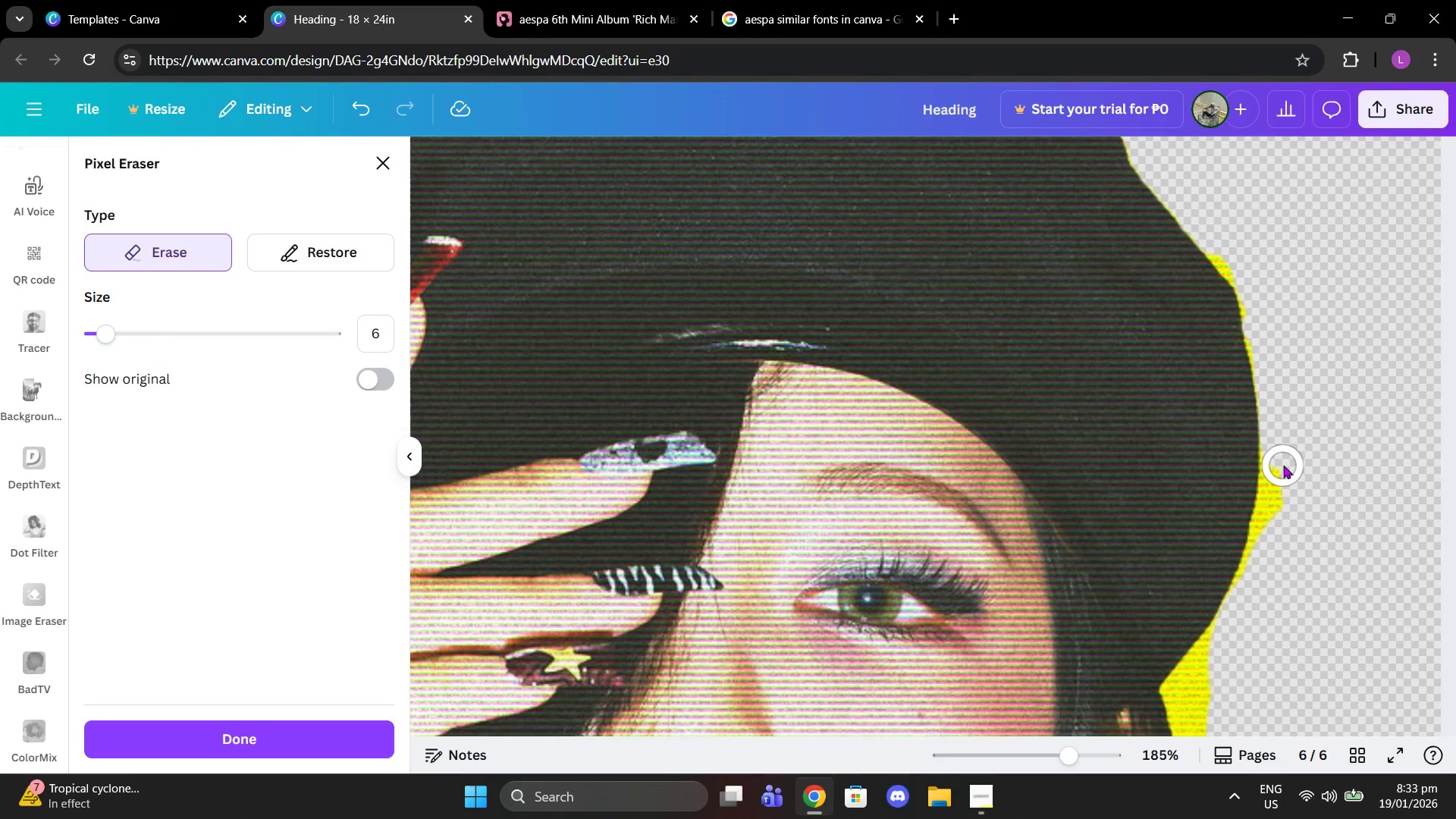 
left_click_drag(start_coordinate=[1283, 465], to_coordinate=[1277, 557])
 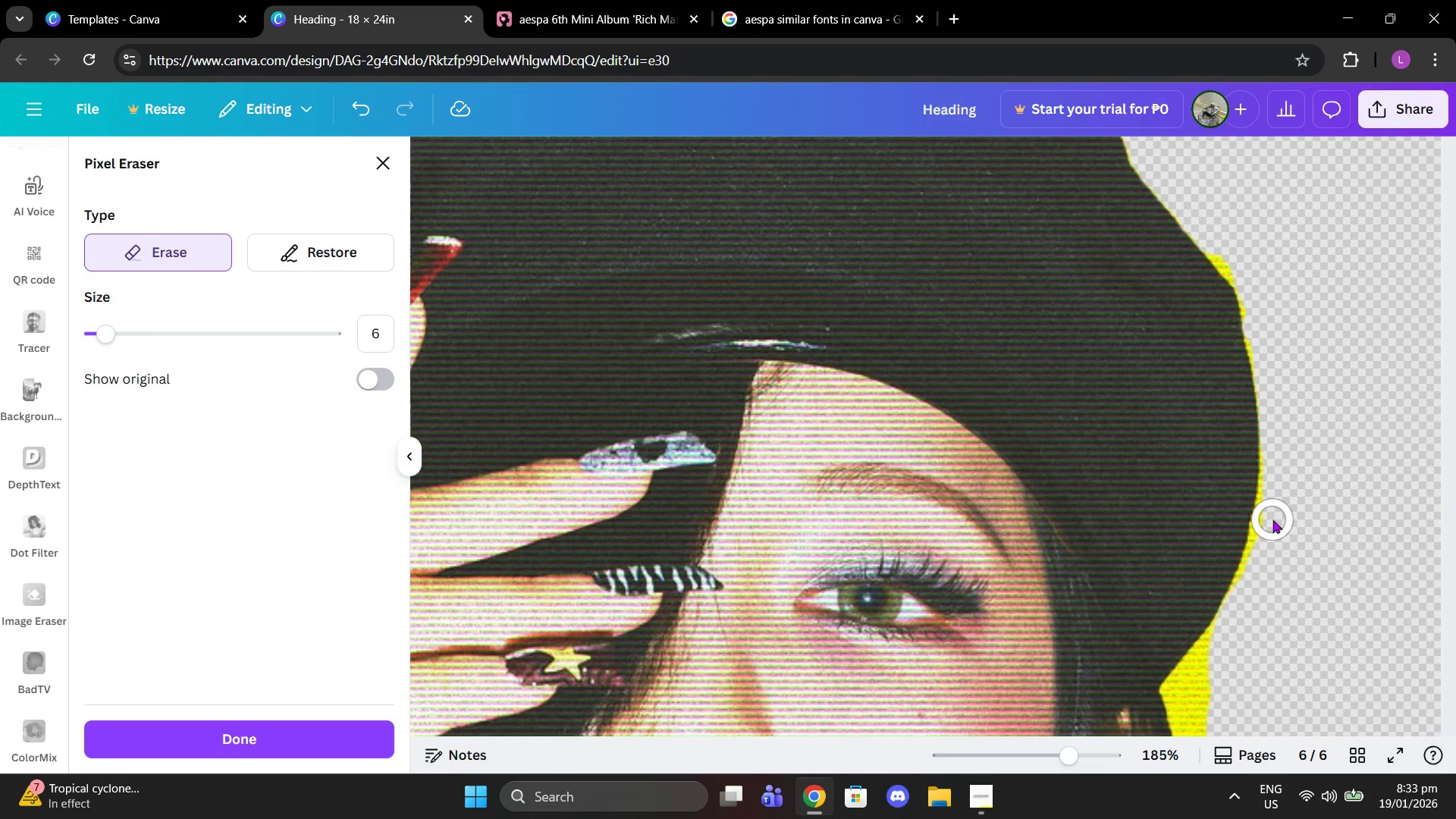 
left_click([1272, 519])
 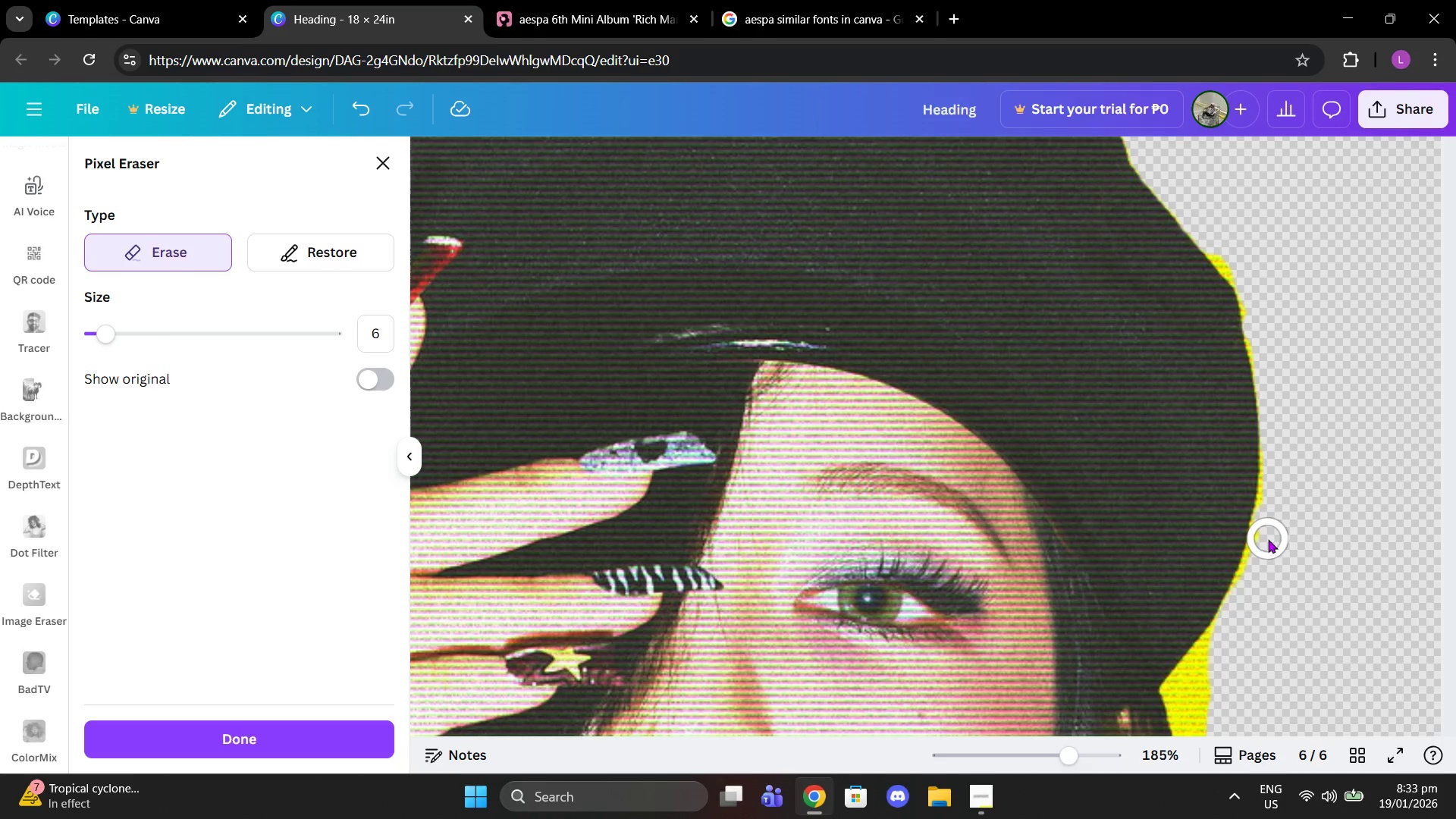 
left_click([1267, 538])
 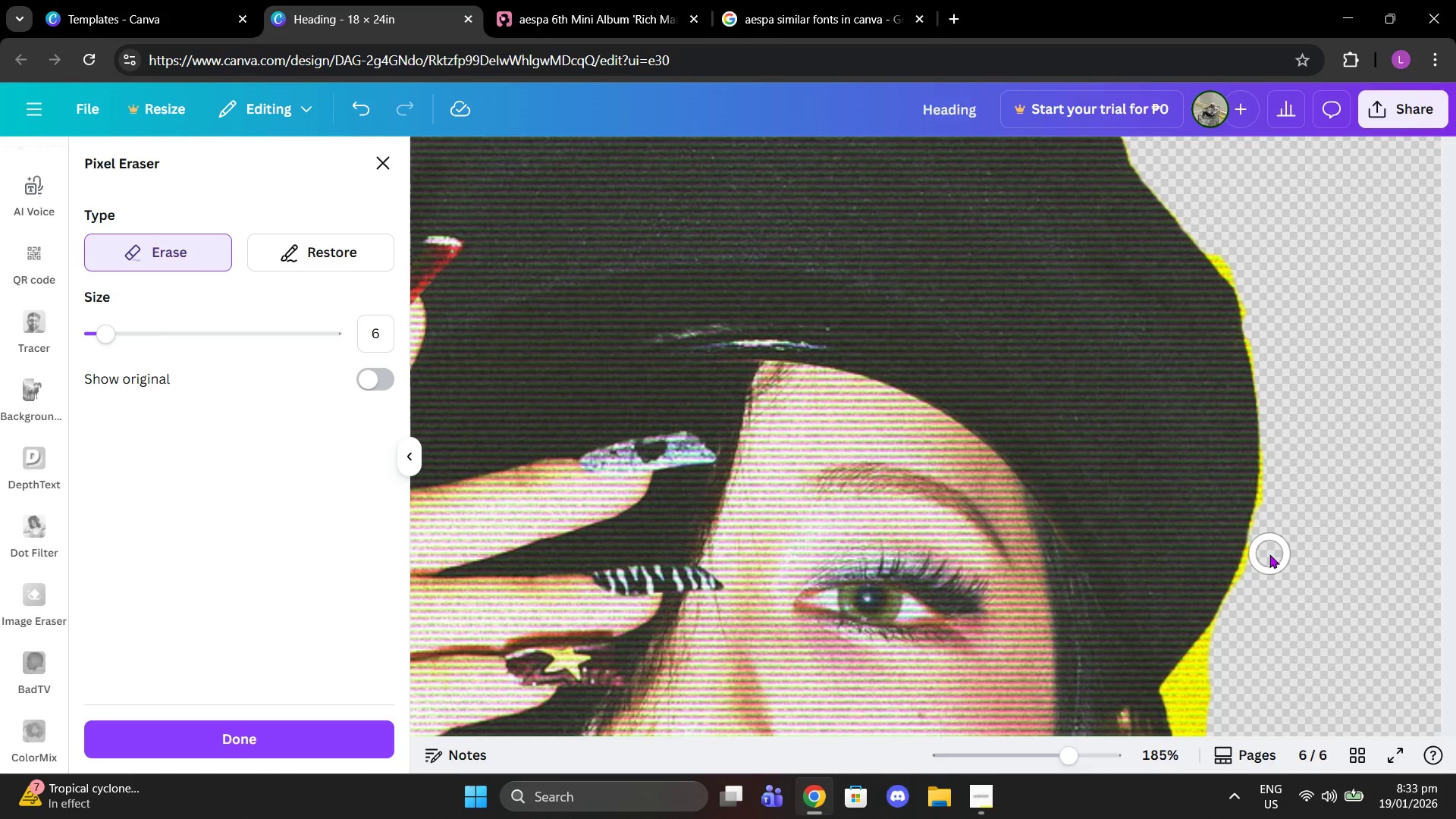 
left_click_drag(start_coordinate=[1269, 554], to_coordinate=[1257, 593])
 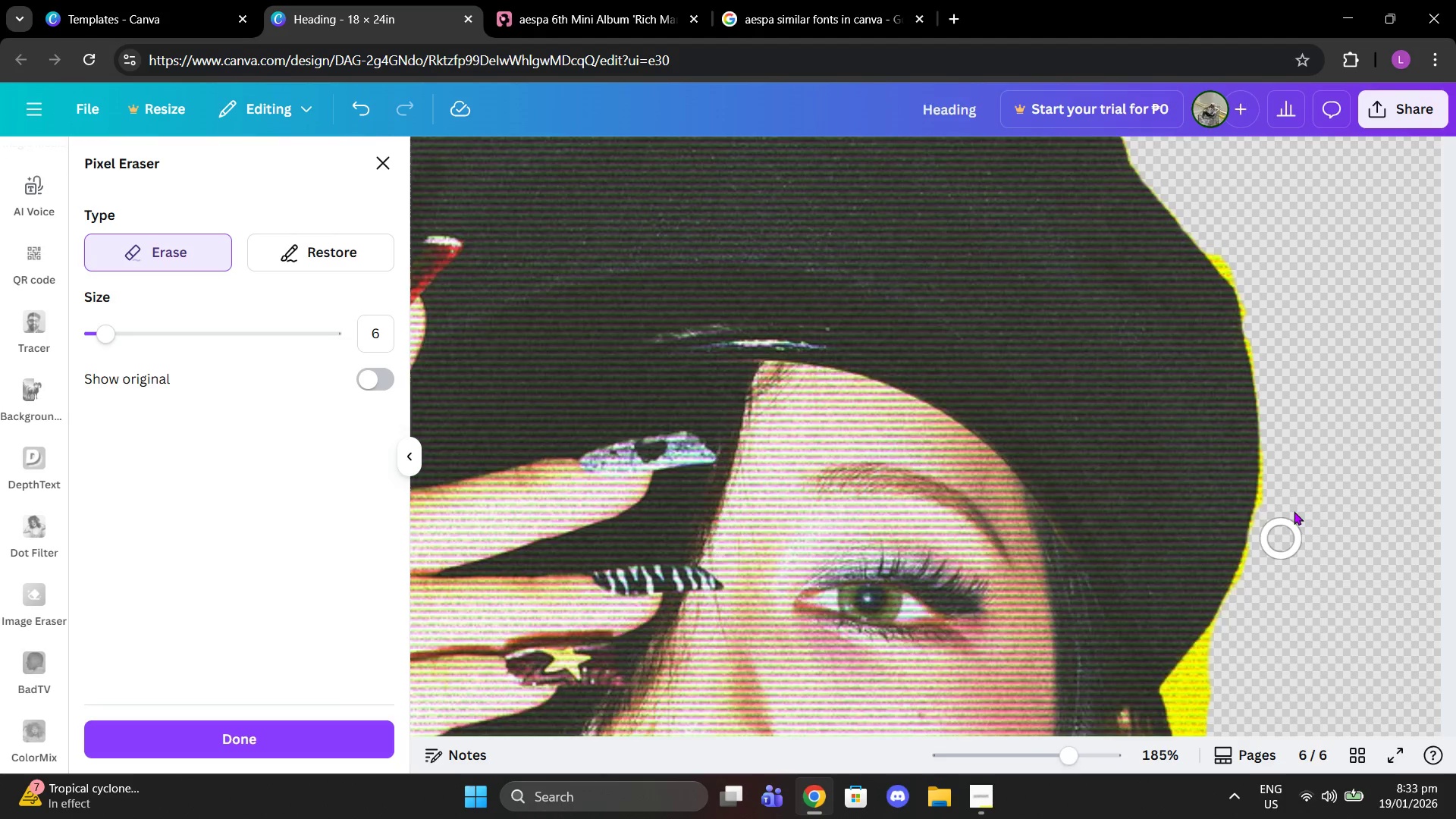 
scroll: coordinate [1294, 510], scroll_direction: down, amount: 4.0
 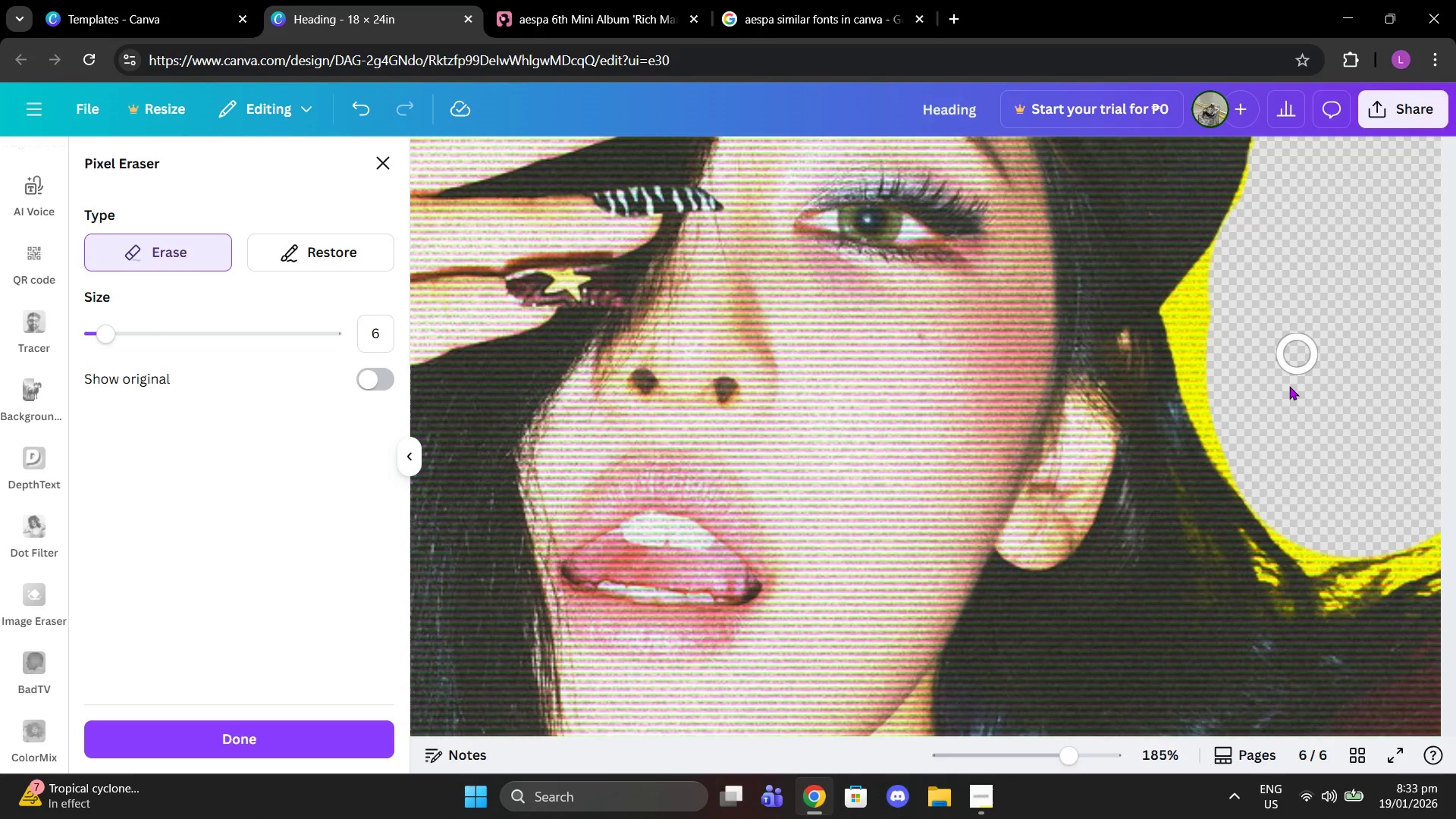 
scroll: coordinate [1286, 408], scroll_direction: up, amount: 5.0
 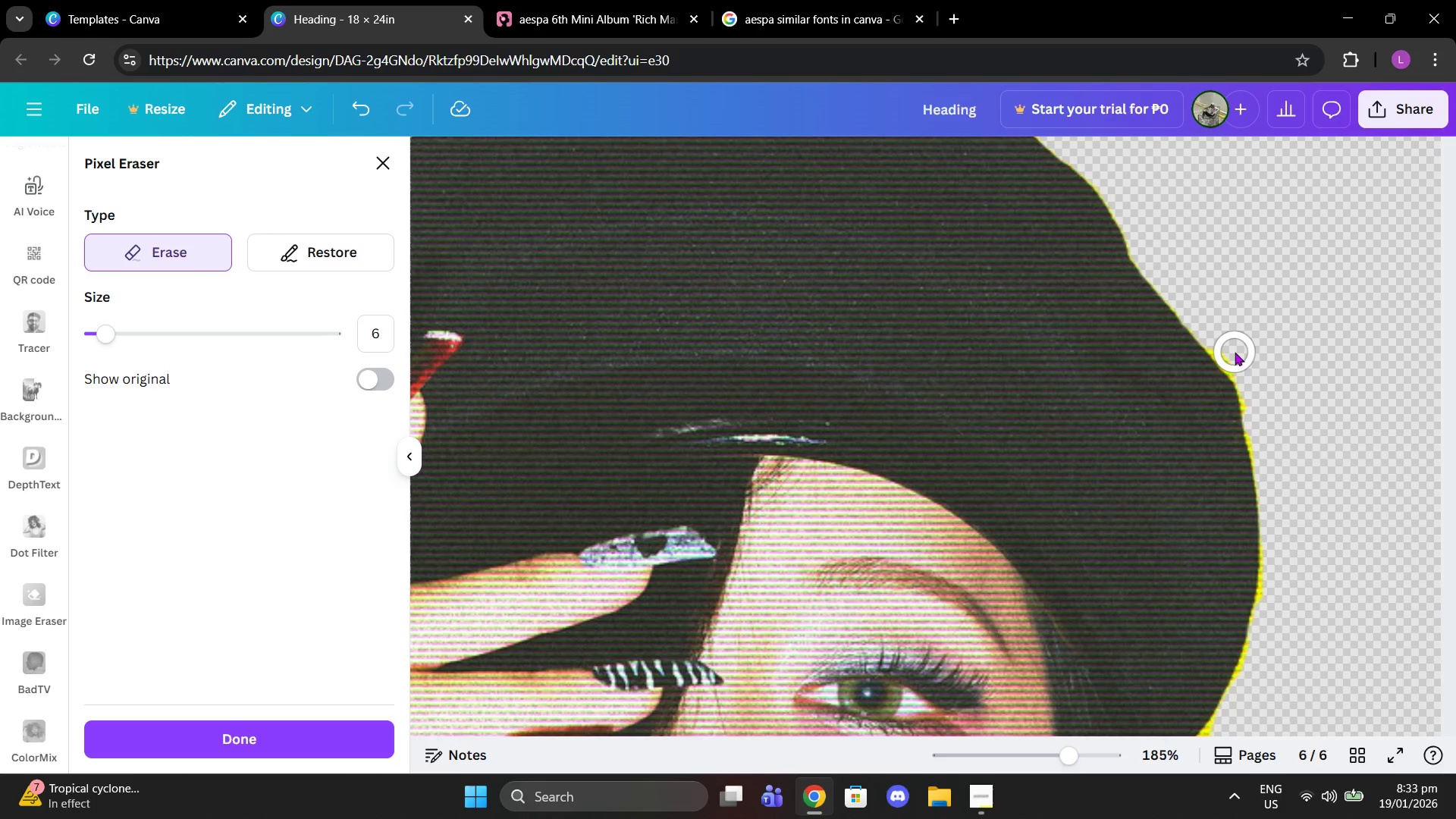 
left_click([1235, 352])
 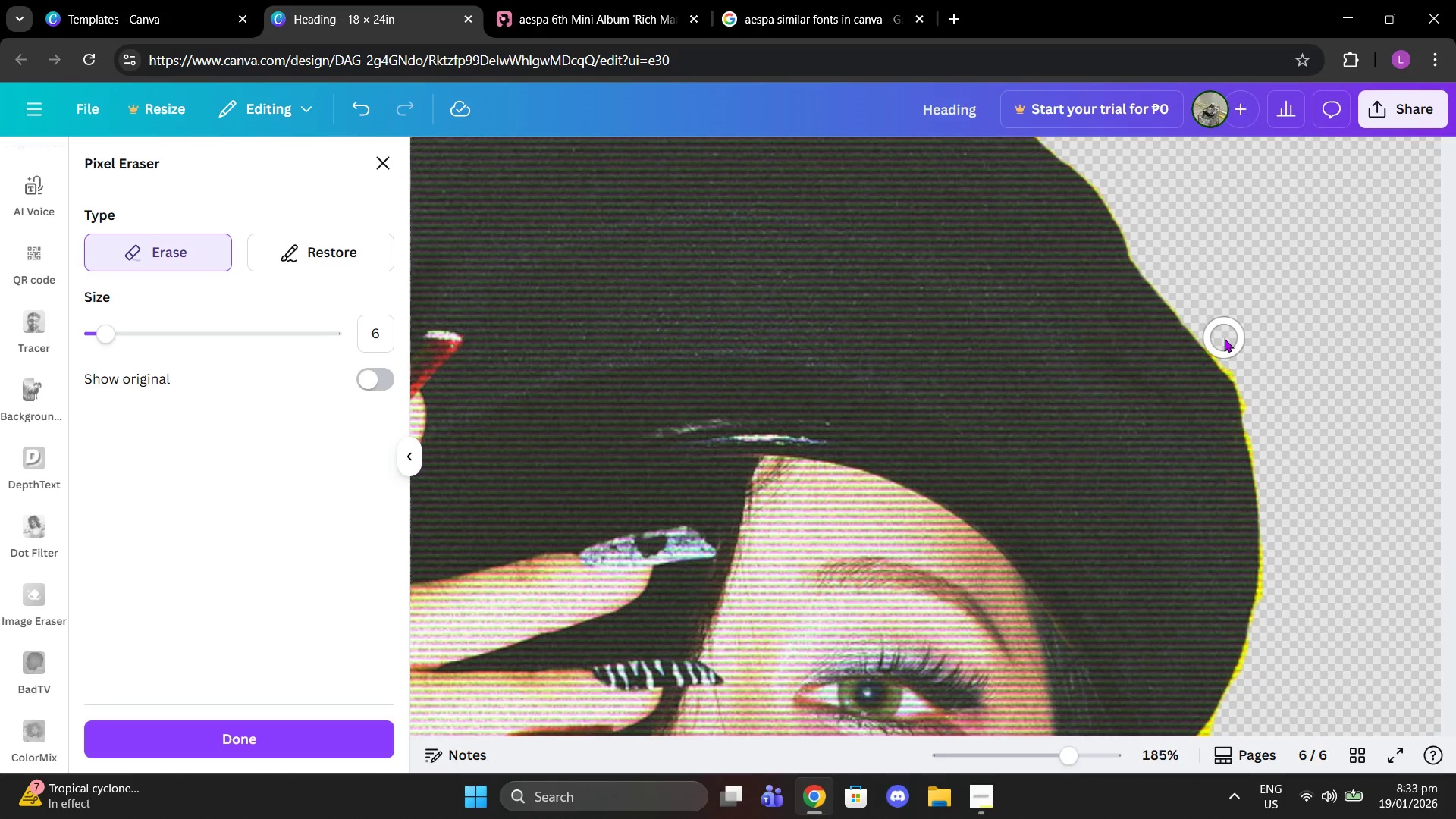 
left_click([1224, 338])
 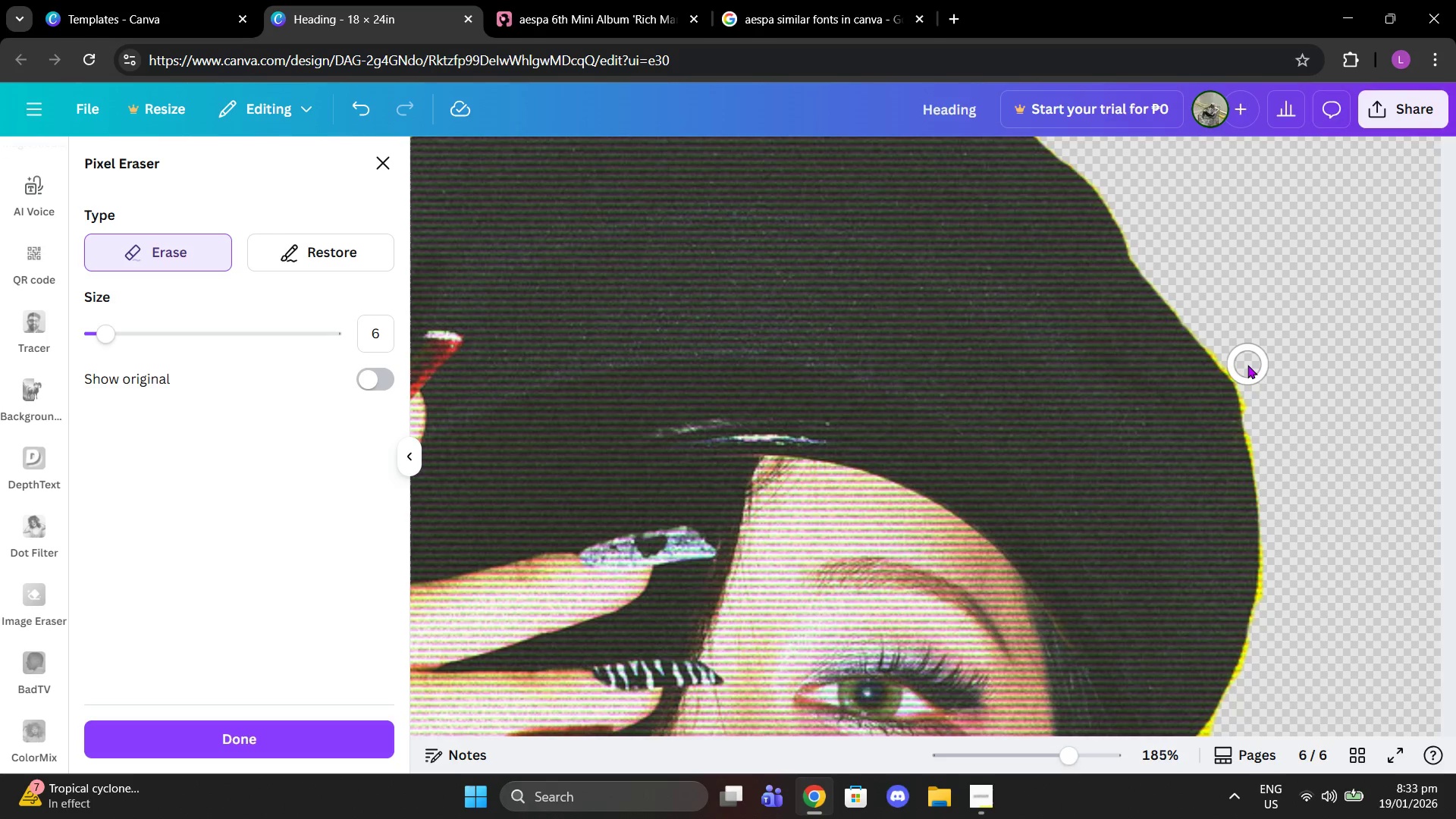 
left_click([1247, 365])
 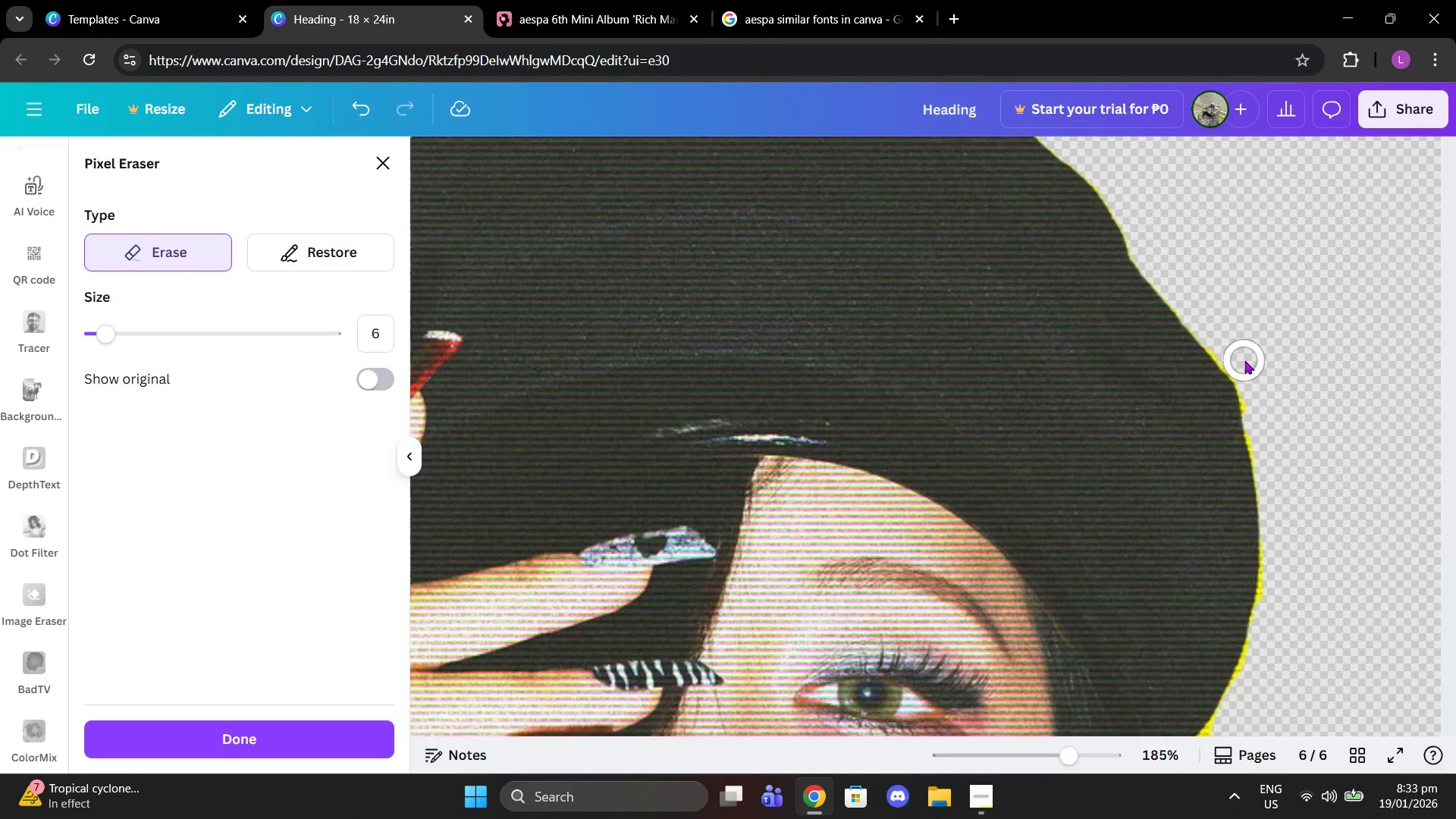 
left_click([1244, 360])
 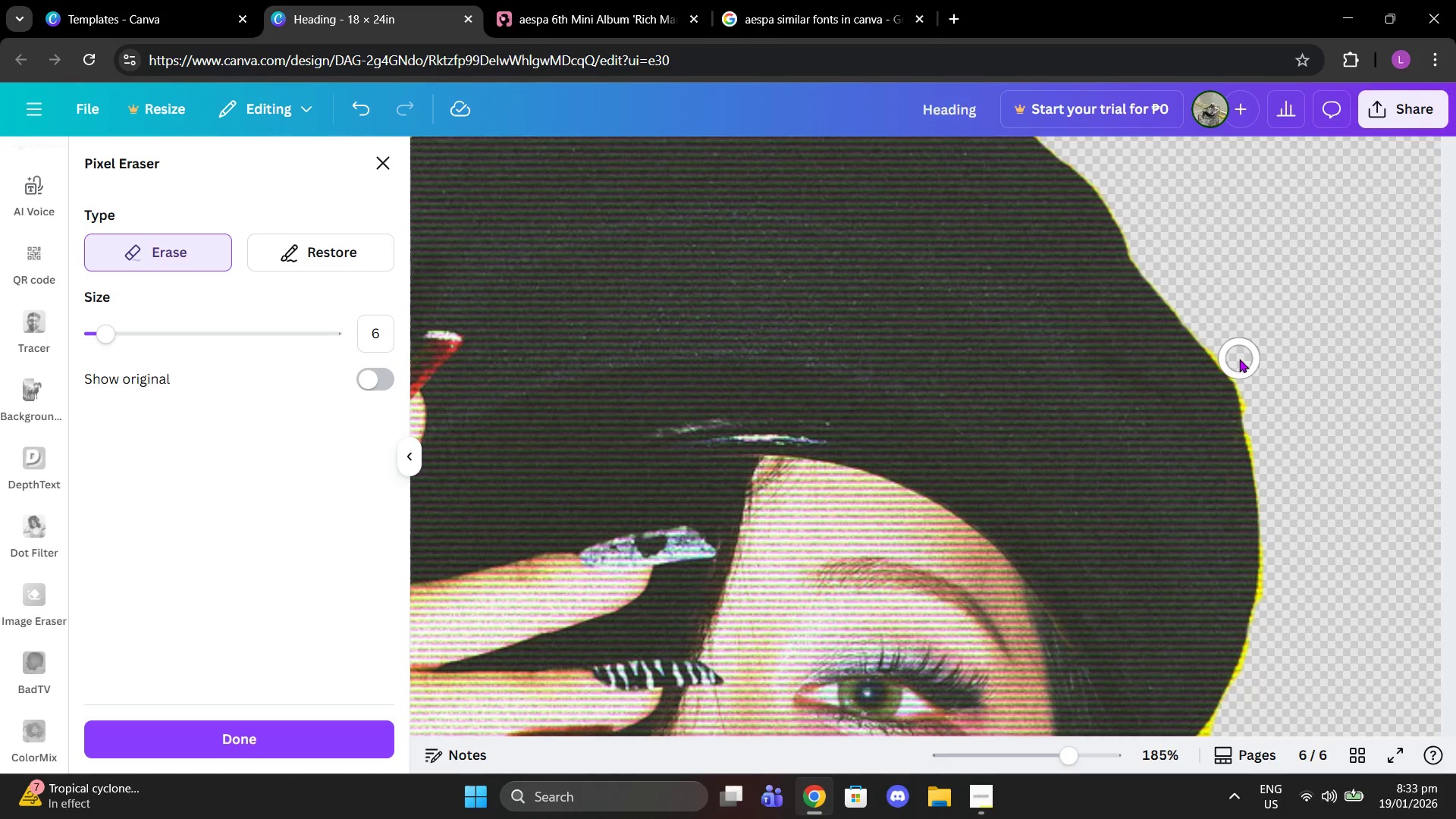 
left_click([1239, 359])
 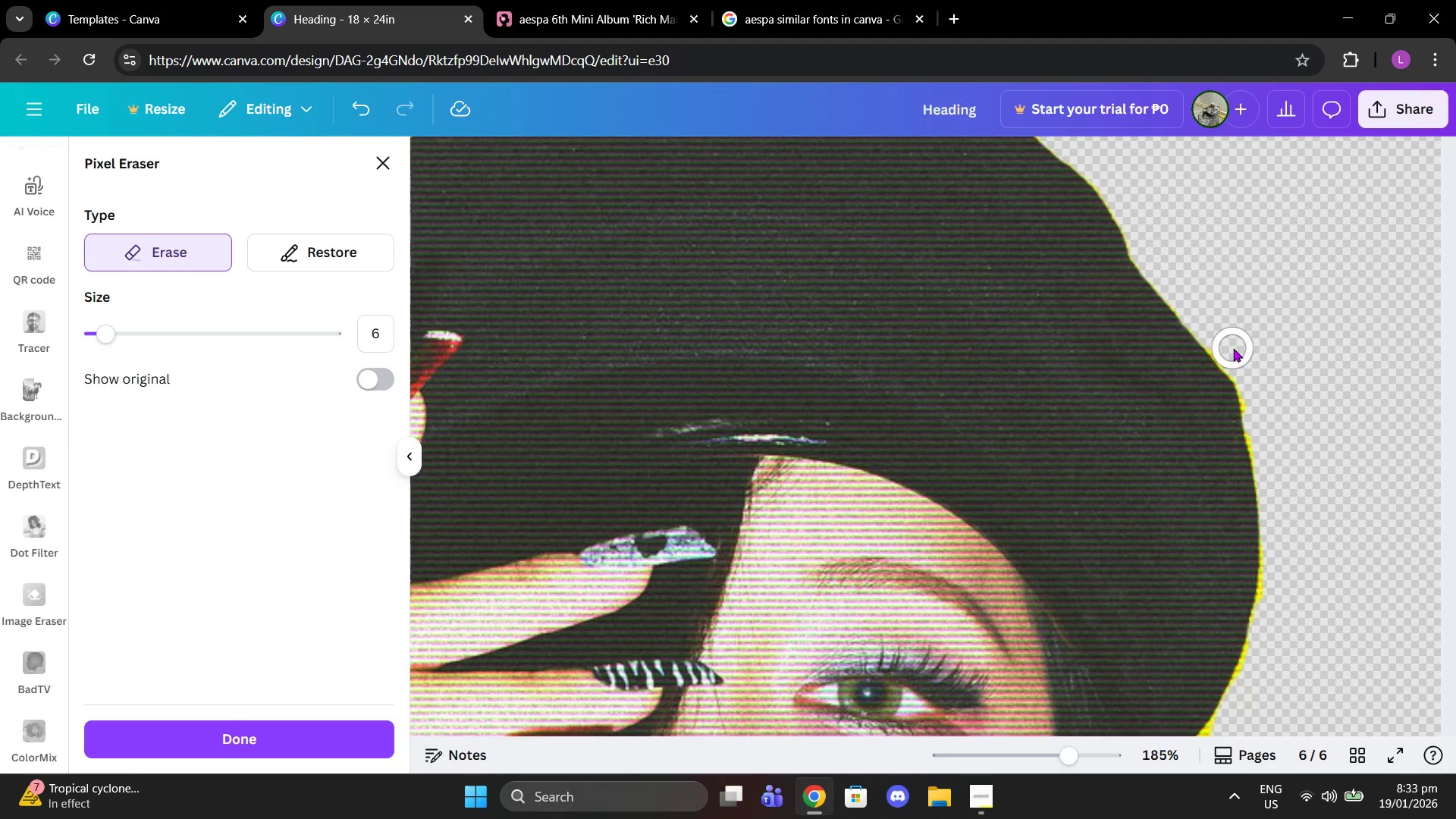 
left_click([1233, 348])
 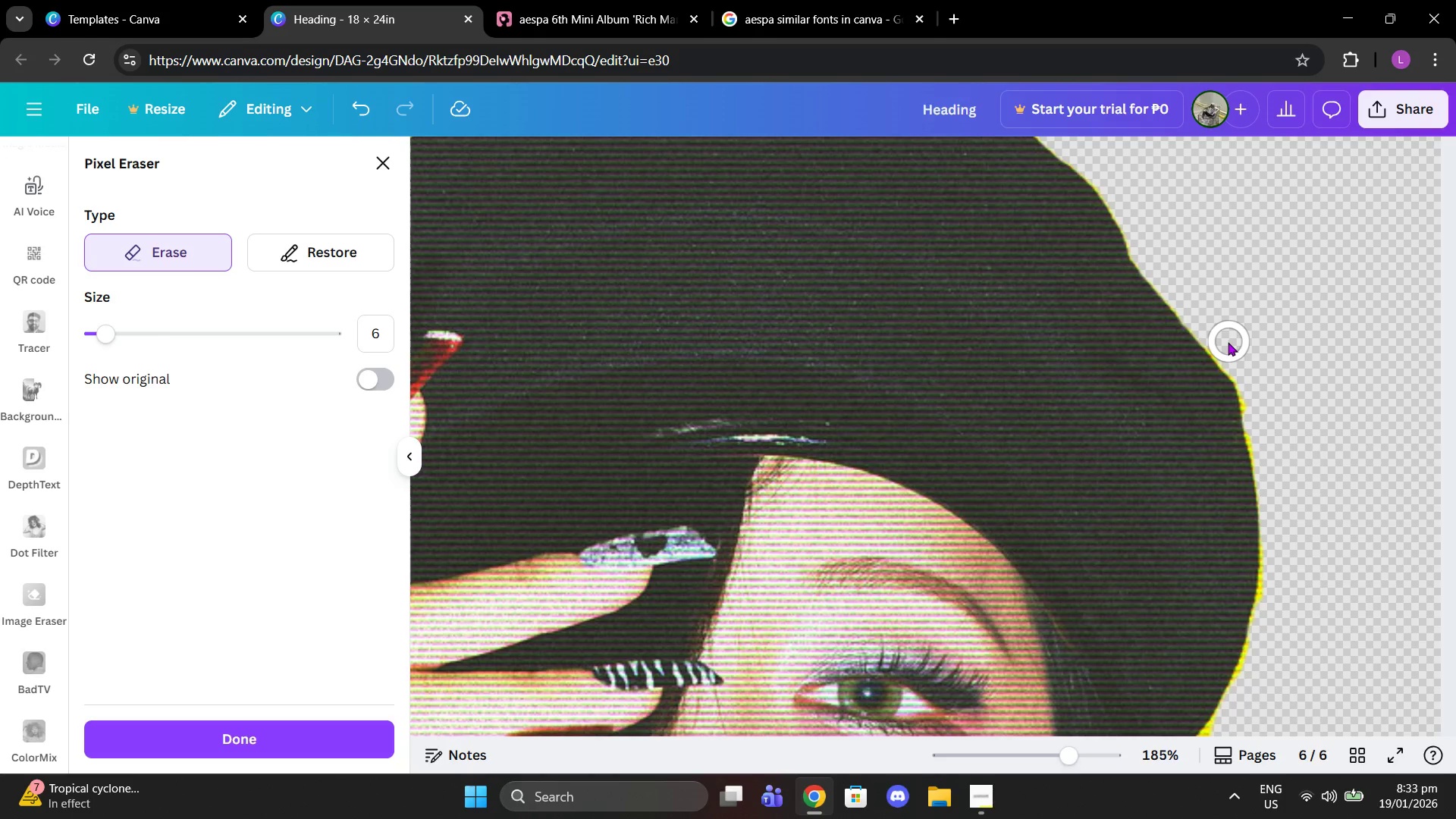 
left_click([1227, 344])
 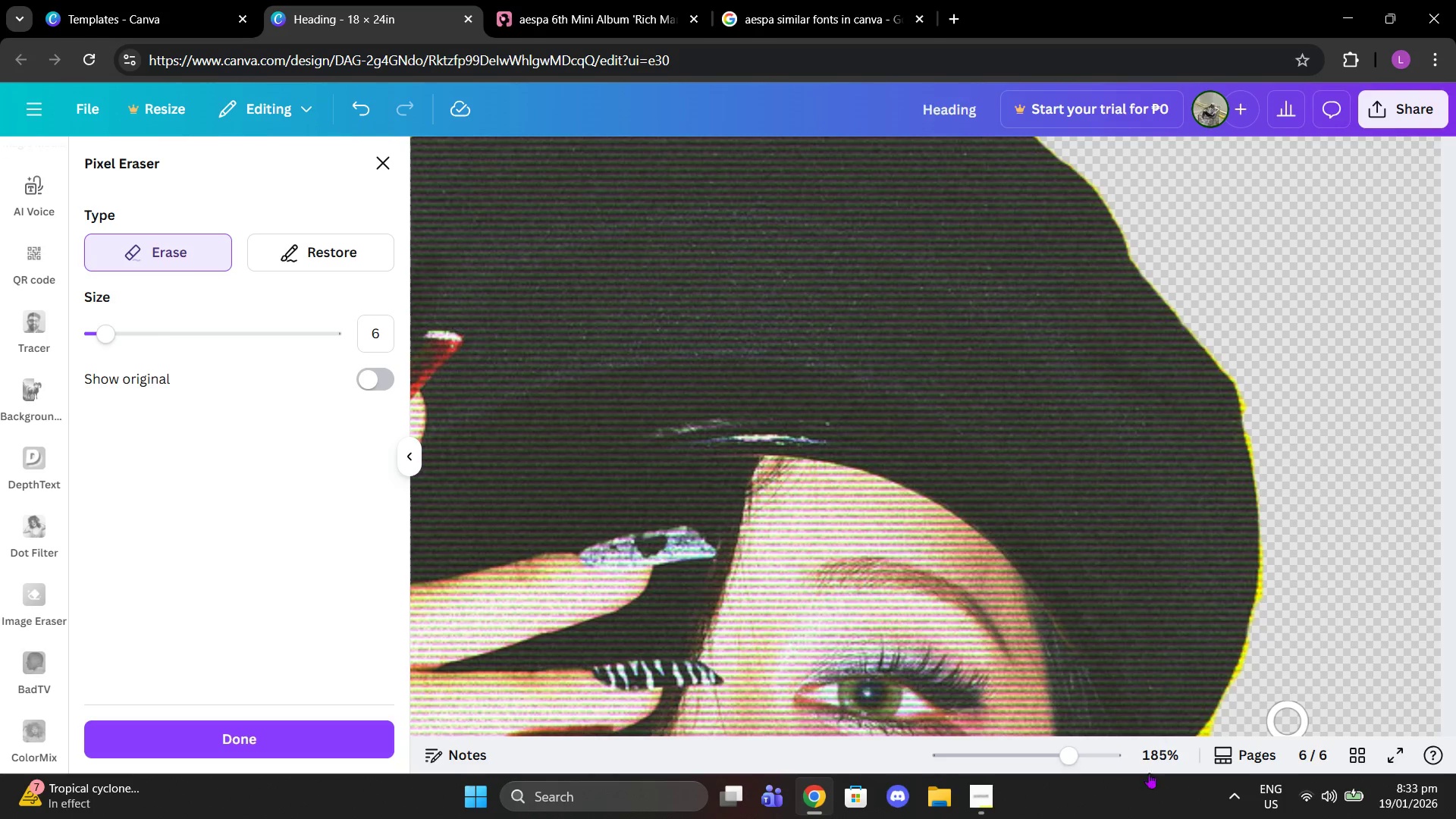 
left_click_drag(start_coordinate=[1106, 752], to_coordinate=[1110, 752])
 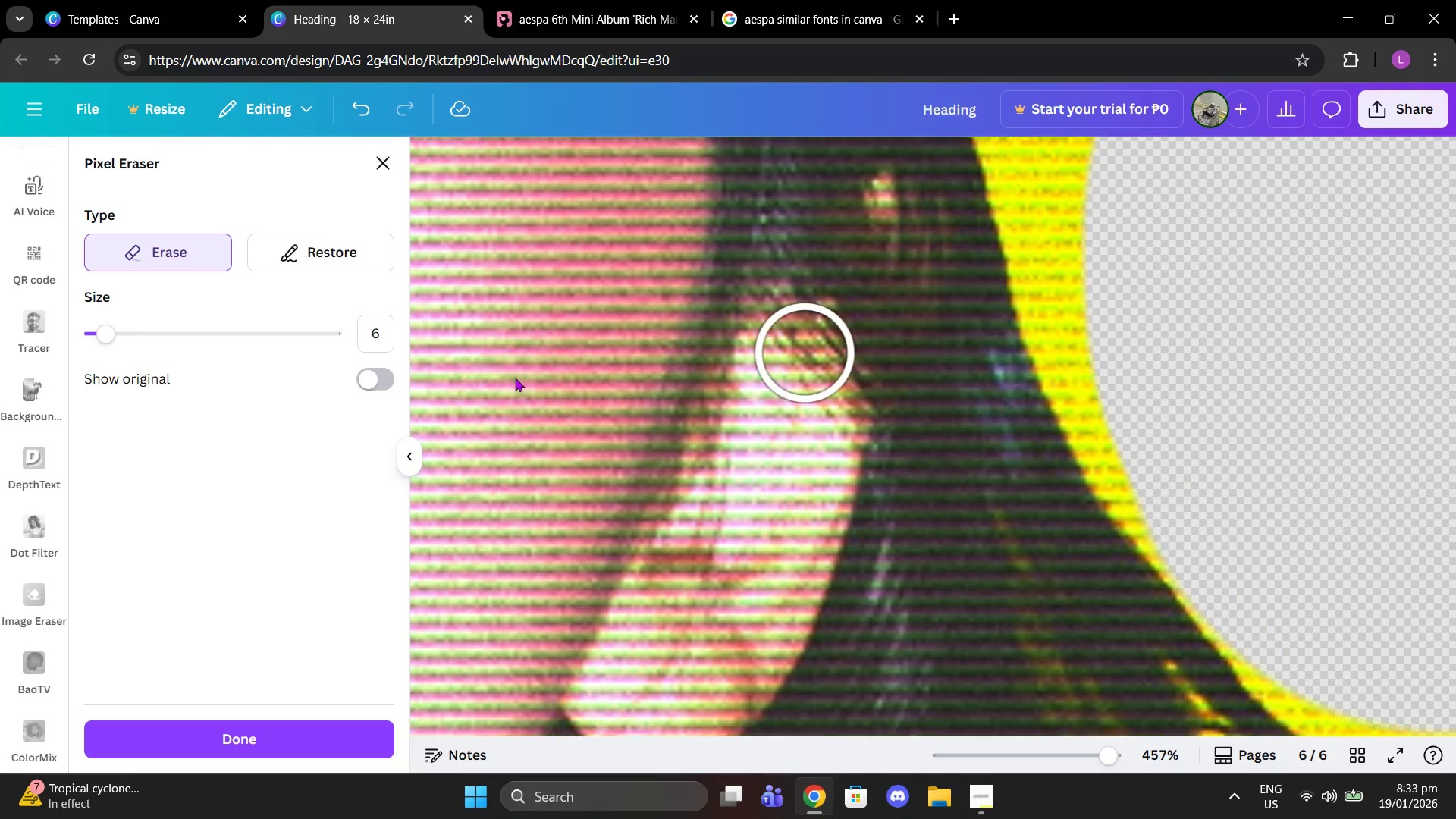 
scroll: coordinate [911, 350], scroll_direction: up, amount: 7.0
 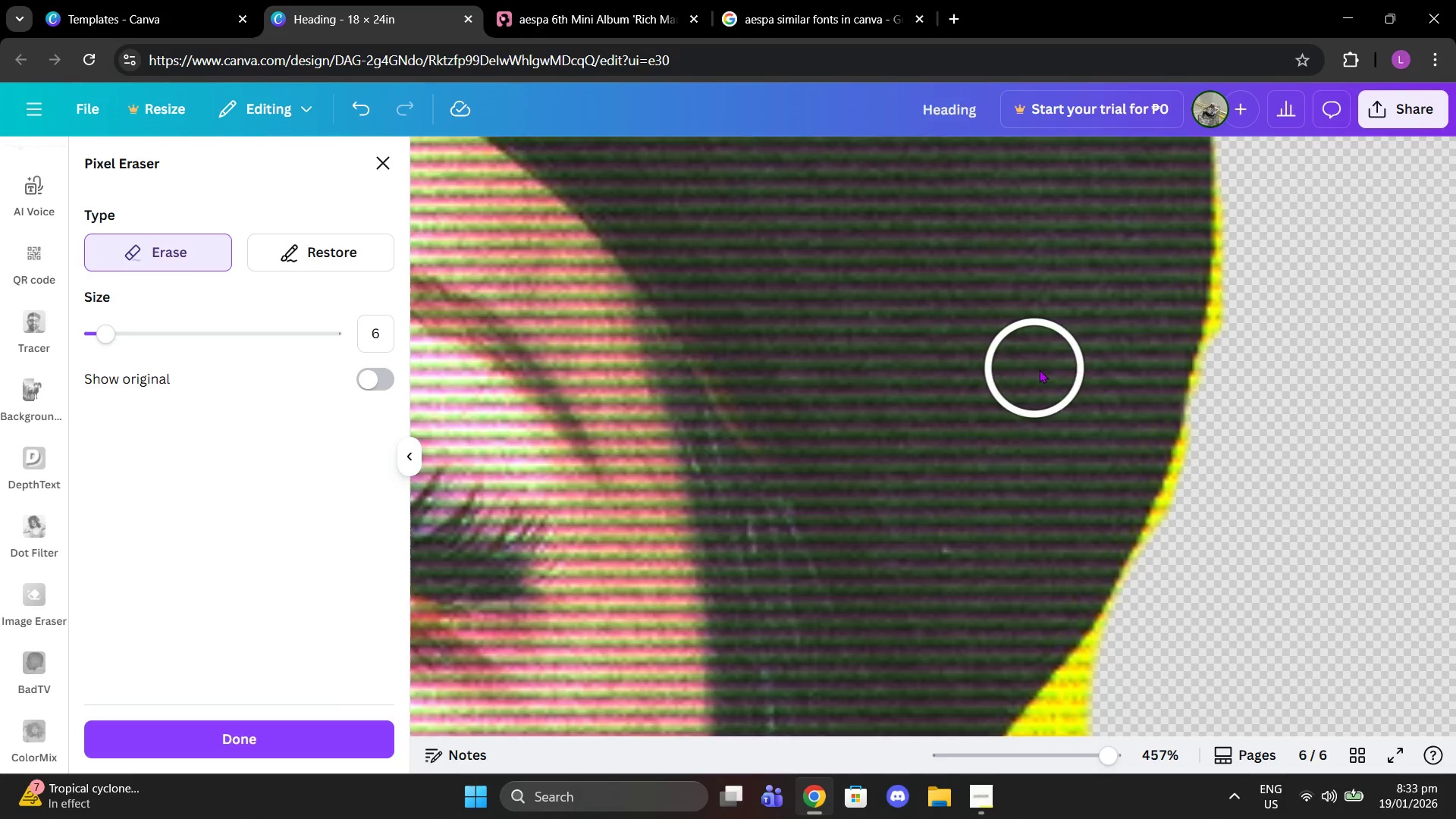 
scroll: coordinate [1040, 375], scroll_direction: down, amount: 2.0
 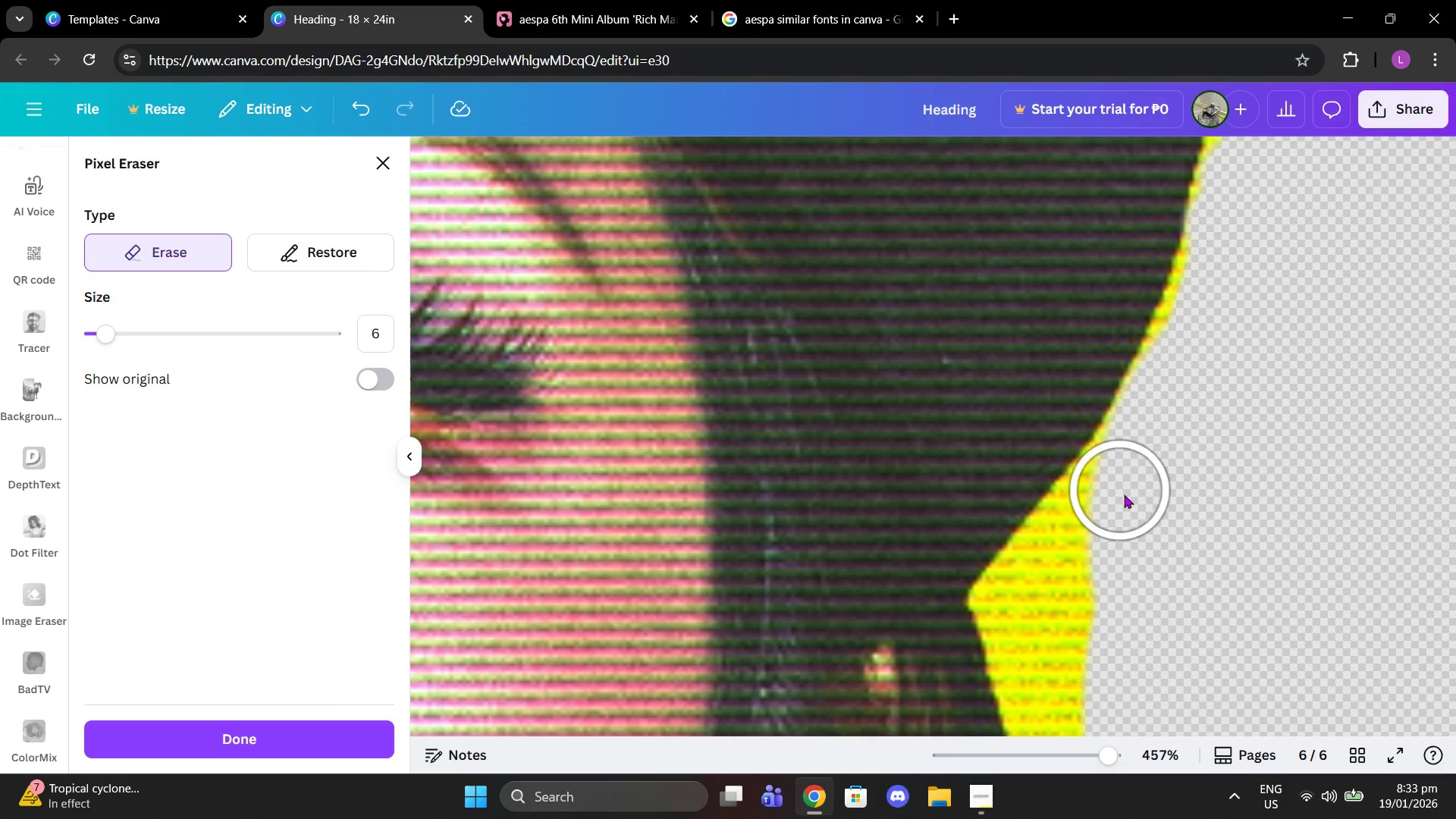 
left_click([1125, 494])
 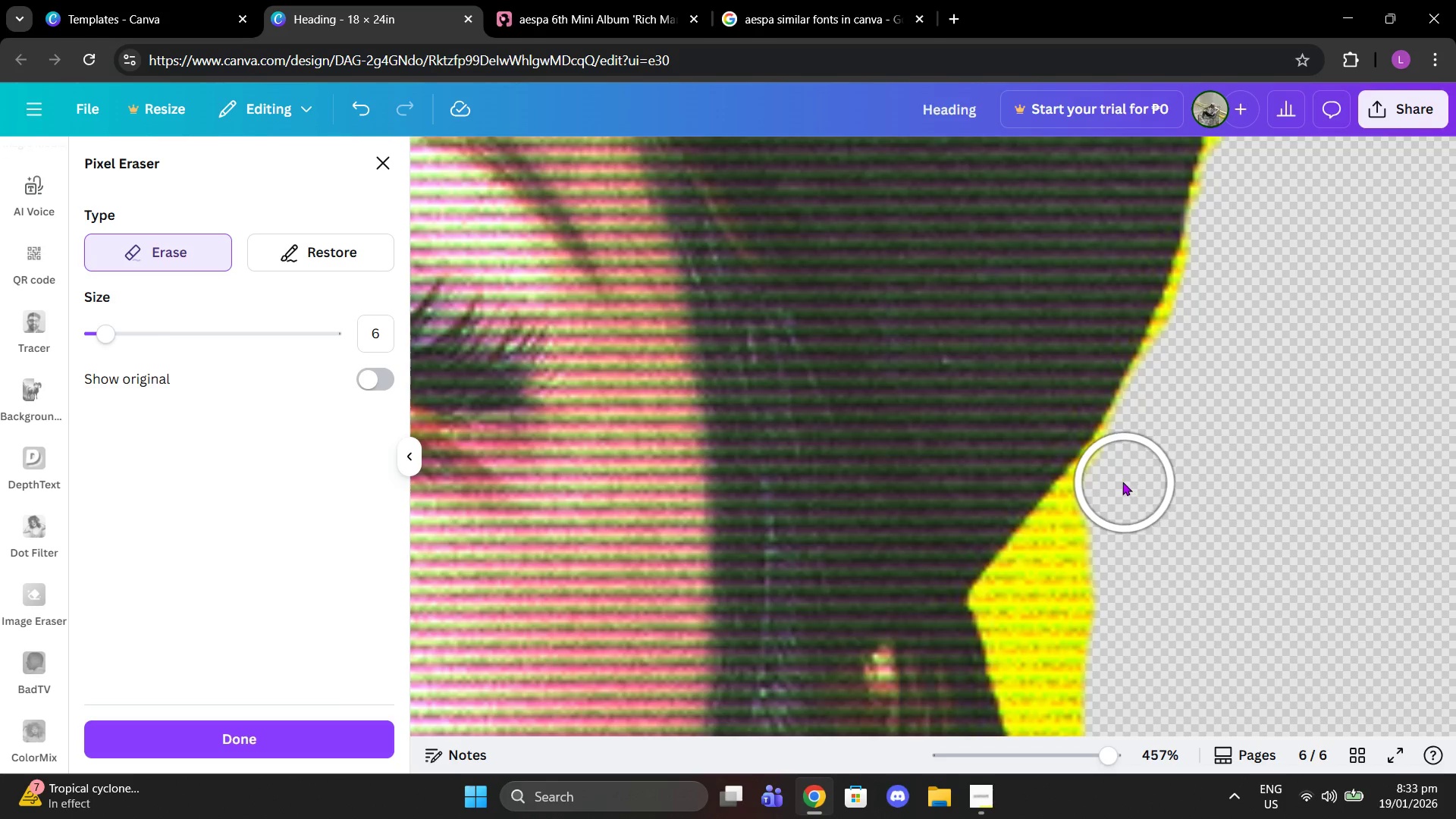 
left_click([1121, 481])
 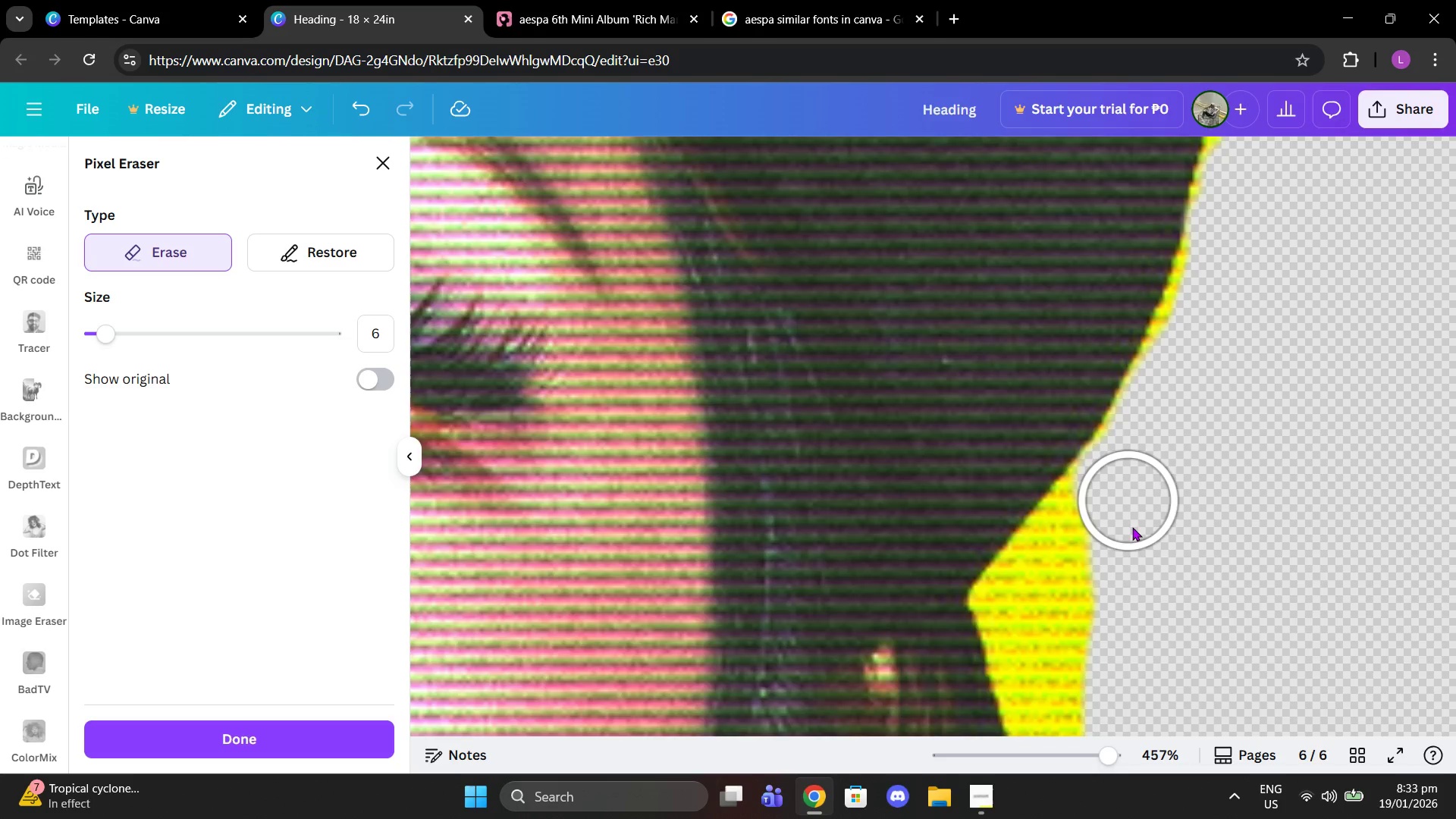 
scroll: coordinate [1132, 528], scroll_direction: down, amount: 2.0
 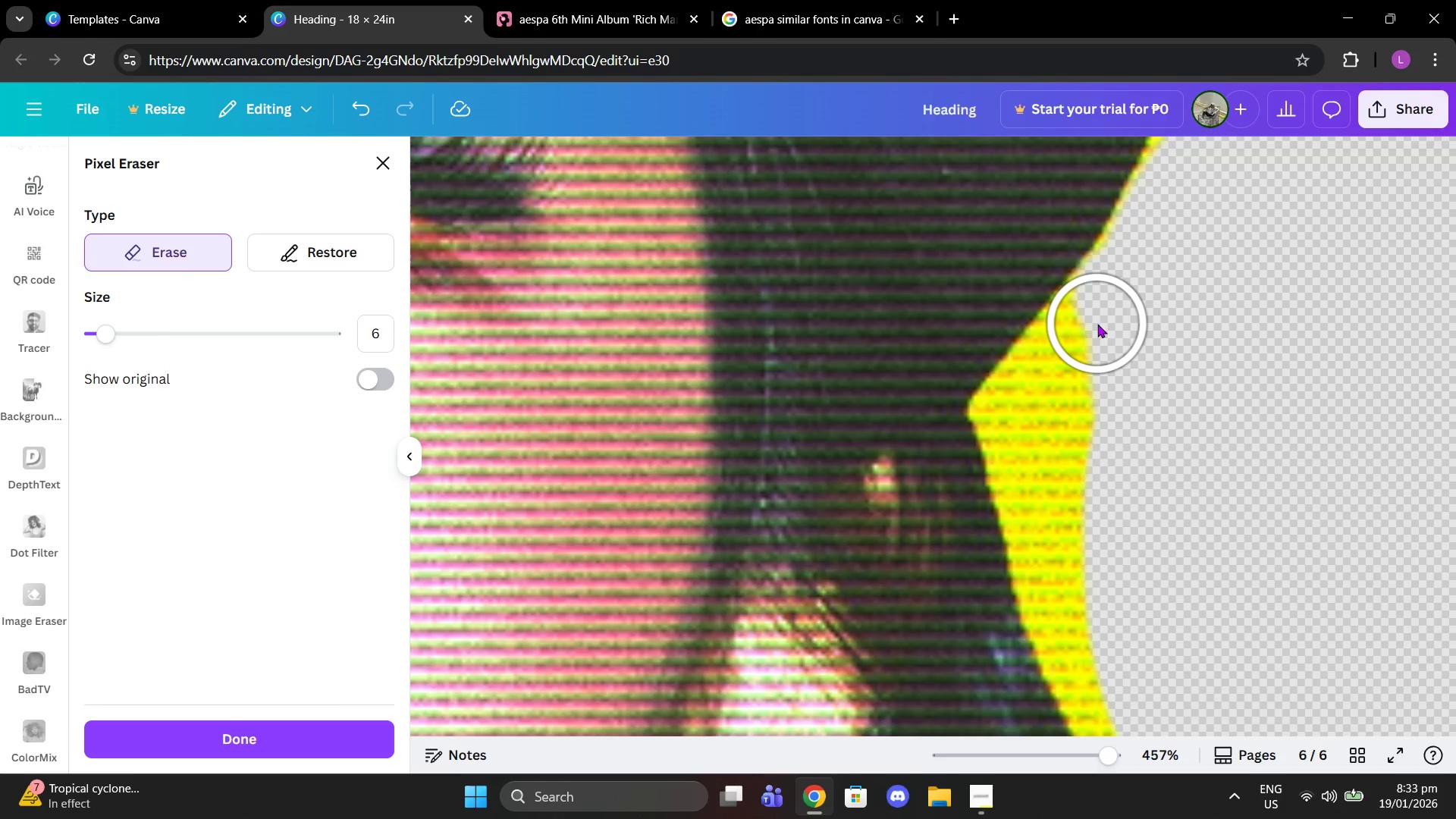 
left_click([1096, 324])
 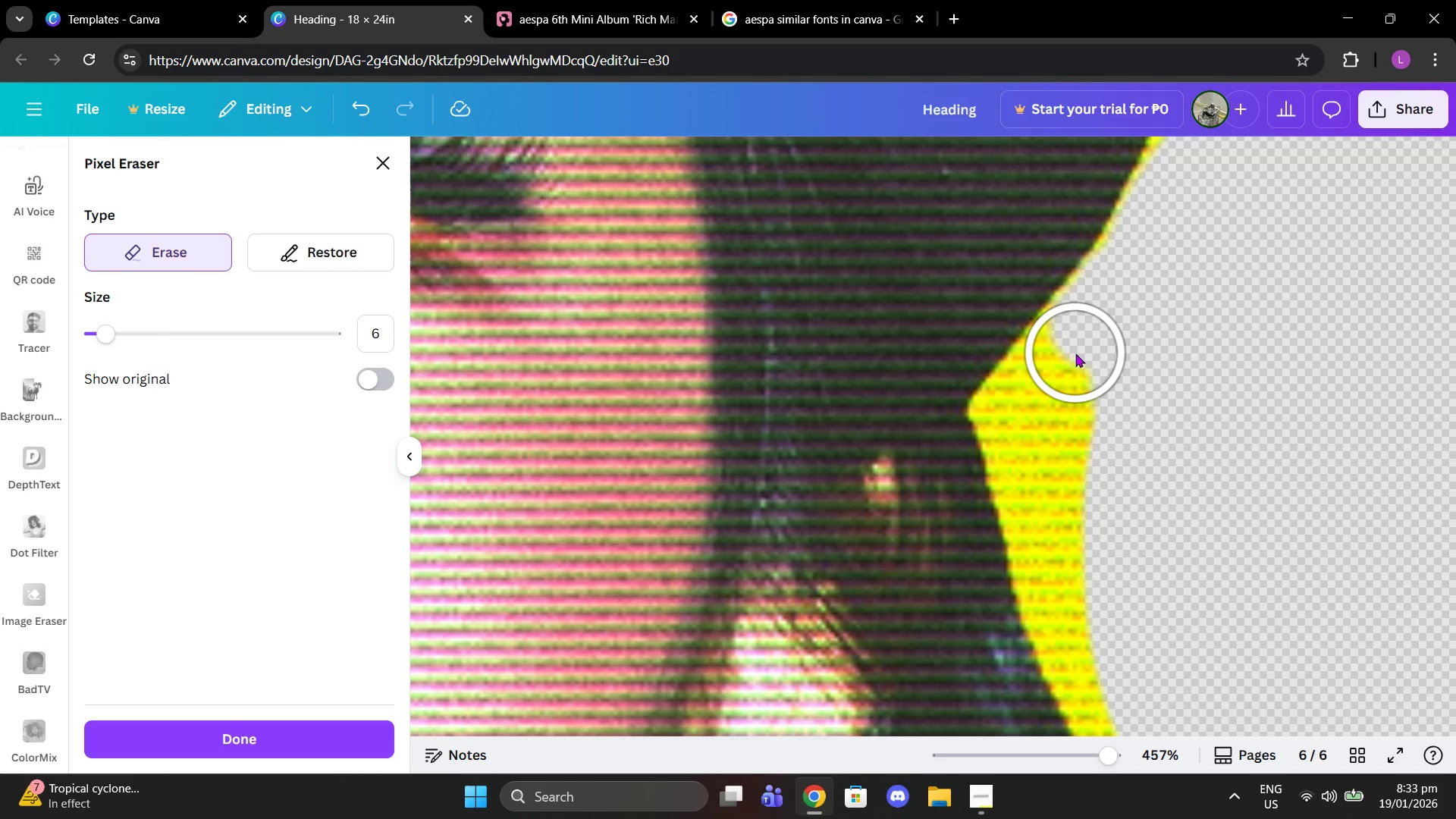 
left_click([1075, 353])
 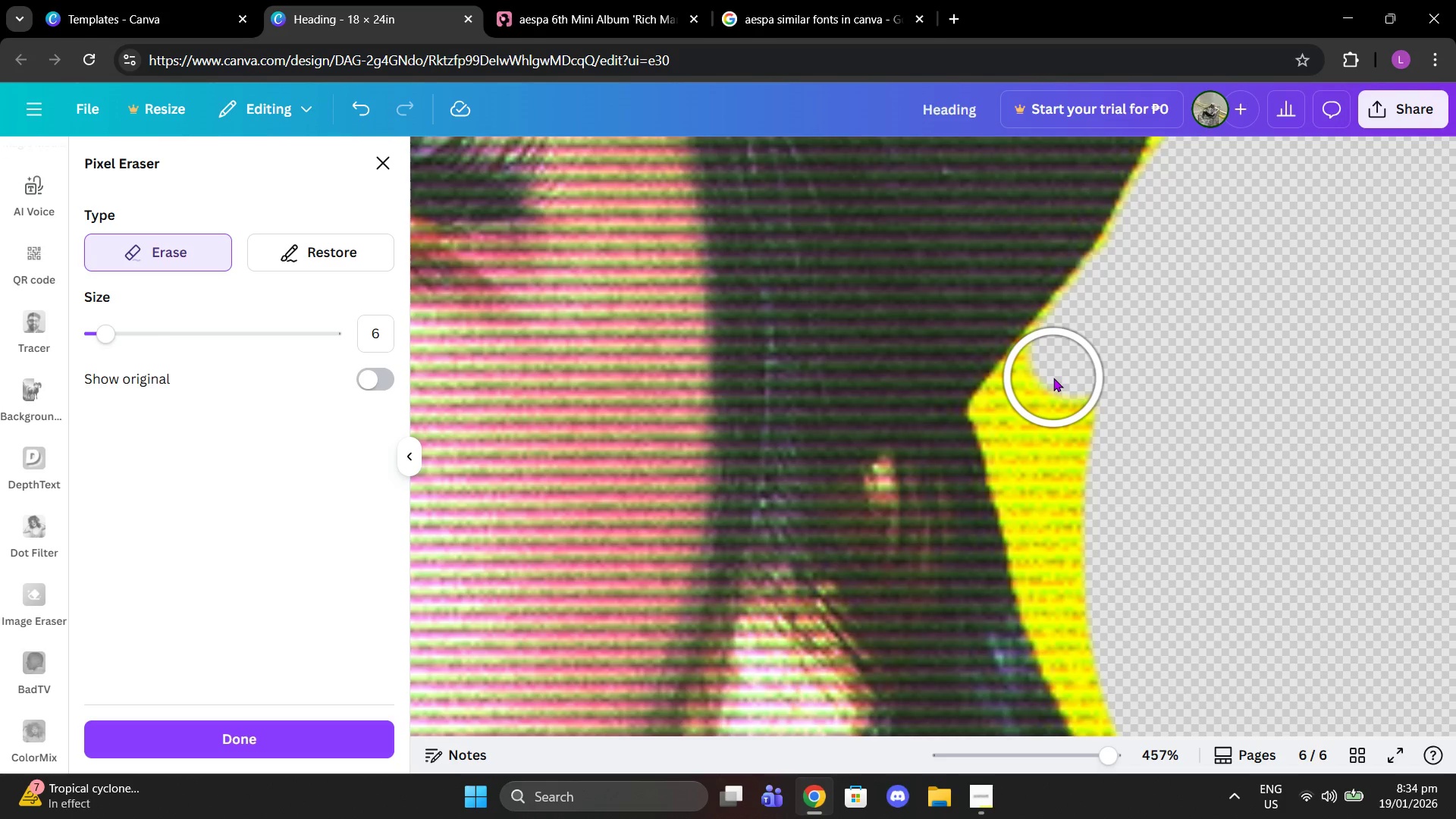 
left_click([1053, 378])
 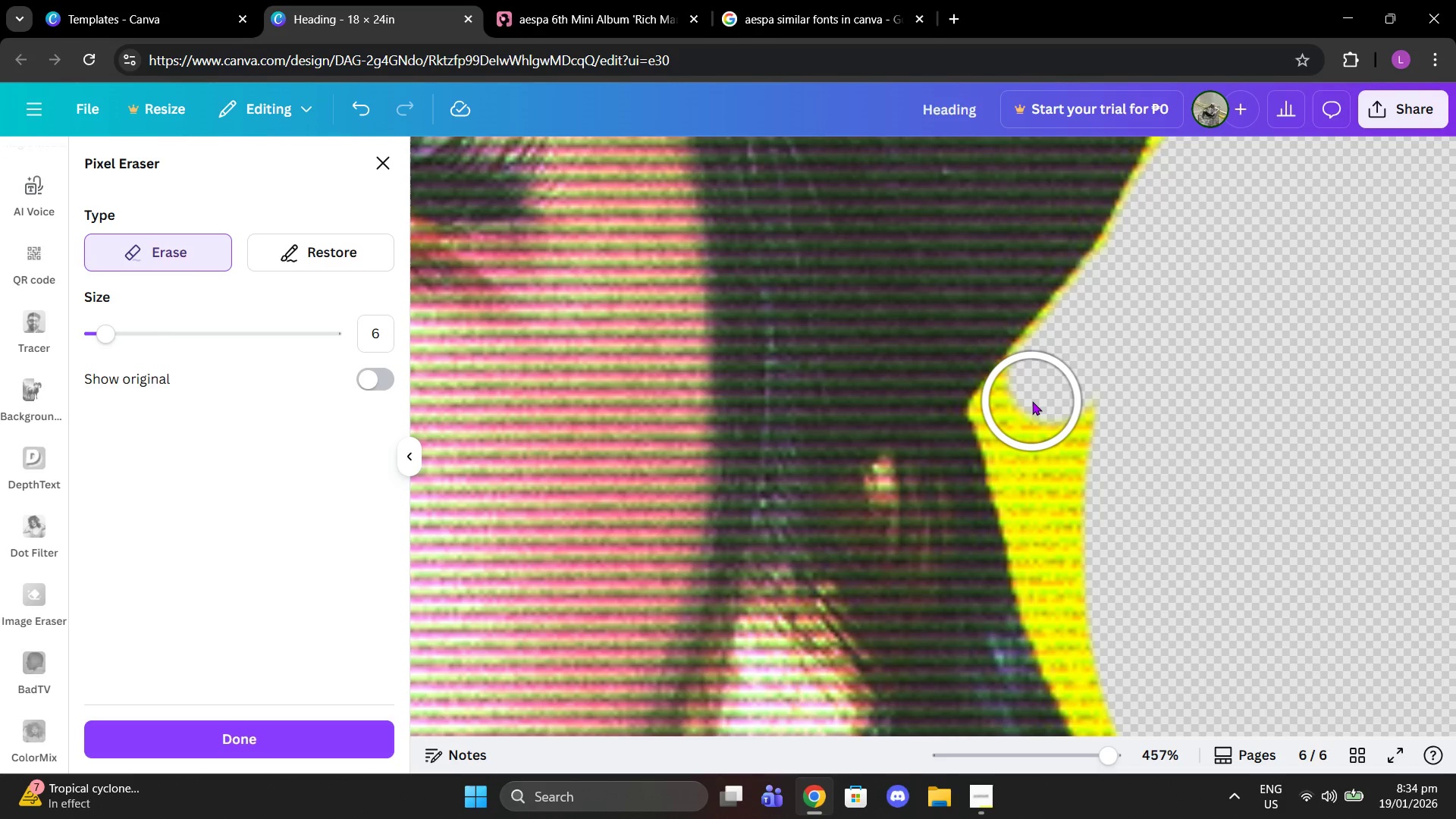 
left_click([1032, 401])
 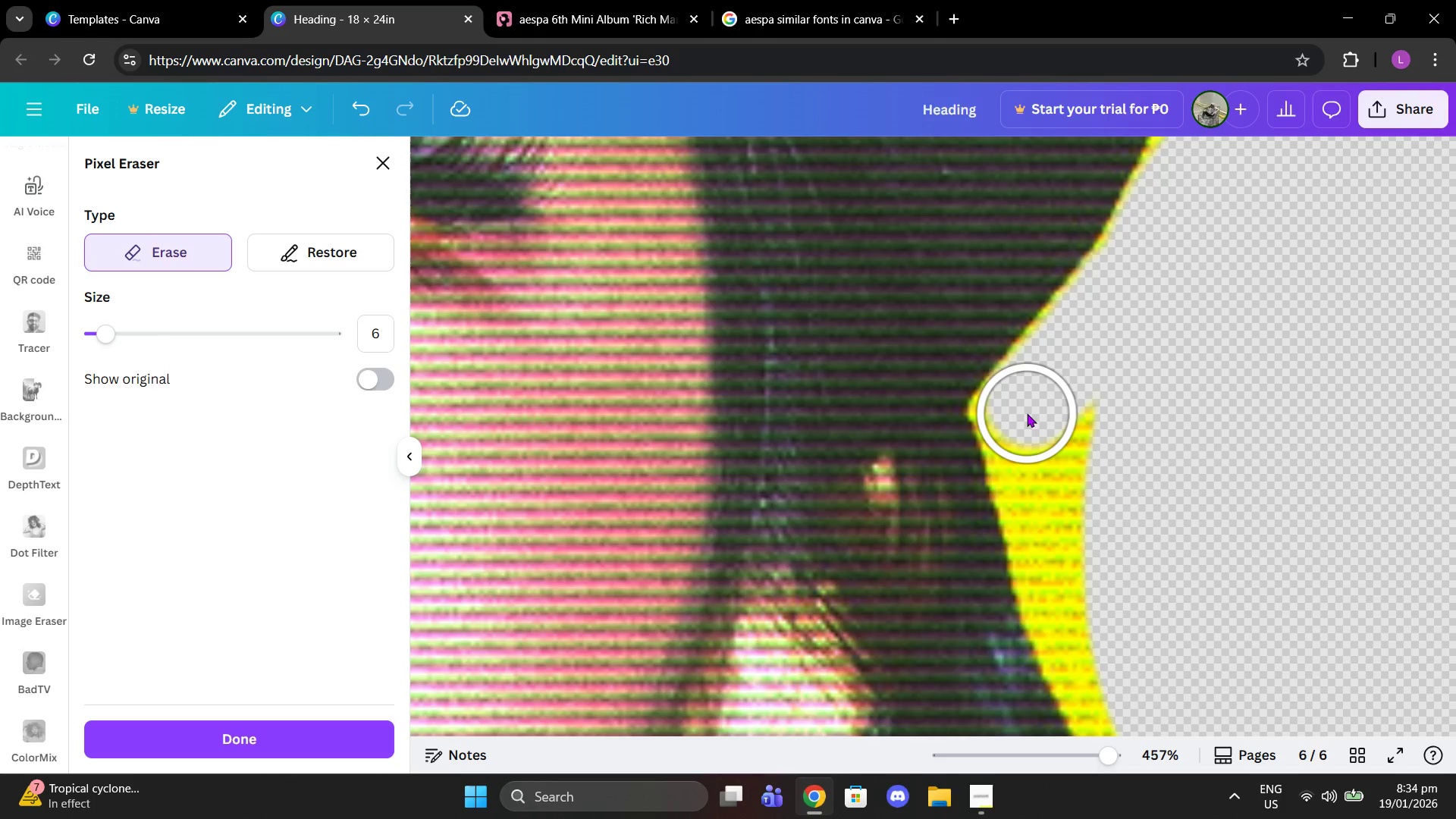 
left_click([1025, 414])
 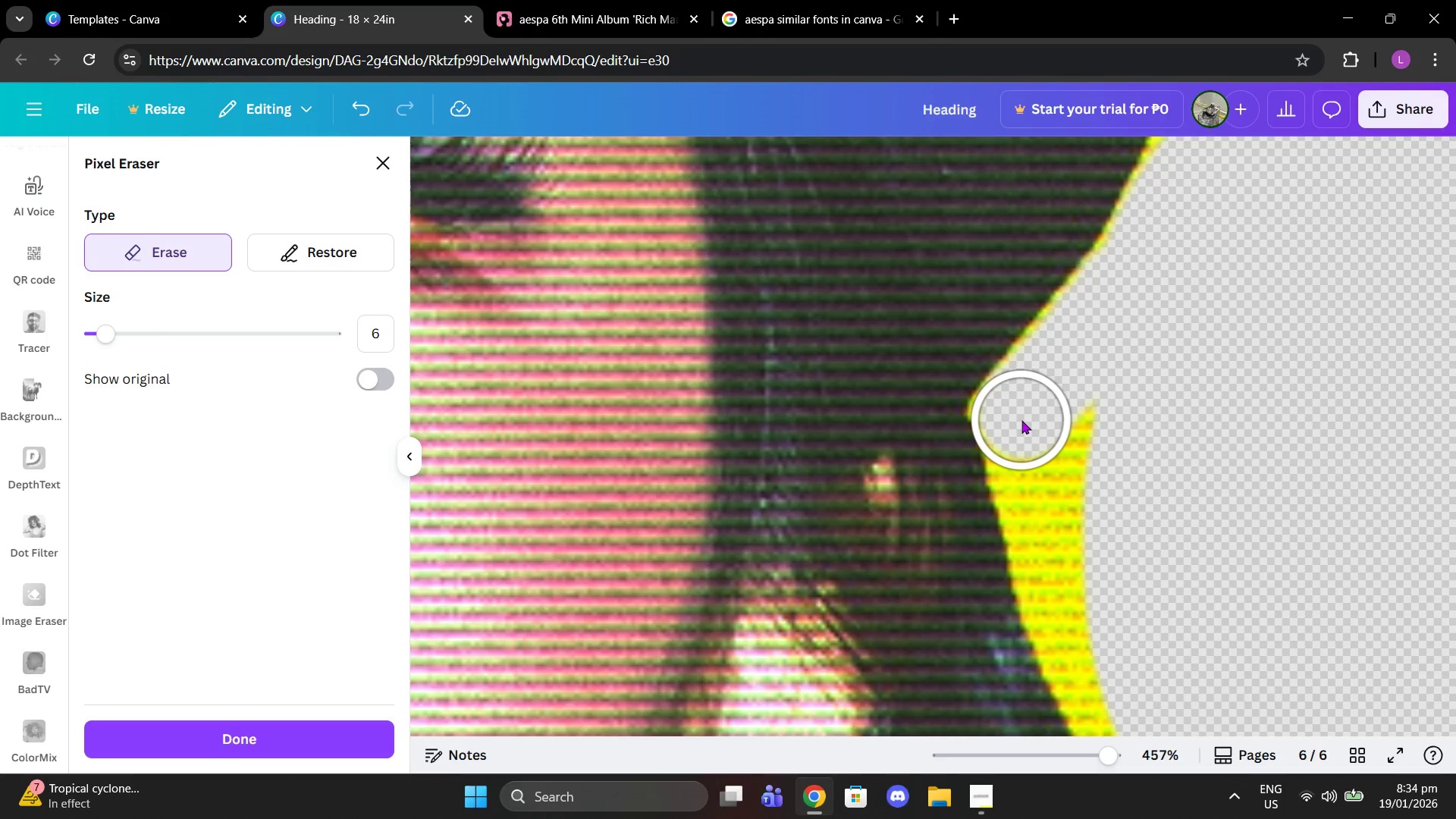 
left_click([1021, 419])
 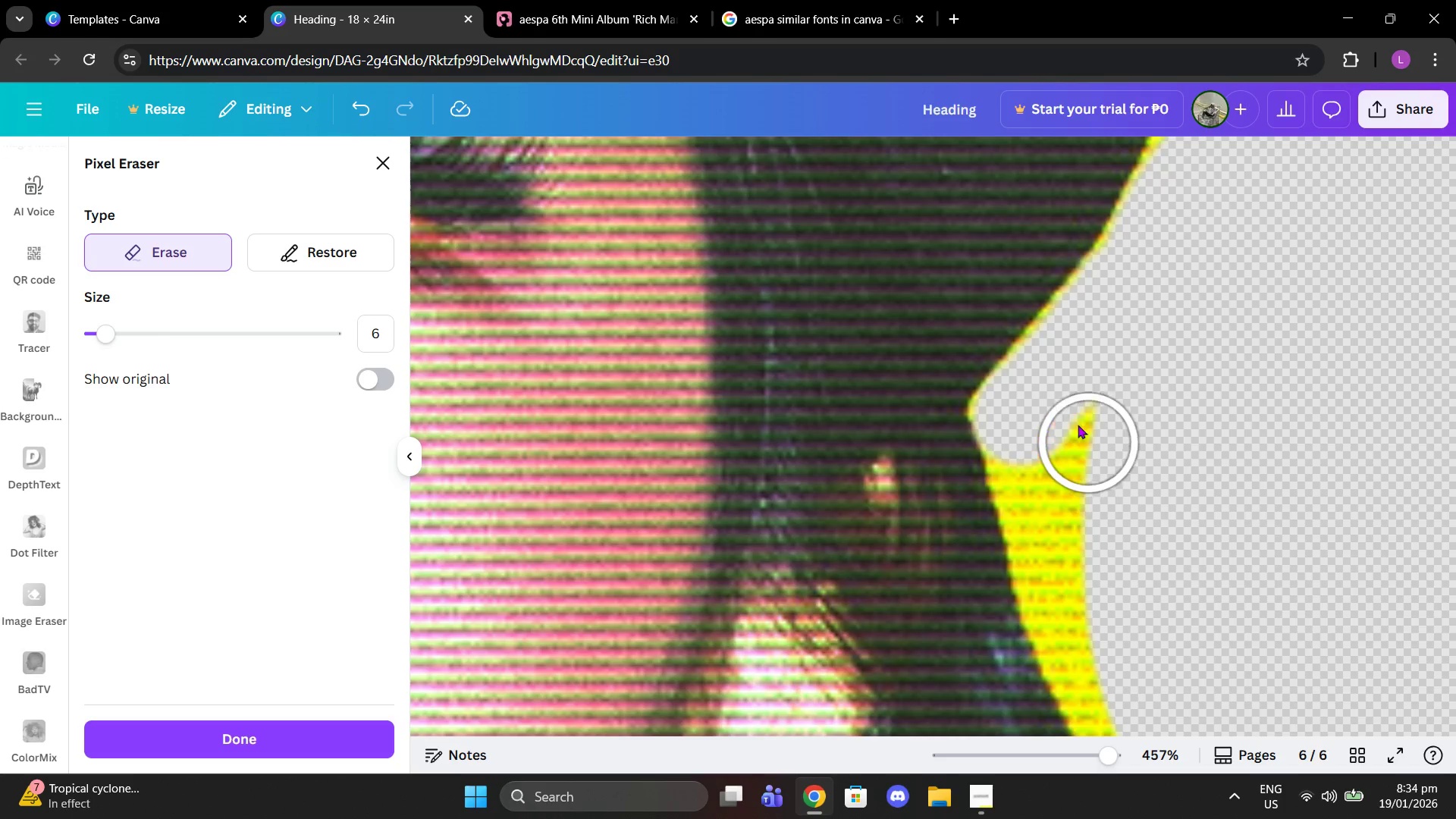 
left_click_drag(start_coordinate=[1078, 425], to_coordinate=[1076, 500])
 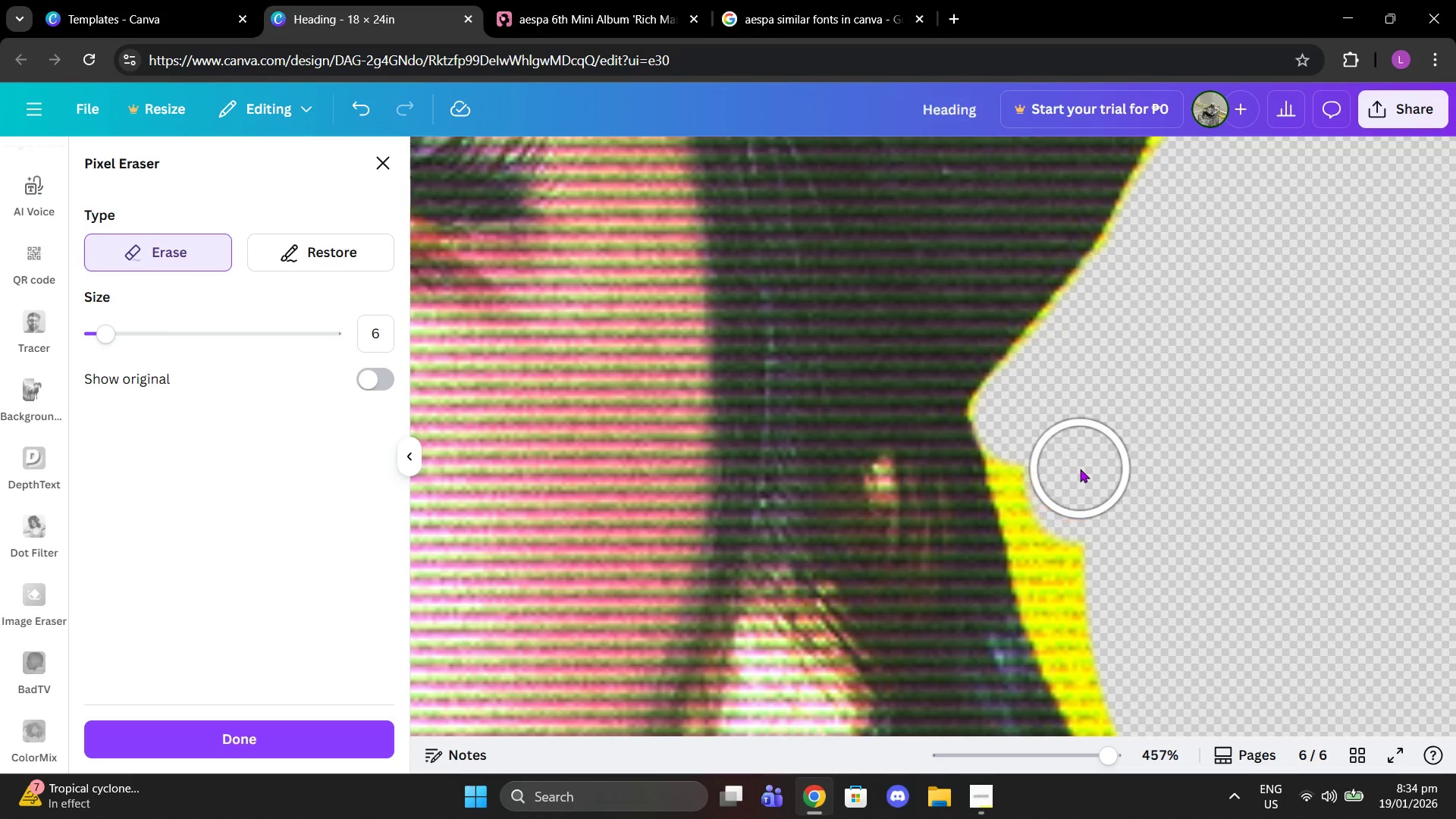 
scroll: coordinate [1080, 469], scroll_direction: down, amount: 2.0
 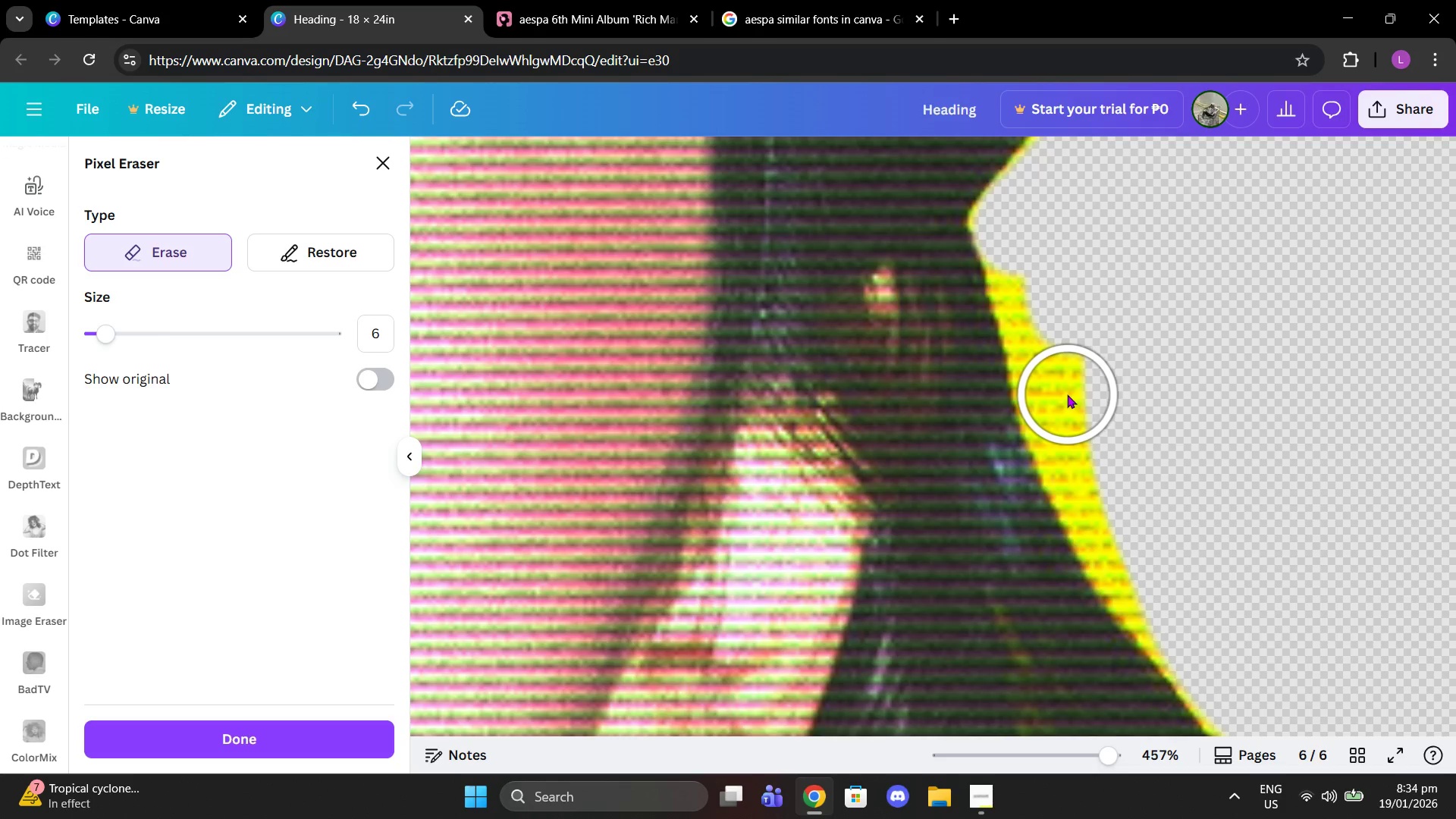 
left_click([1062, 394])
 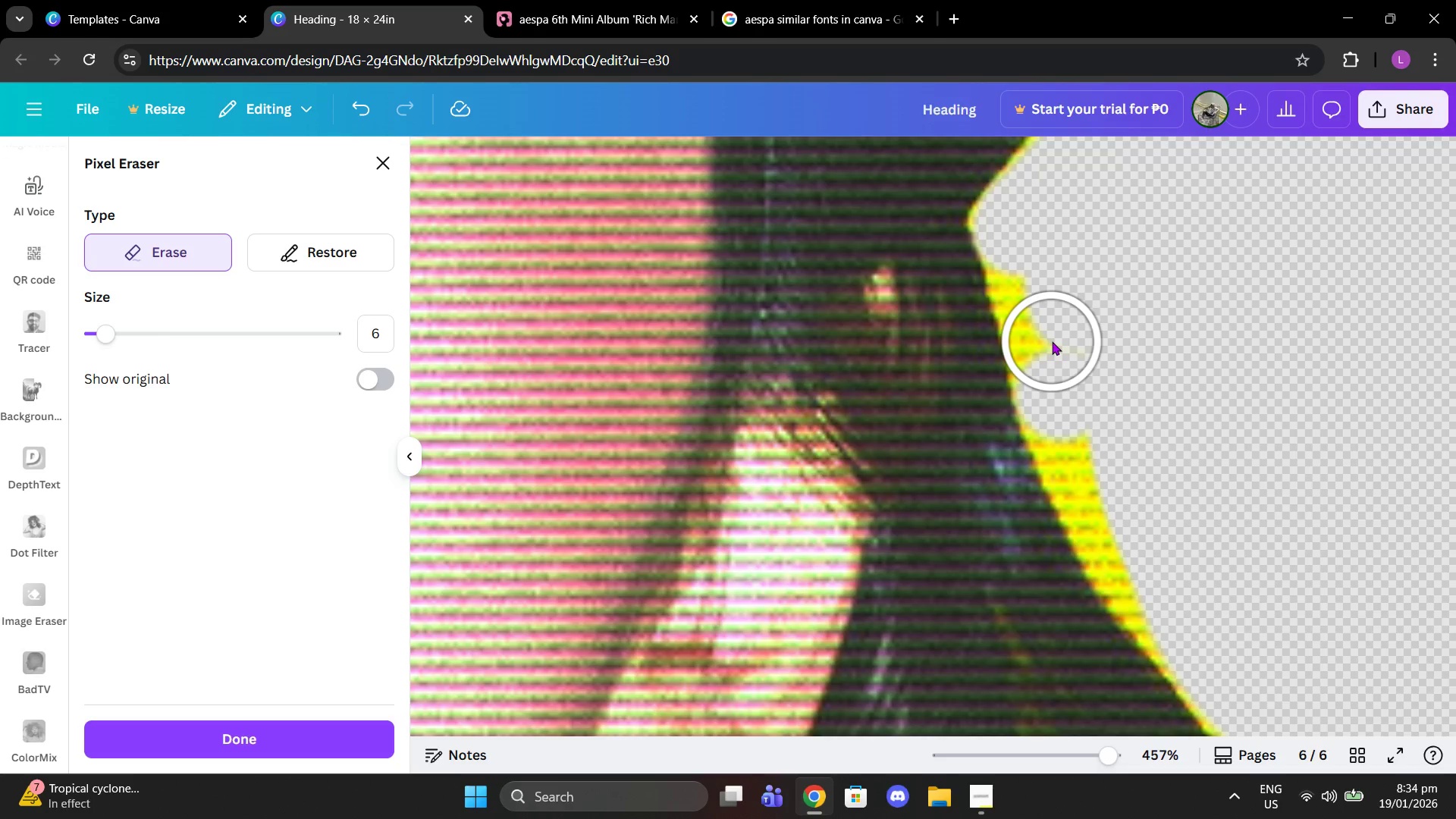 
left_click([1053, 341])
 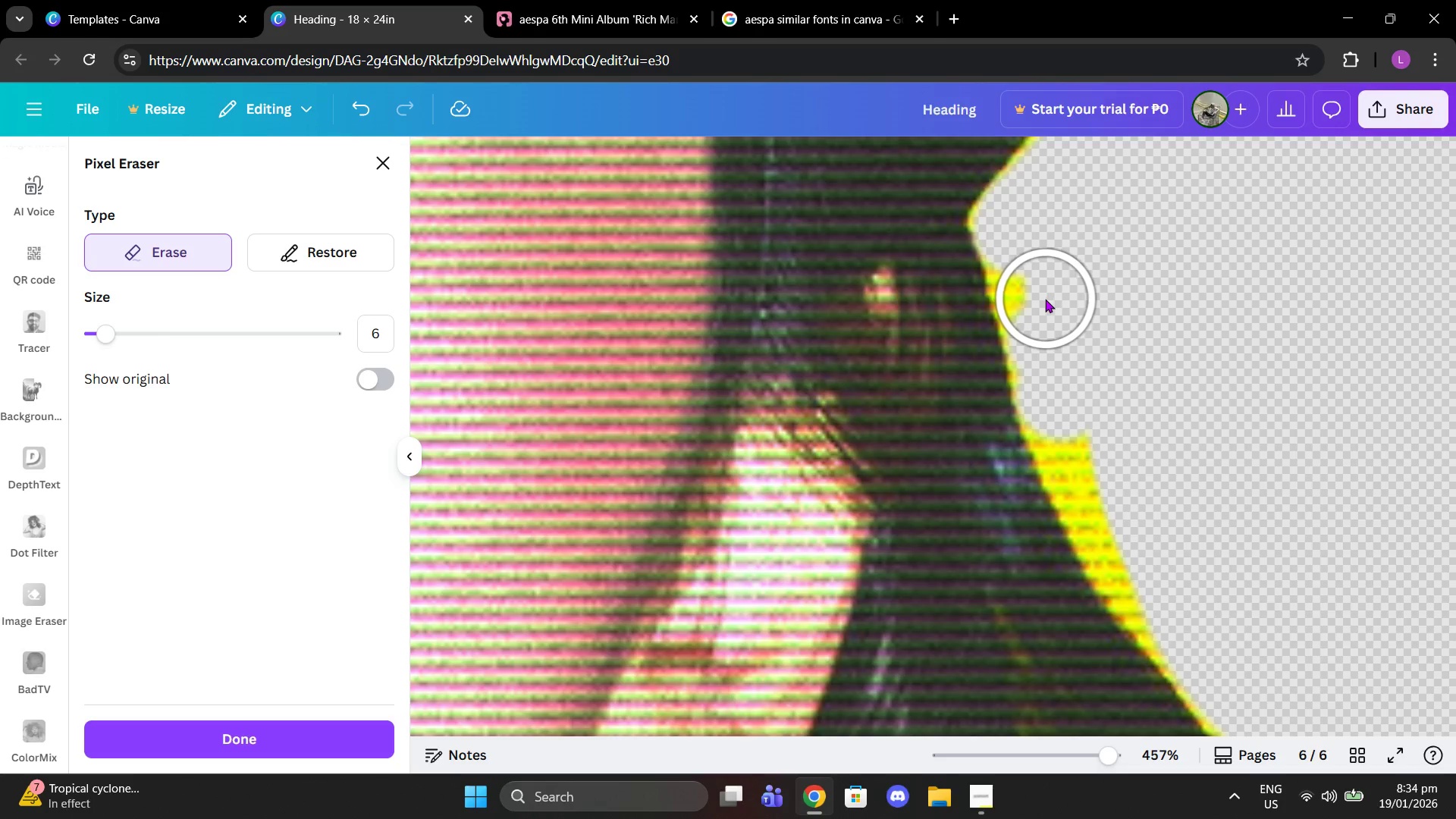 
left_click([1043, 299])
 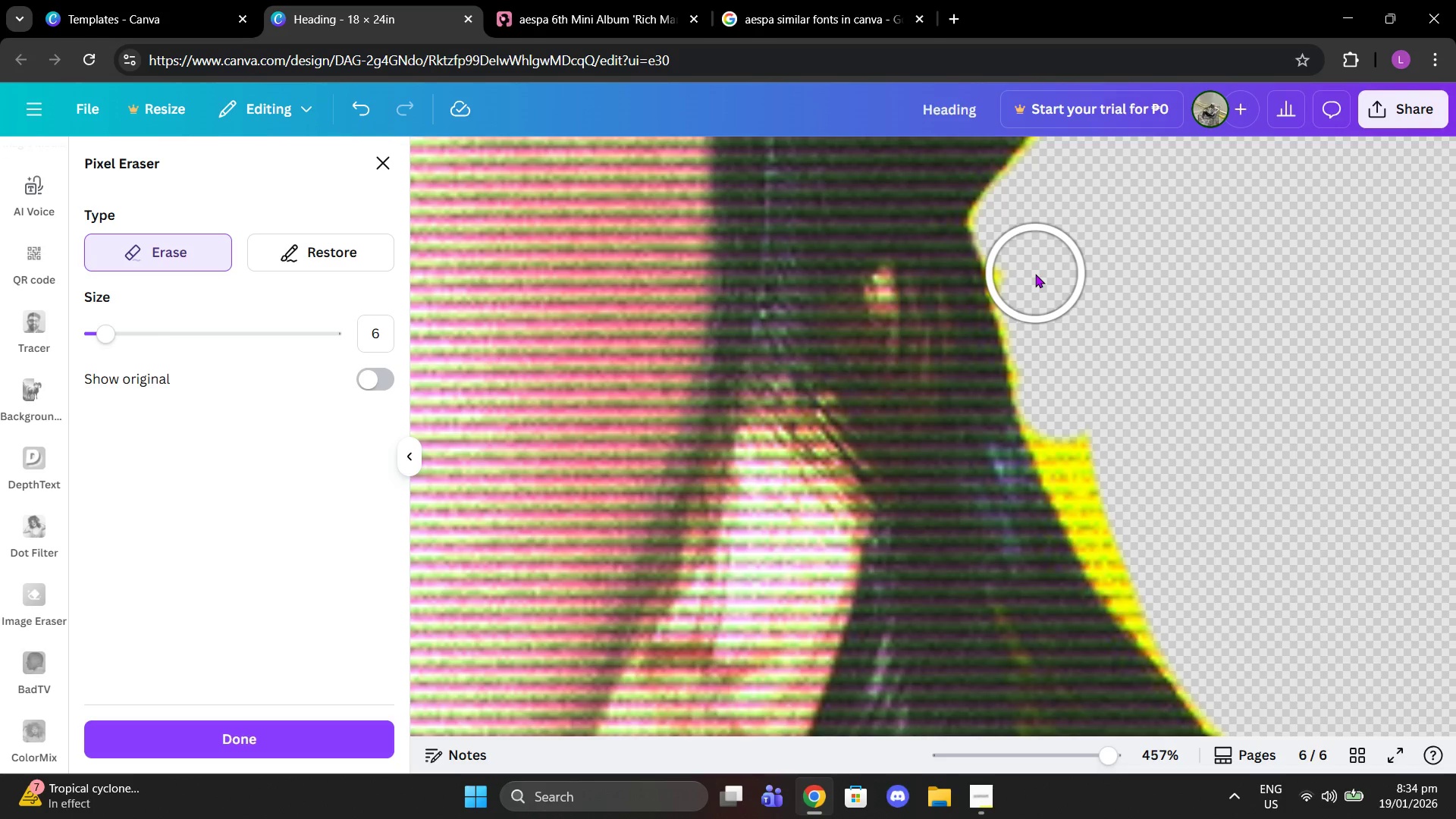 
left_click([1035, 274])
 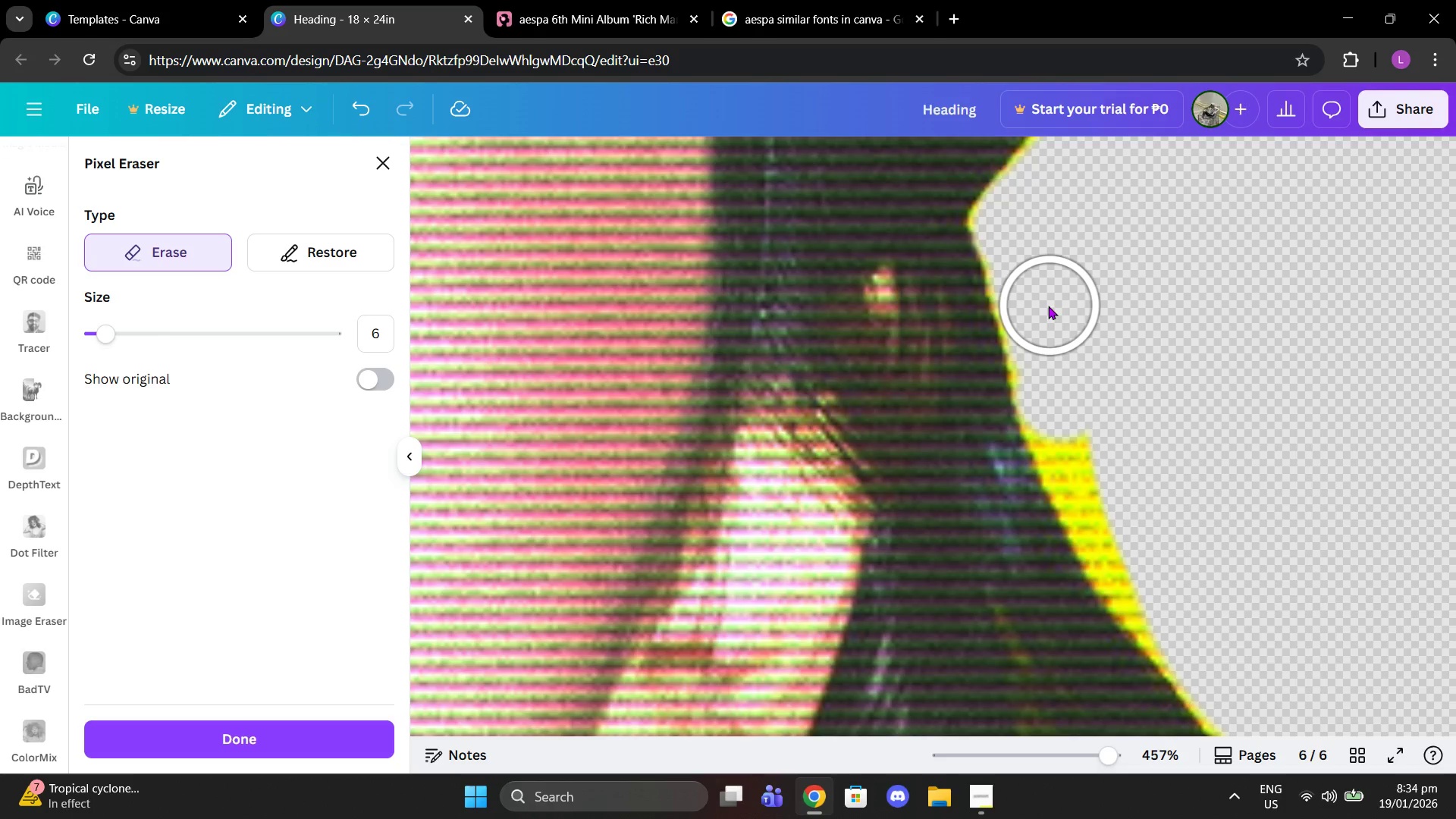 
left_click([1046, 308])
 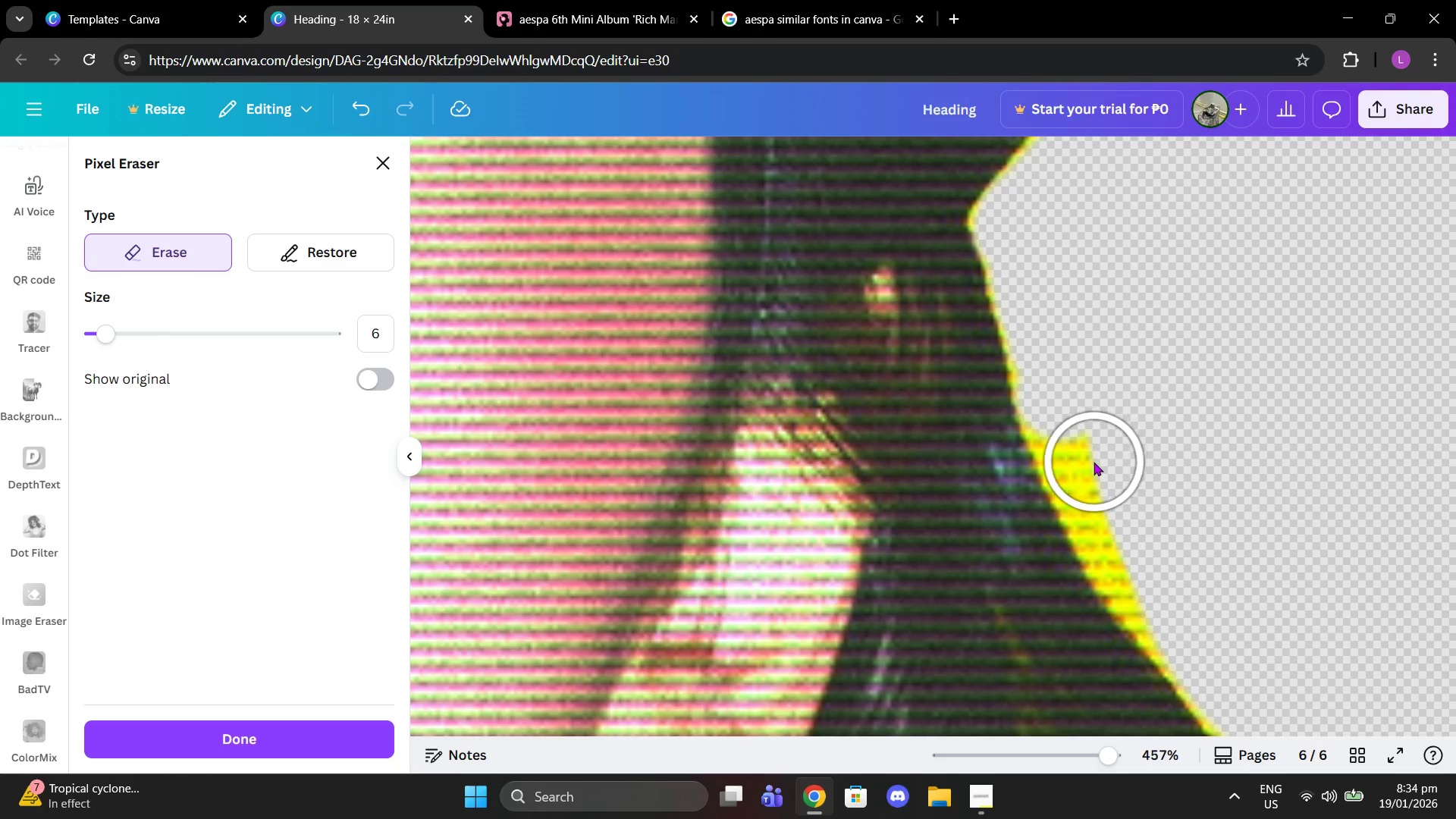 
left_click([1089, 463])
 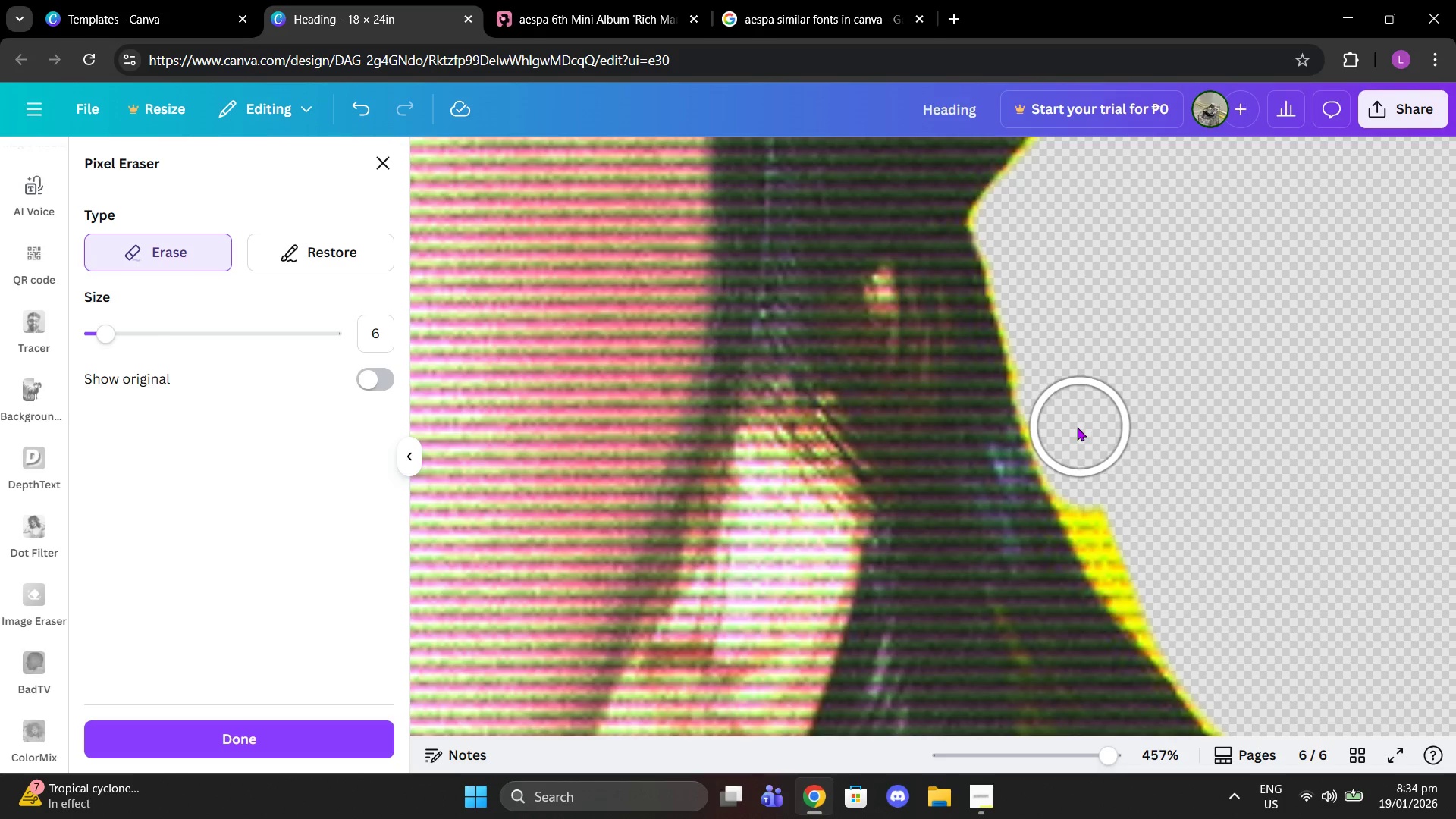 
left_click([1075, 425])
 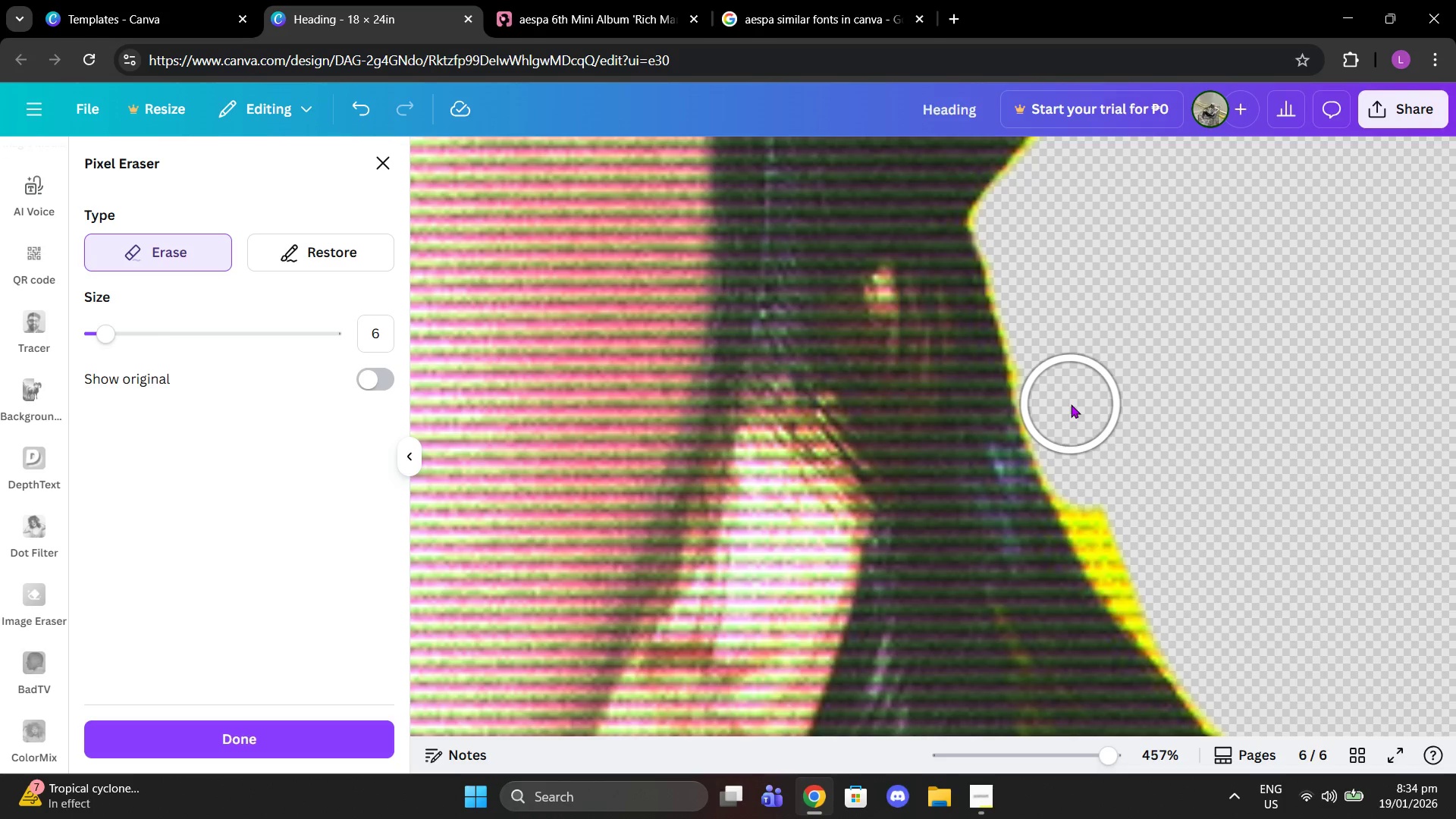 
left_click([1070, 404])
 